 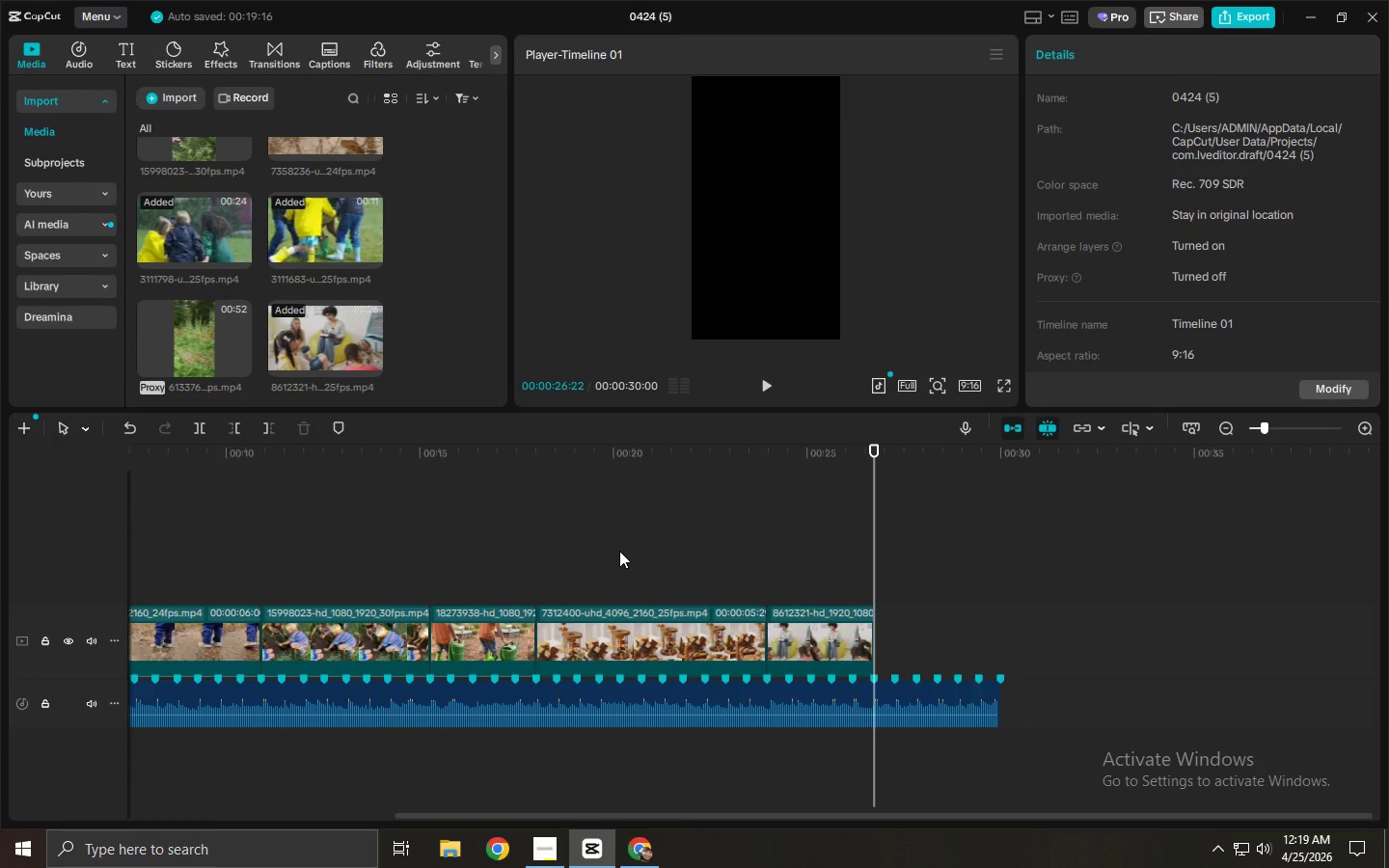 
left_click_drag(start_coordinate=[445, 451], to_coordinate=[1065, 513])
 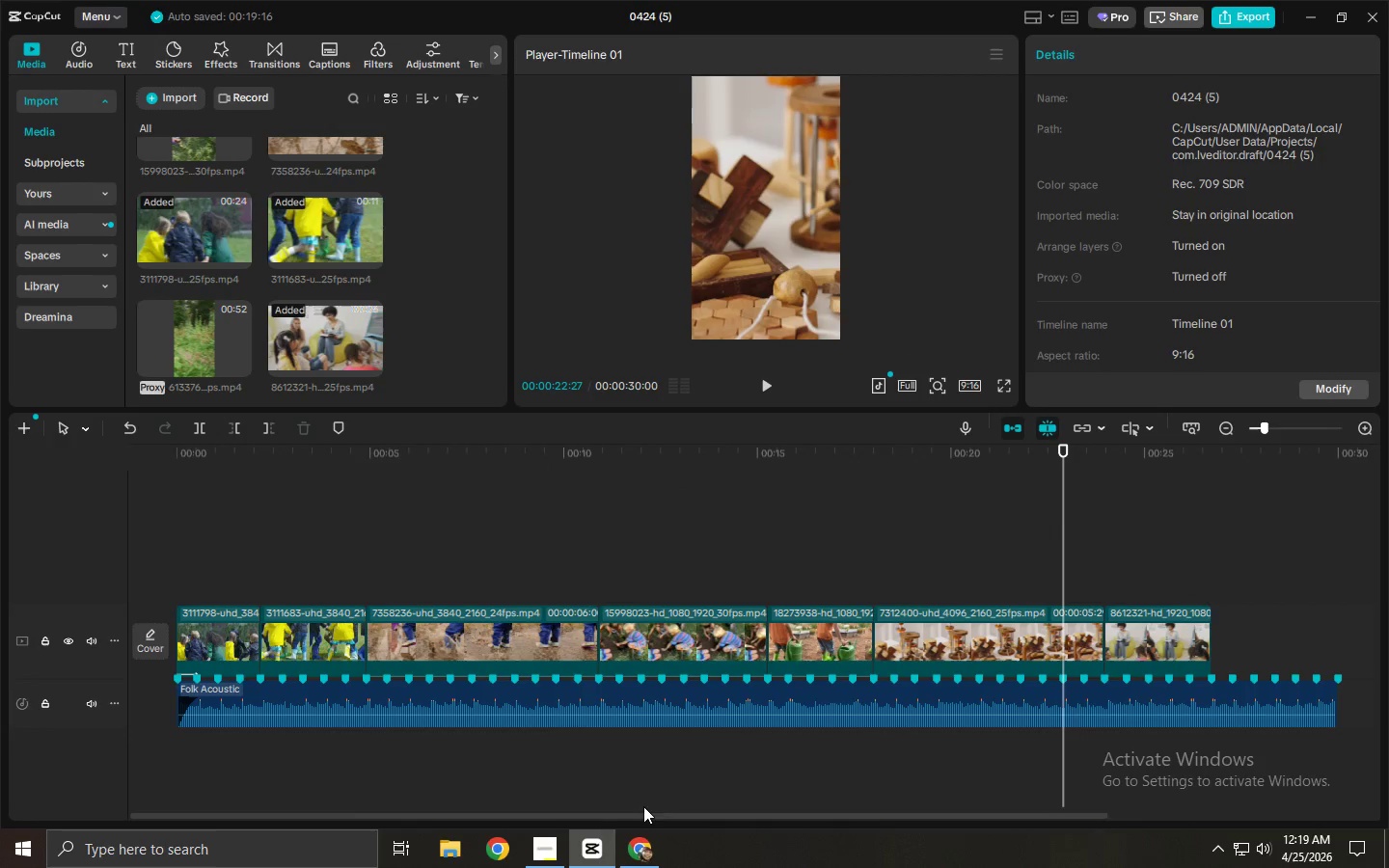 
left_click_drag(start_coordinate=[646, 816], to_coordinate=[782, 827])
 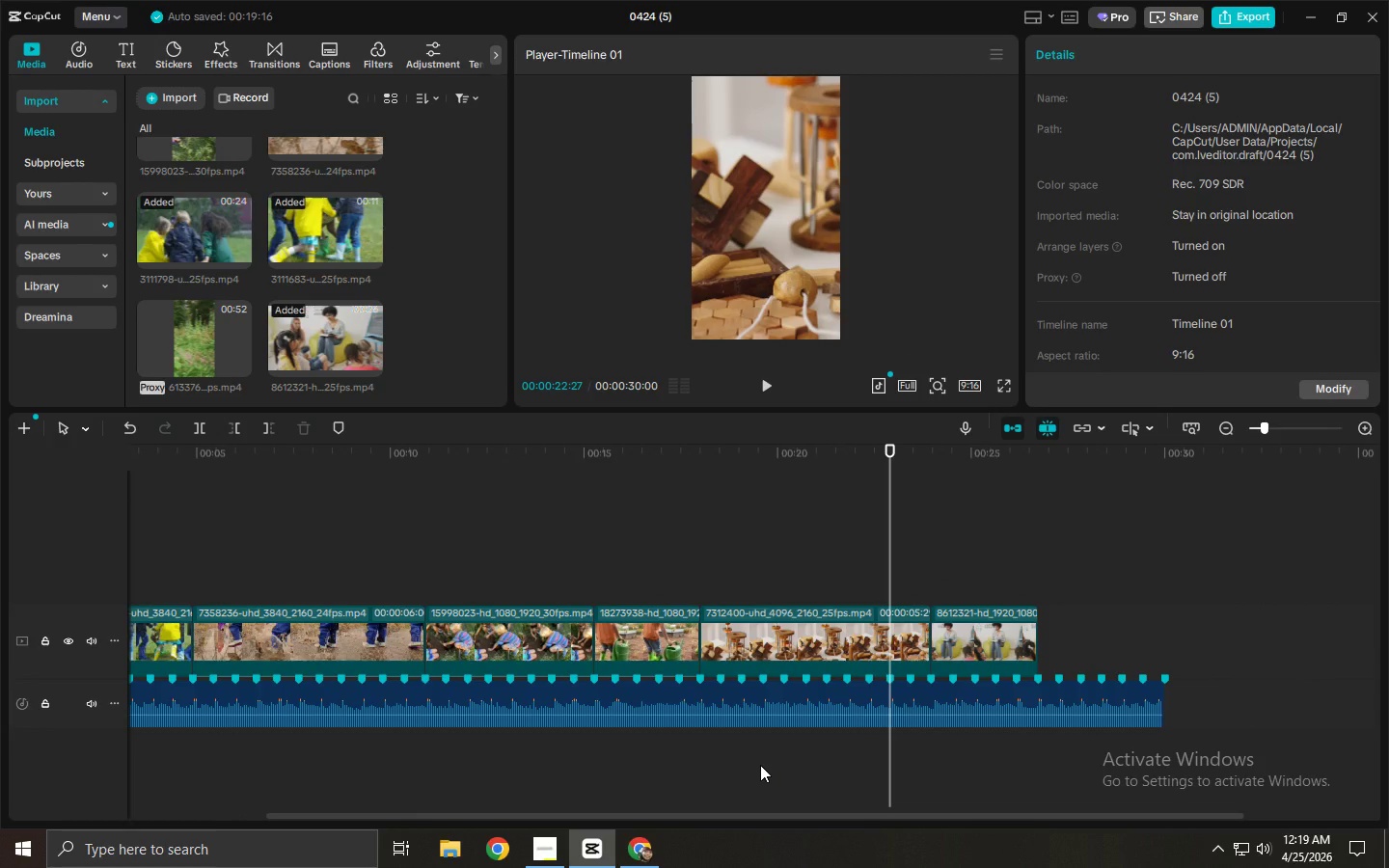 
key(Space)
 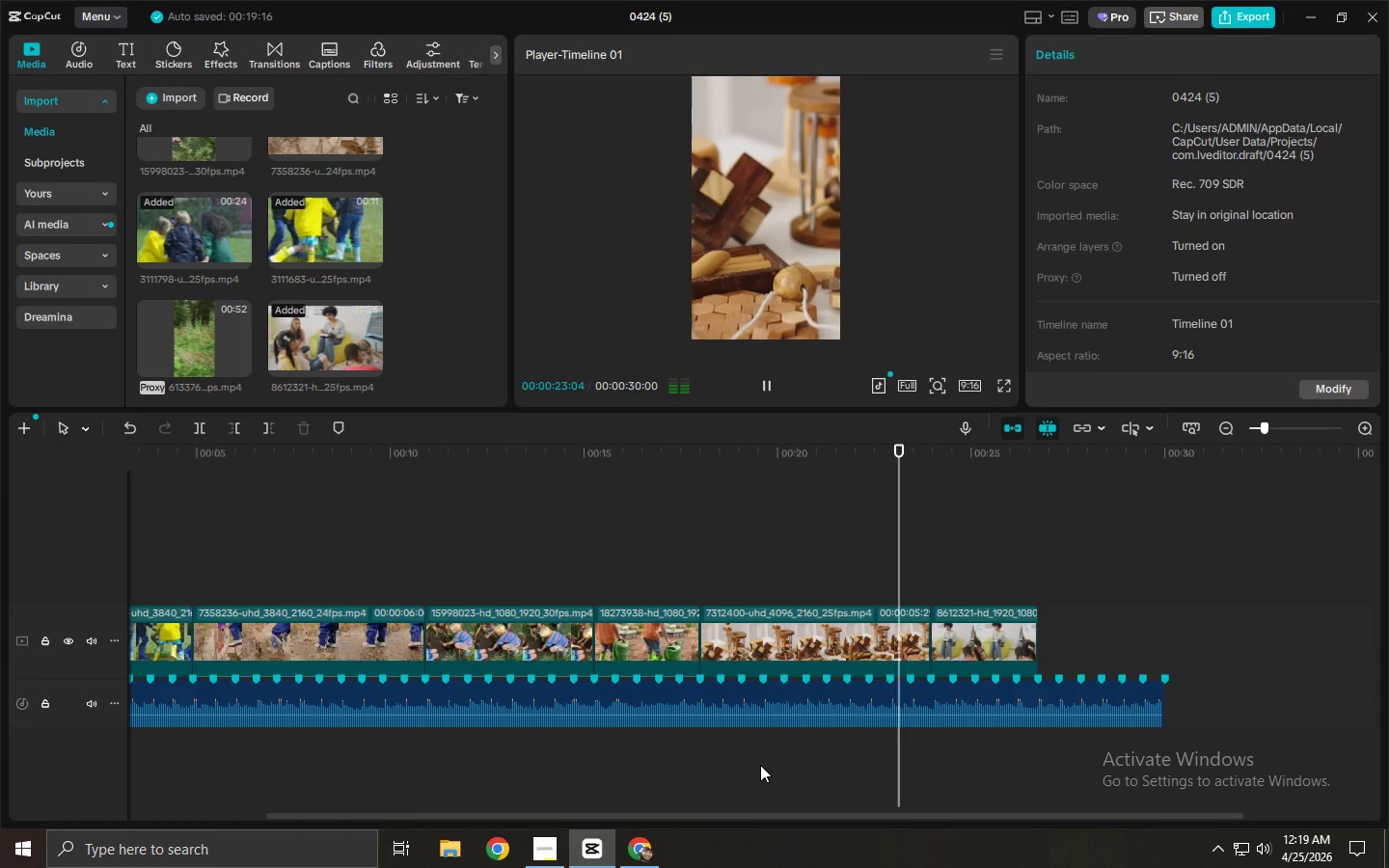 
key(Space)
 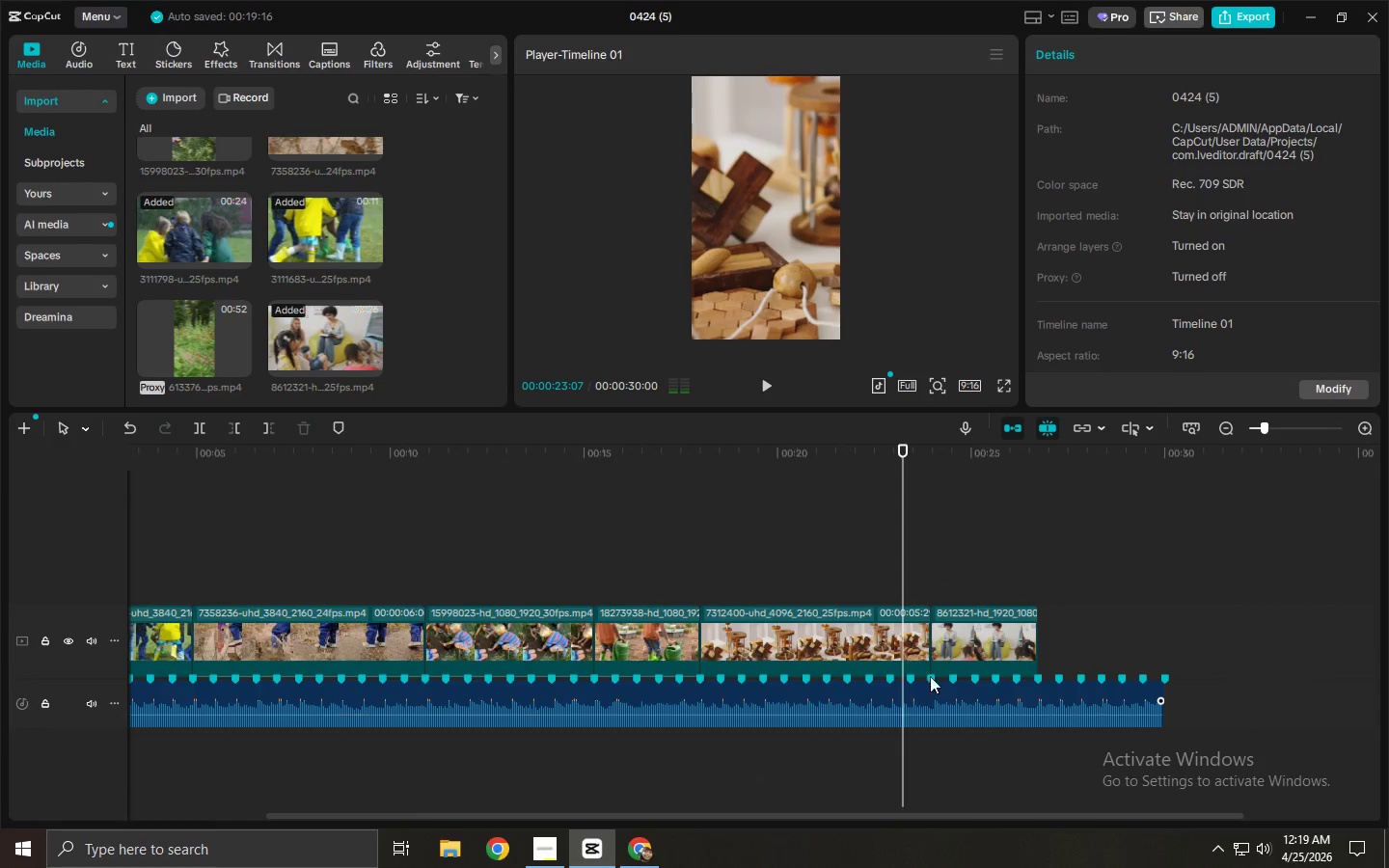 
key(Space)
 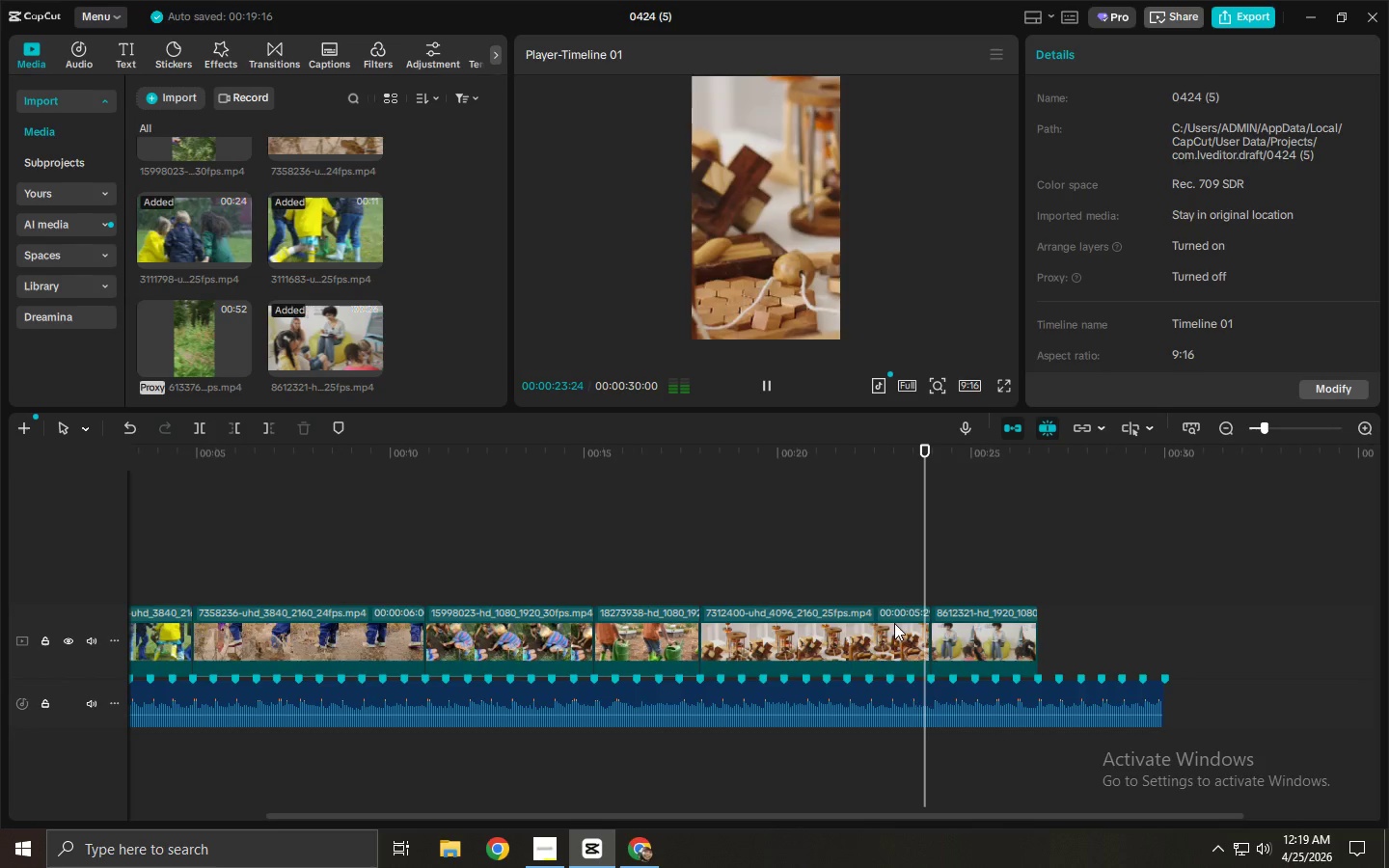 
key(Space)
 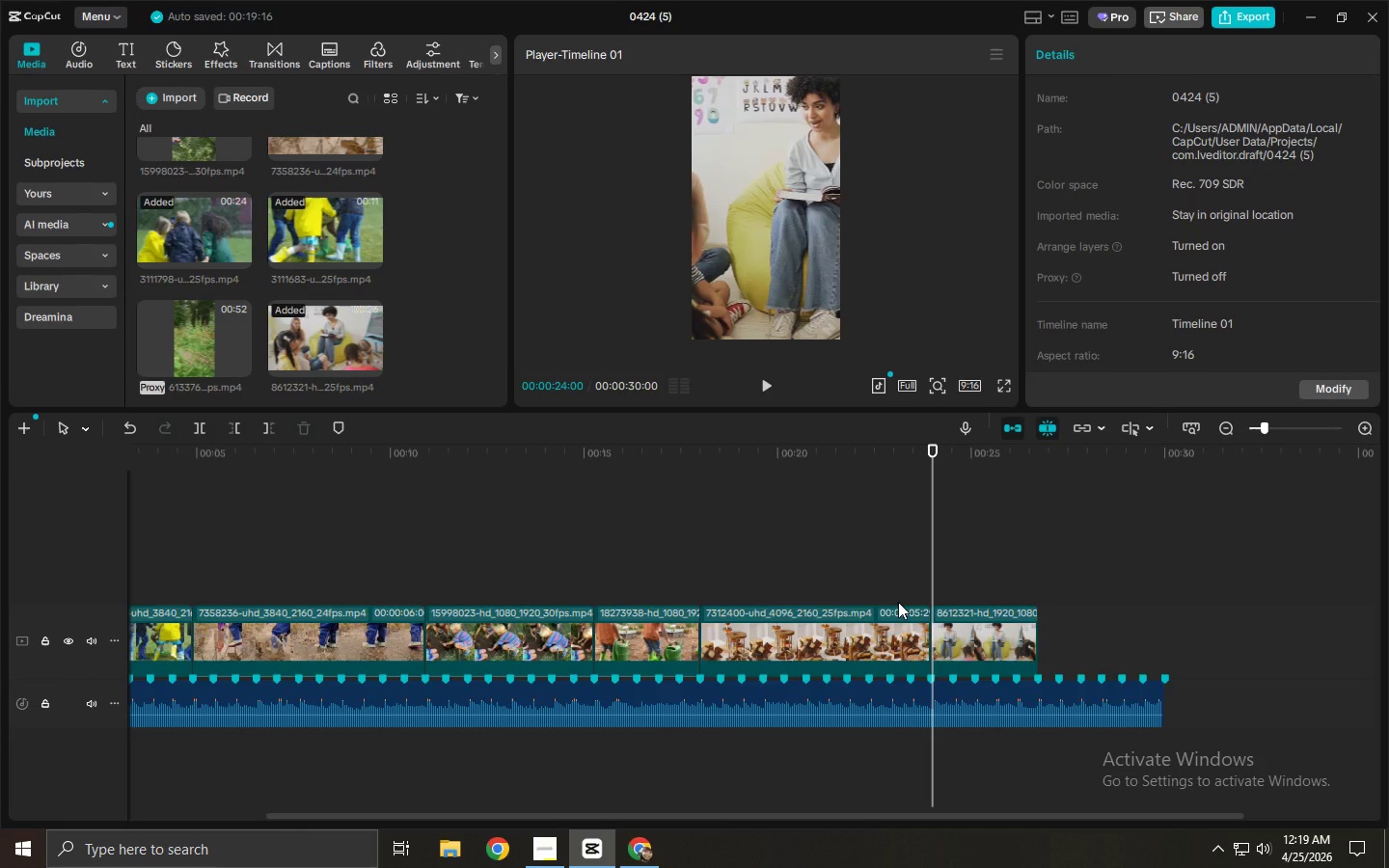 
key(Space)
 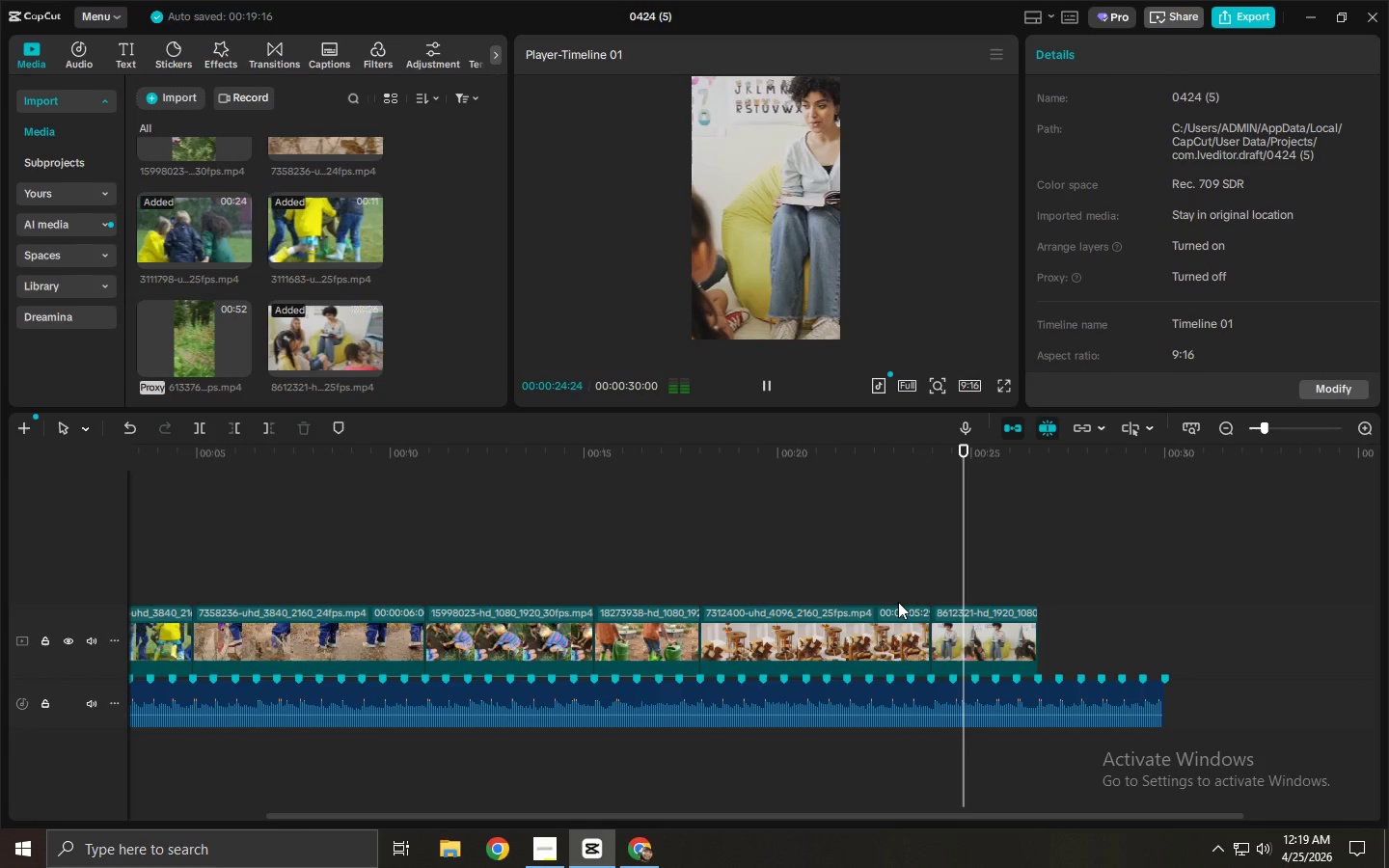 
key(Space)
 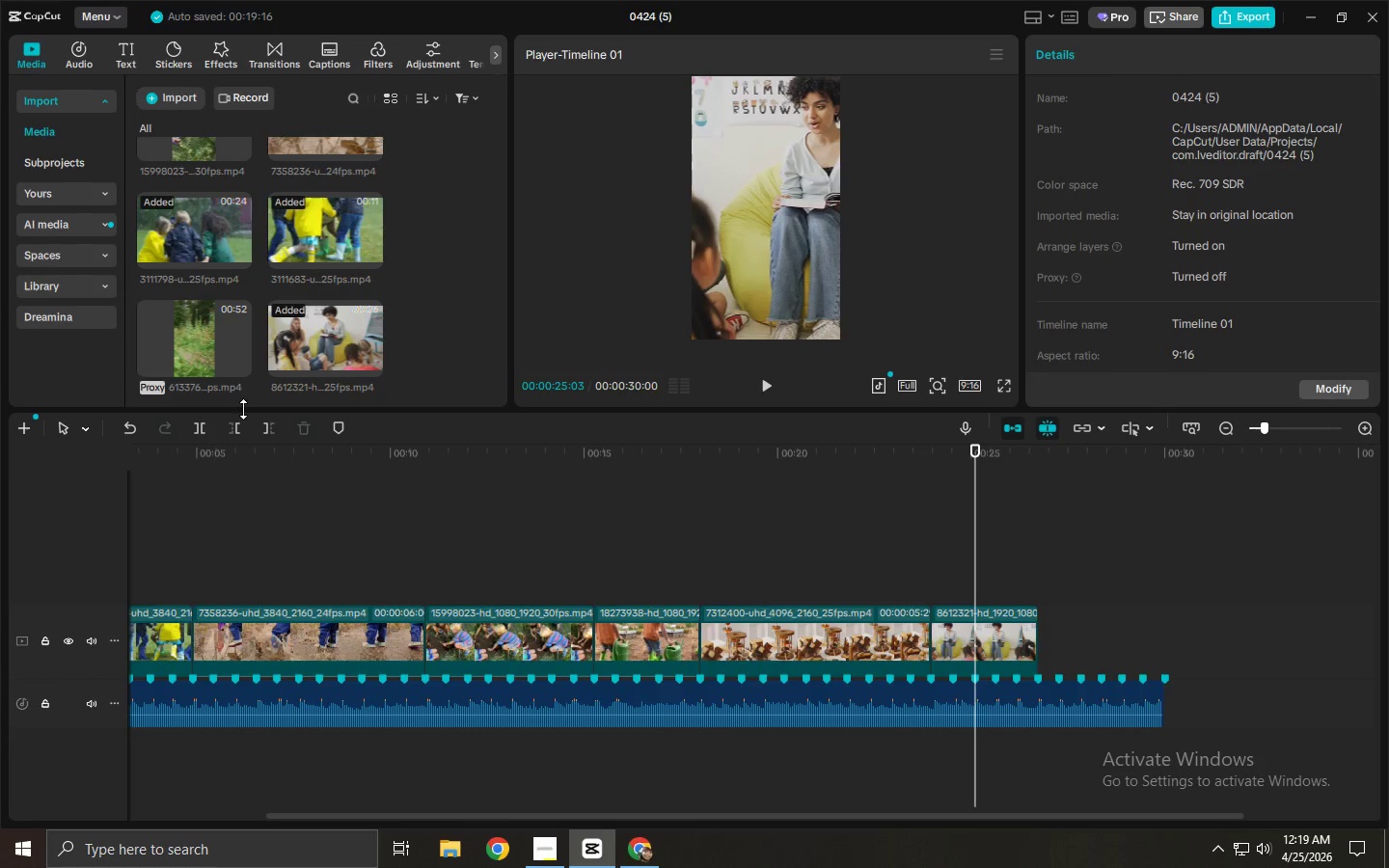 
left_click_drag(start_coordinate=[181, 346], to_coordinate=[1054, 624])
 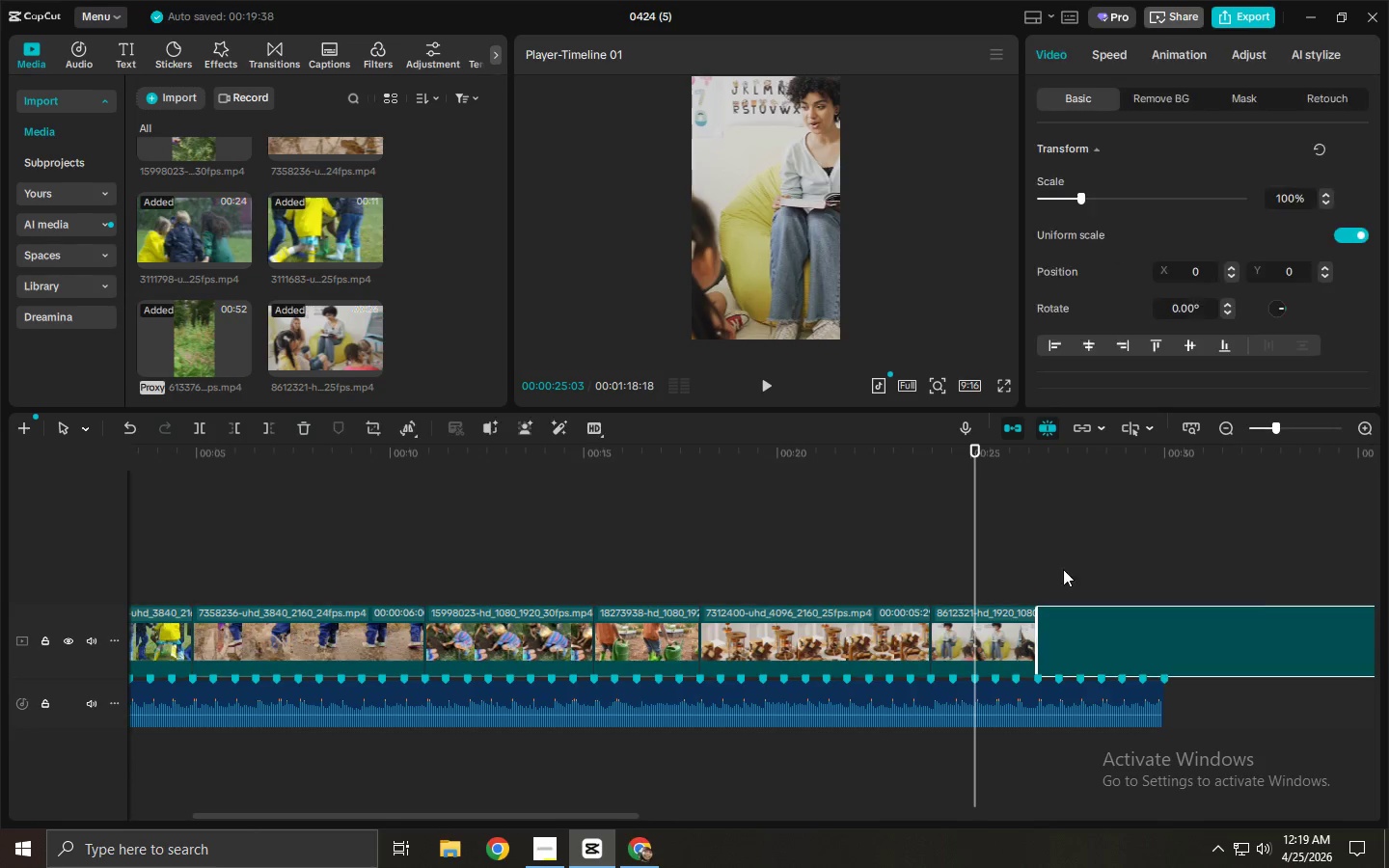 
key(Space)
 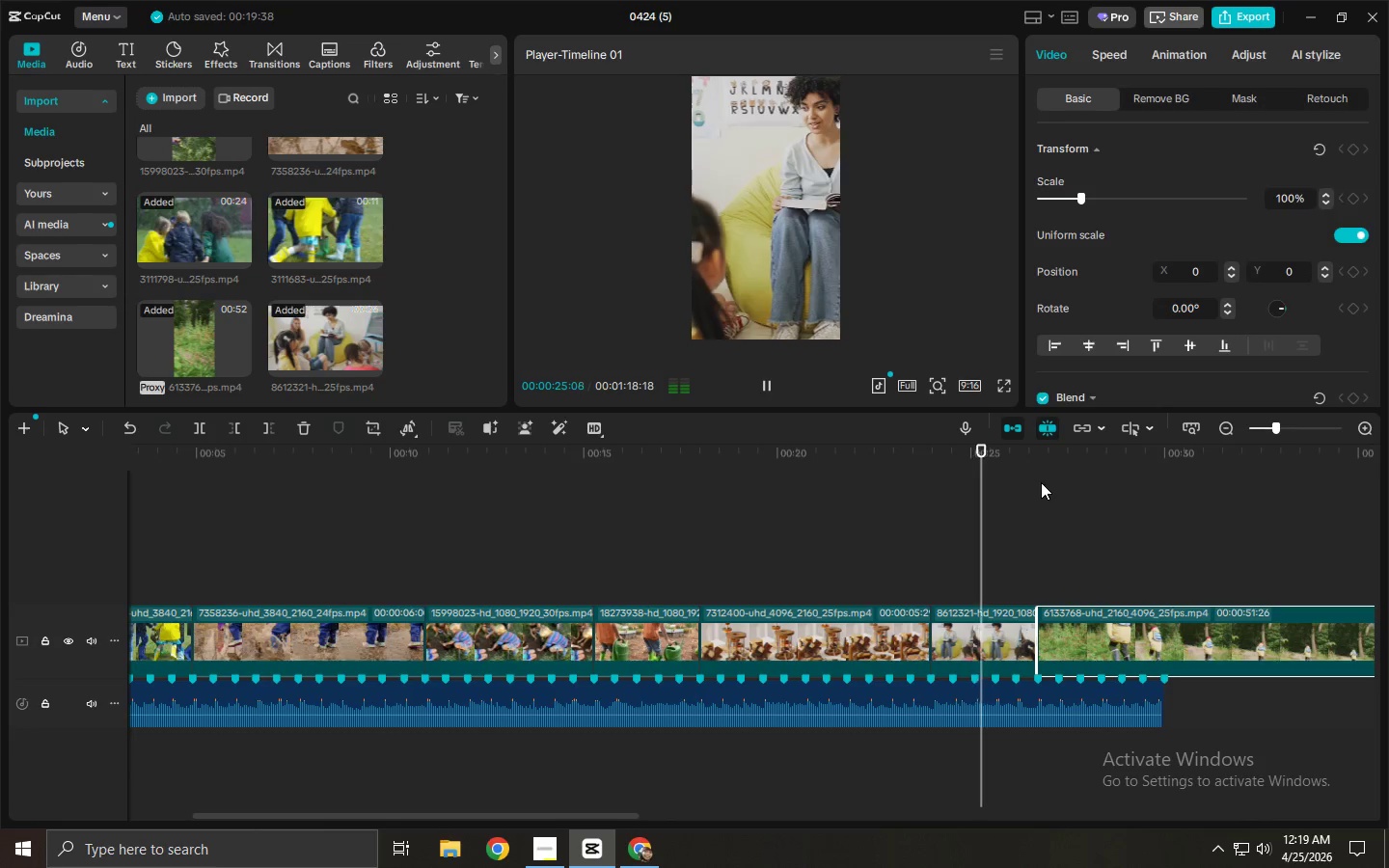 
left_click_drag(start_coordinate=[1041, 479], to_coordinate=[1050, 476])
 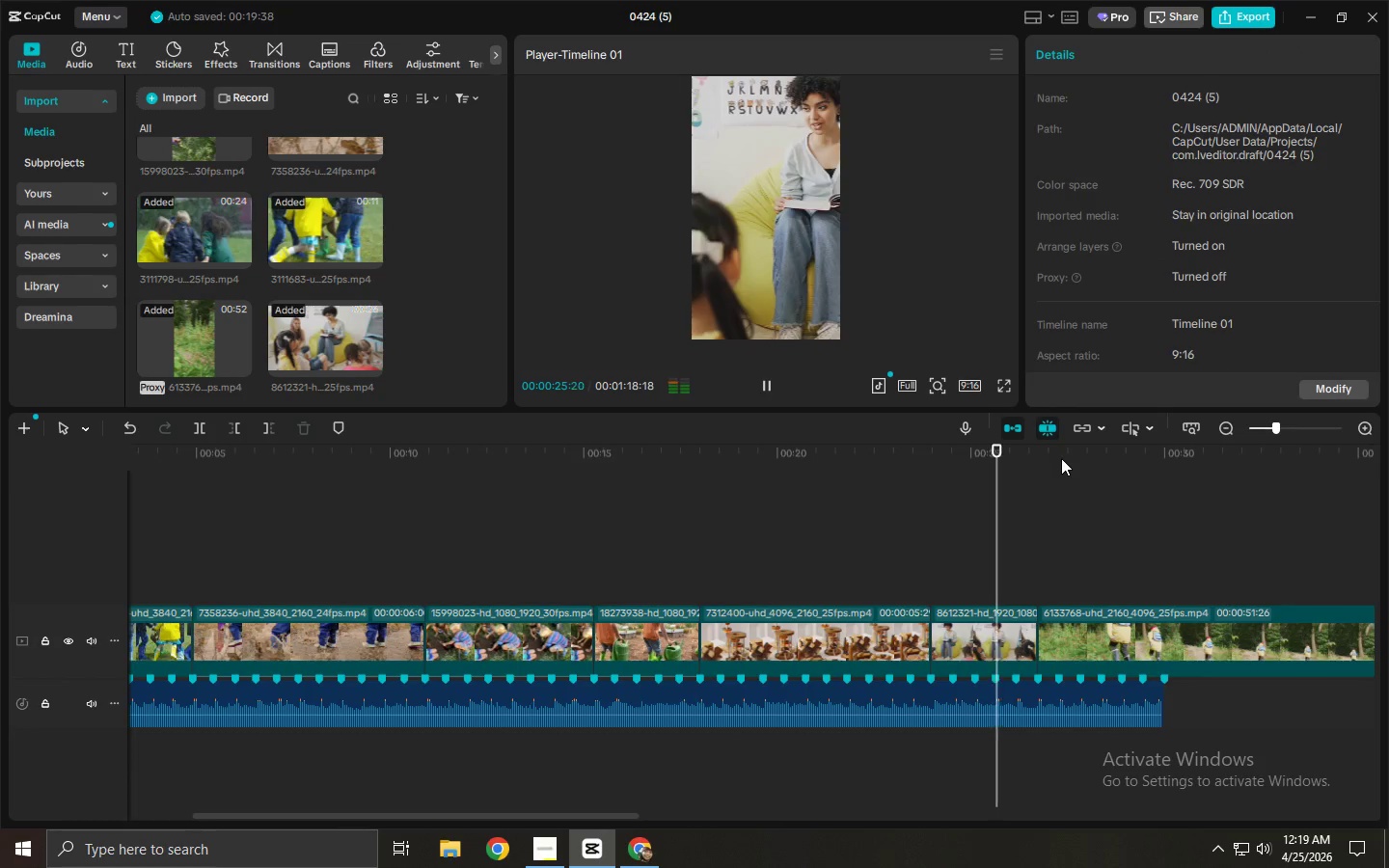 
left_click_drag(start_coordinate=[1058, 458], to_coordinate=[1106, 464])
 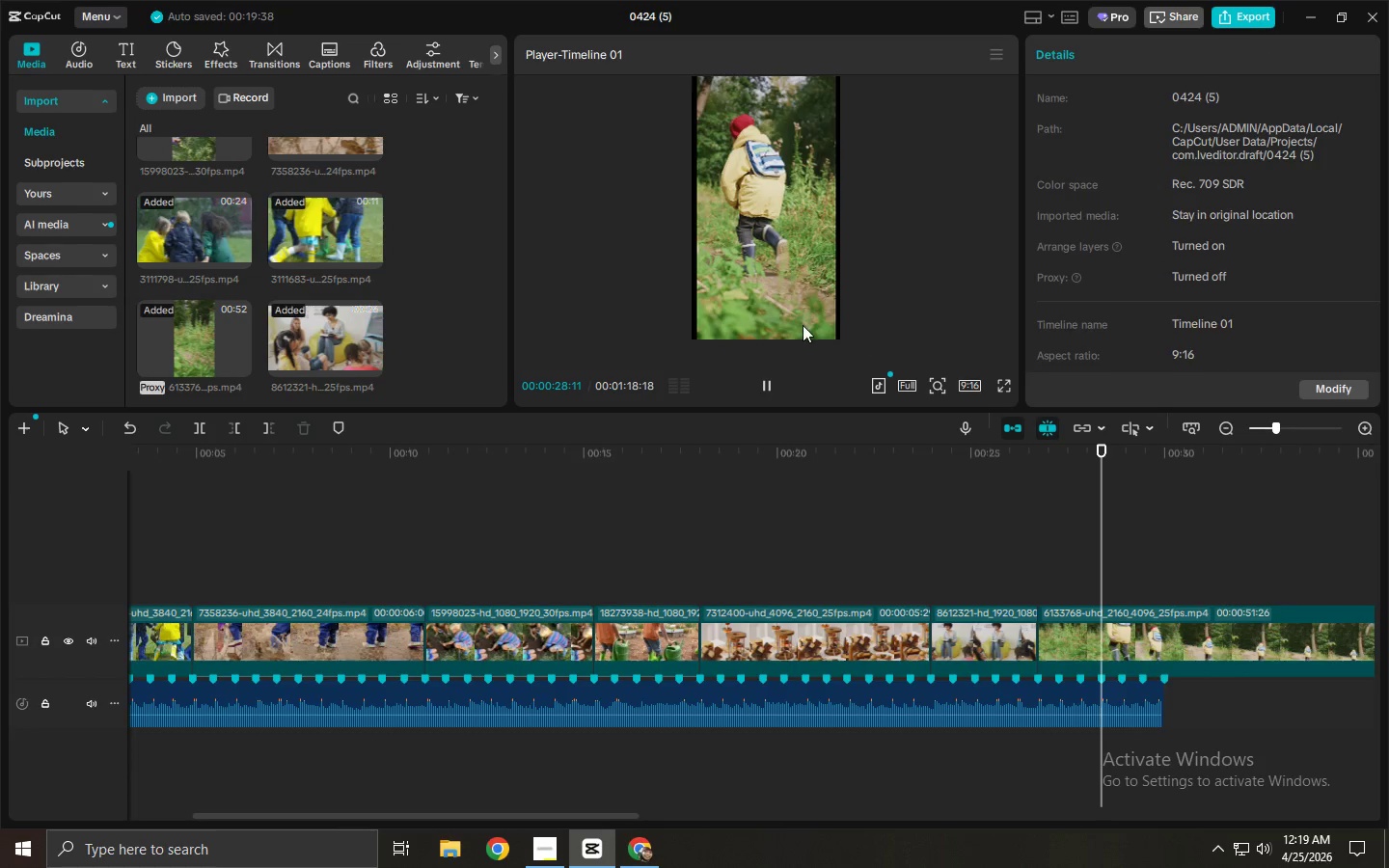 
left_click([796, 322])
 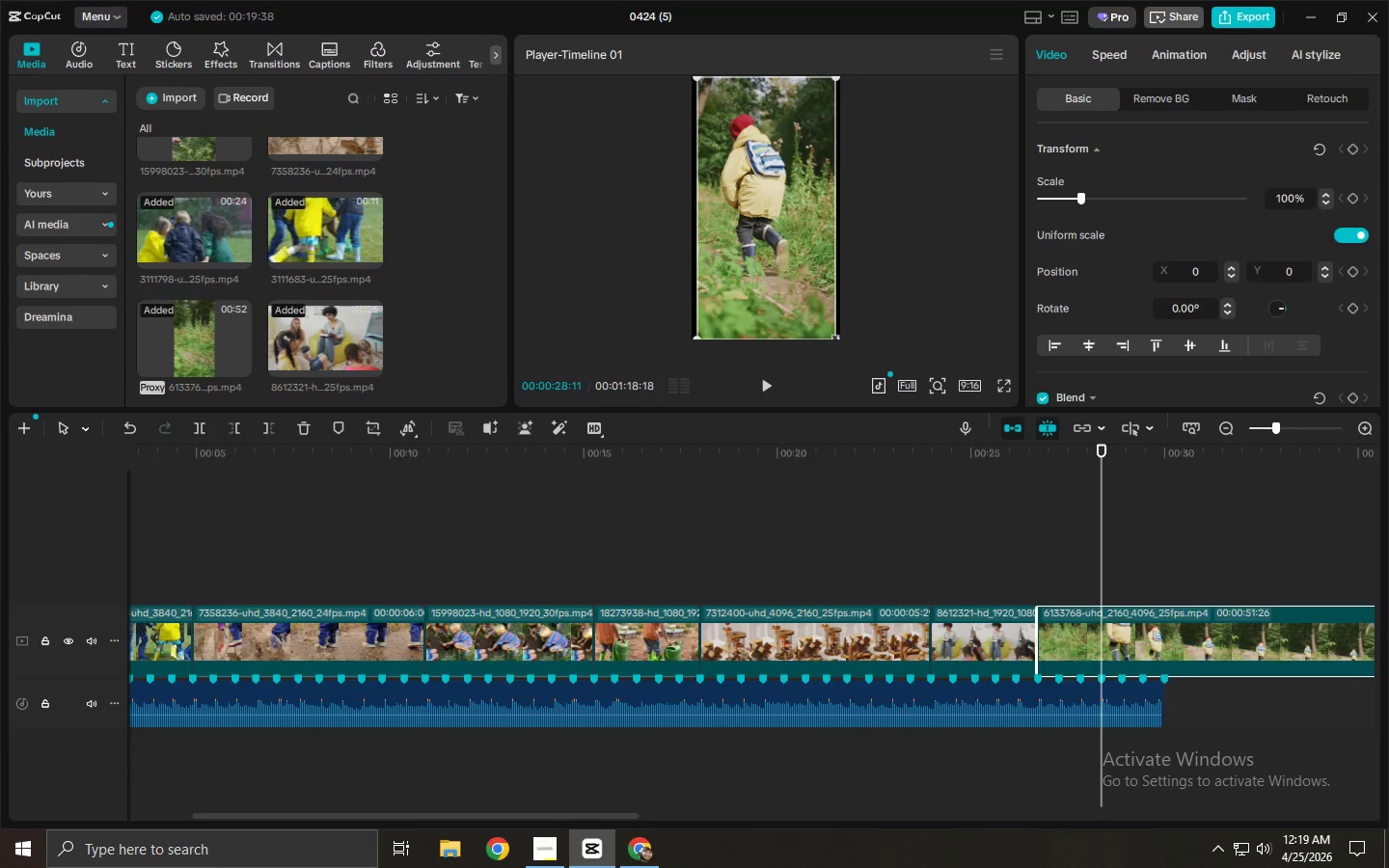 
left_click_drag(start_coordinate=[834, 339], to_coordinate=[859, 348])
 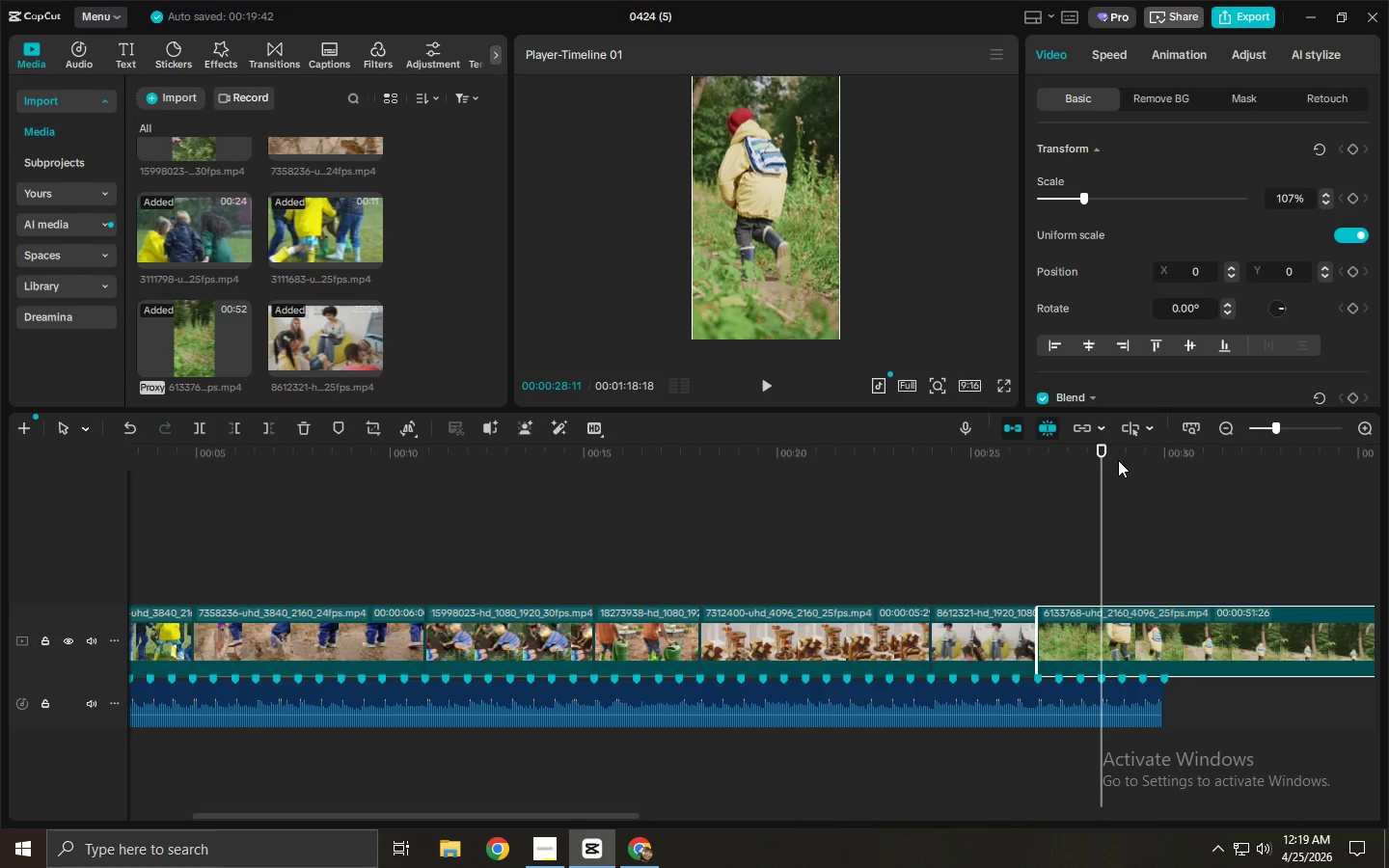 
left_click_drag(start_coordinate=[1118, 457], to_coordinate=[1275, 485])
 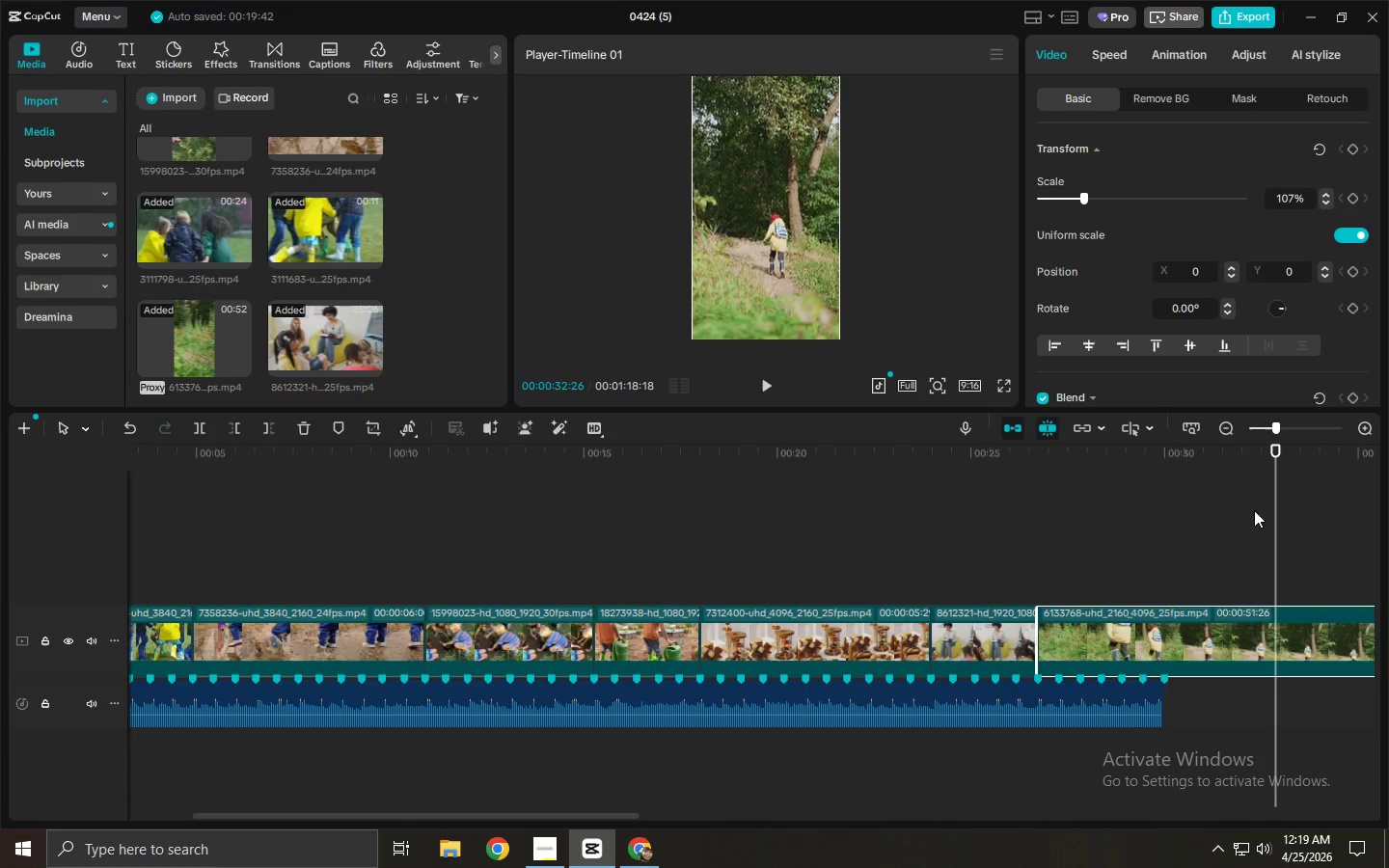 
key(Control+ControlLeft)
 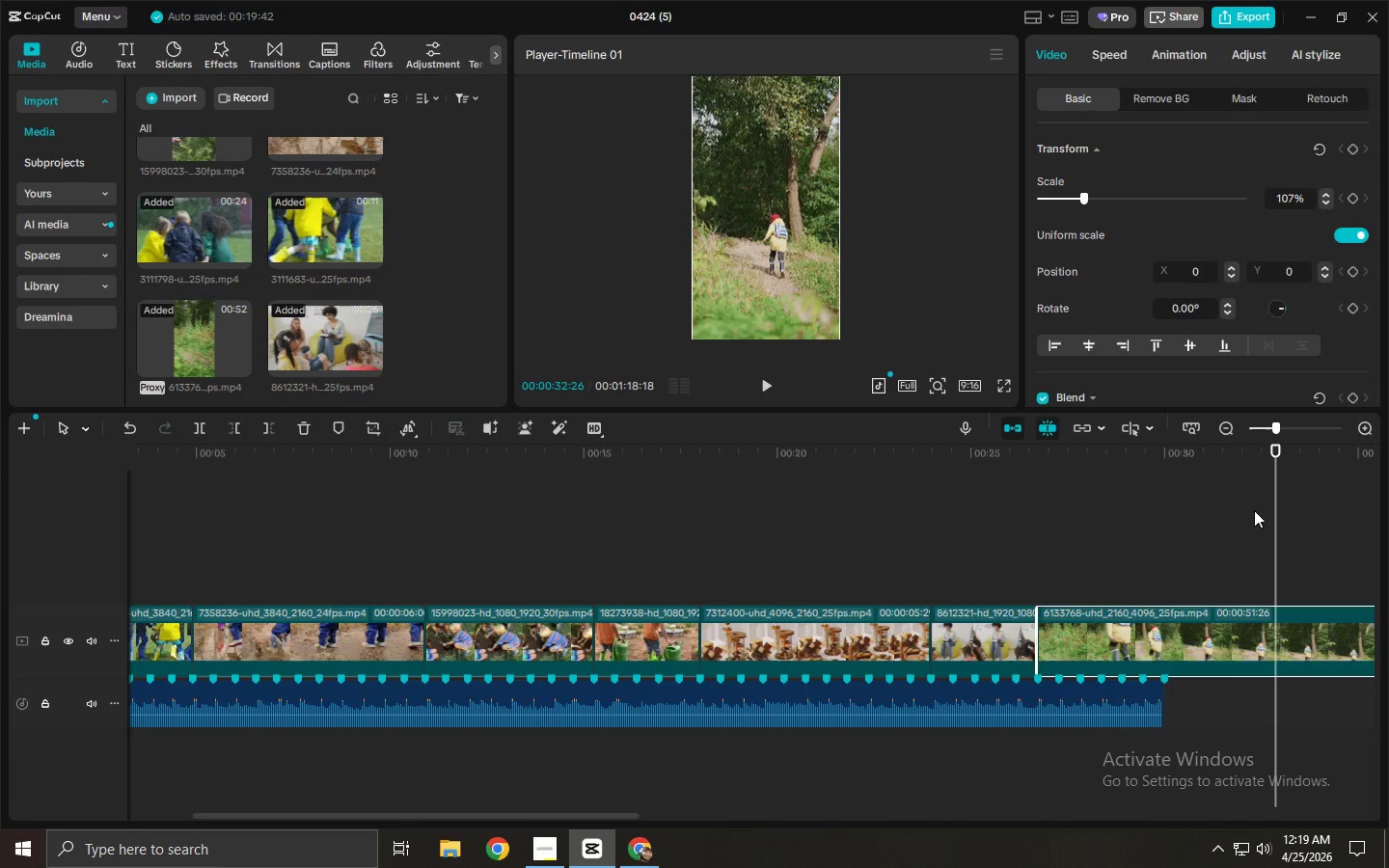 
key(Control+B)
 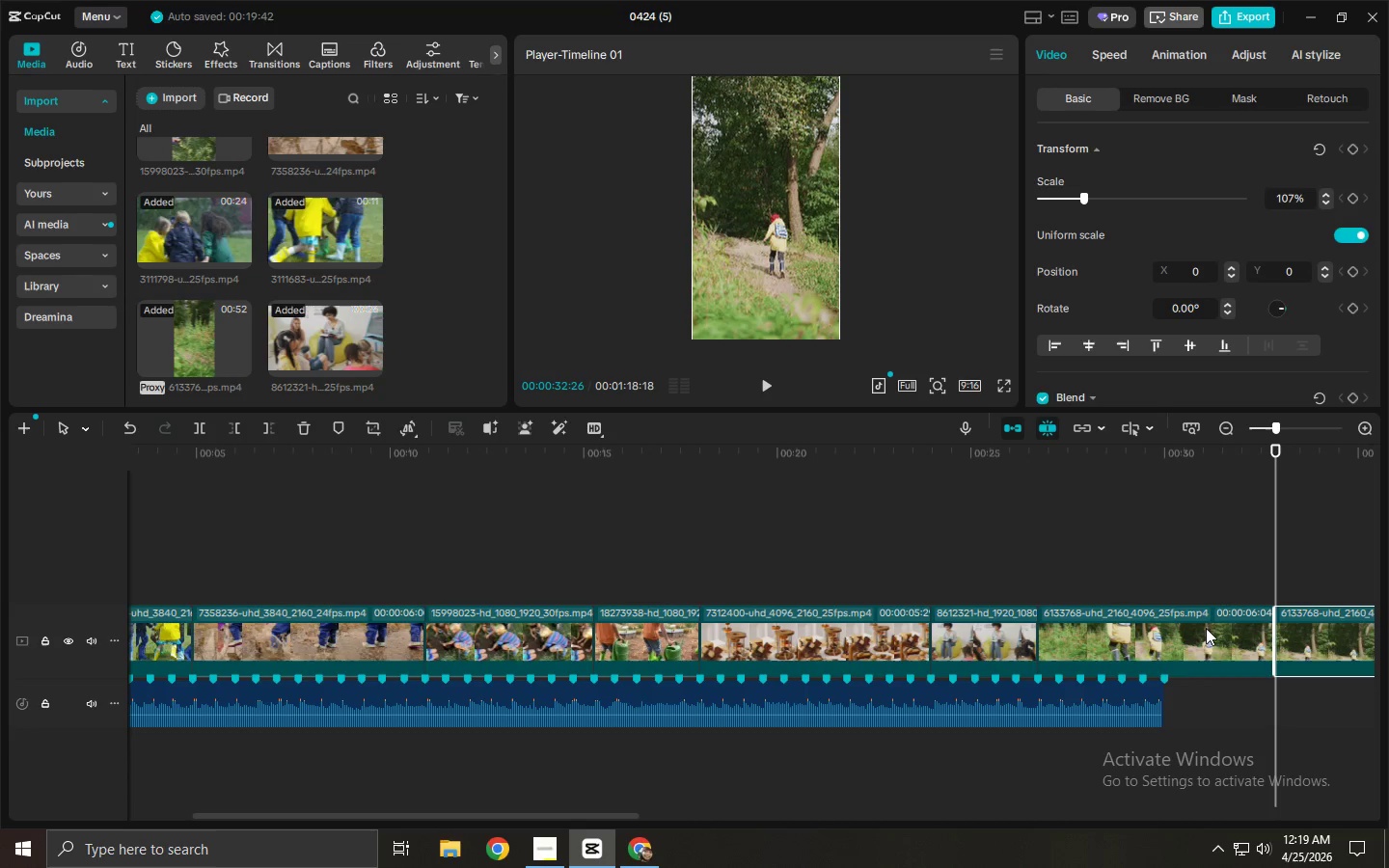 
left_click([1200, 645])
 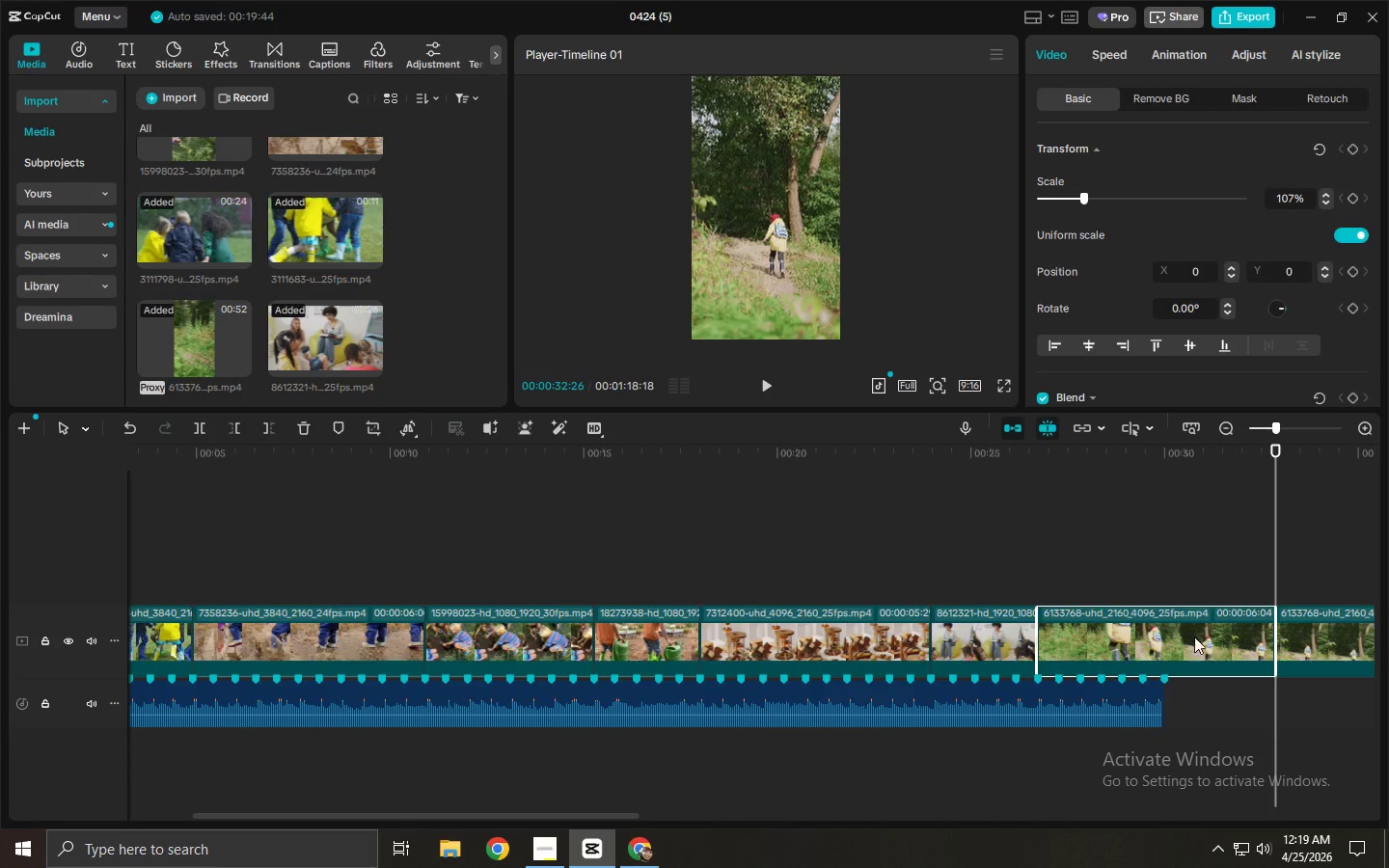 
key(Delete)
 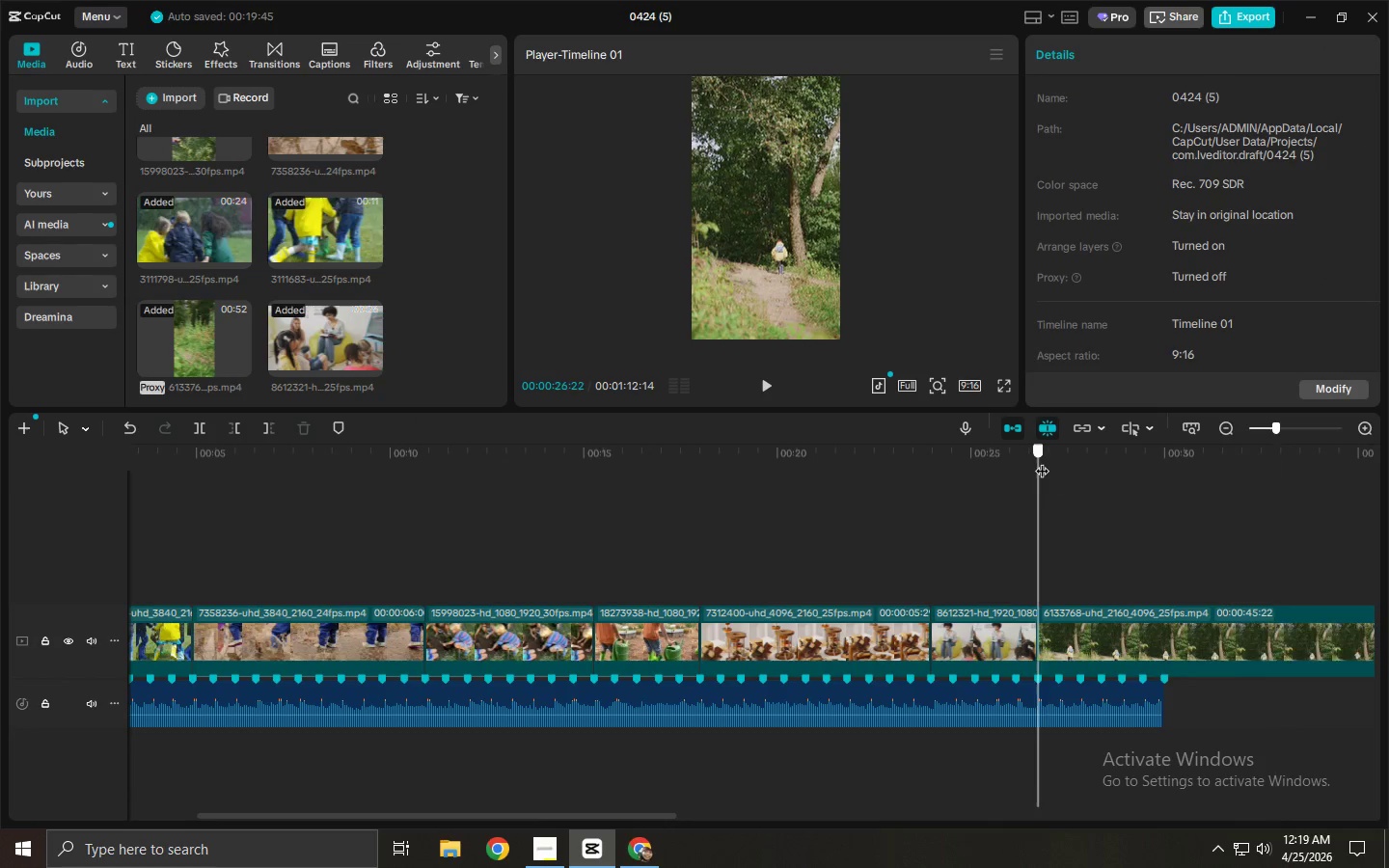 
key(Space)
 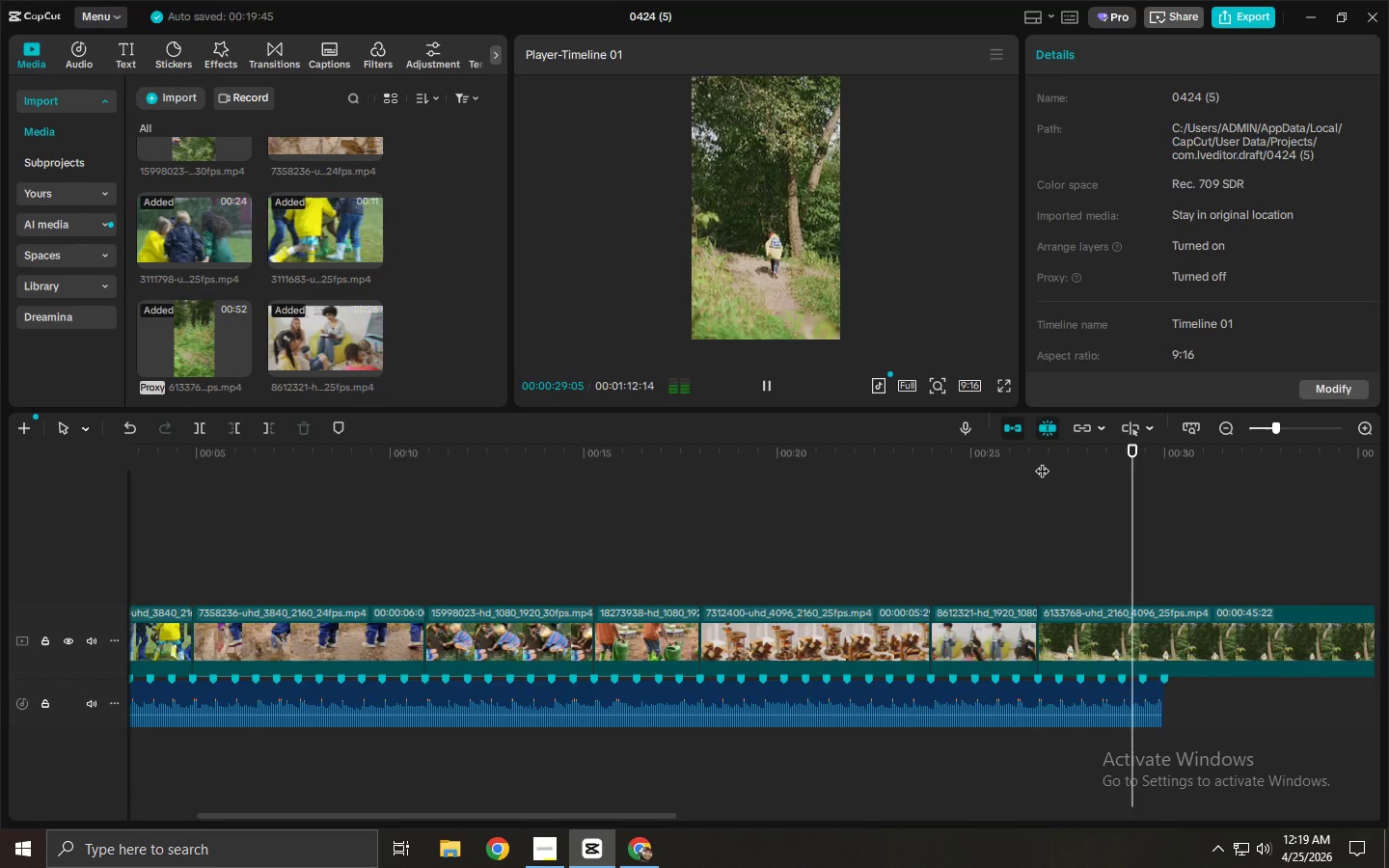 
key(Space)
 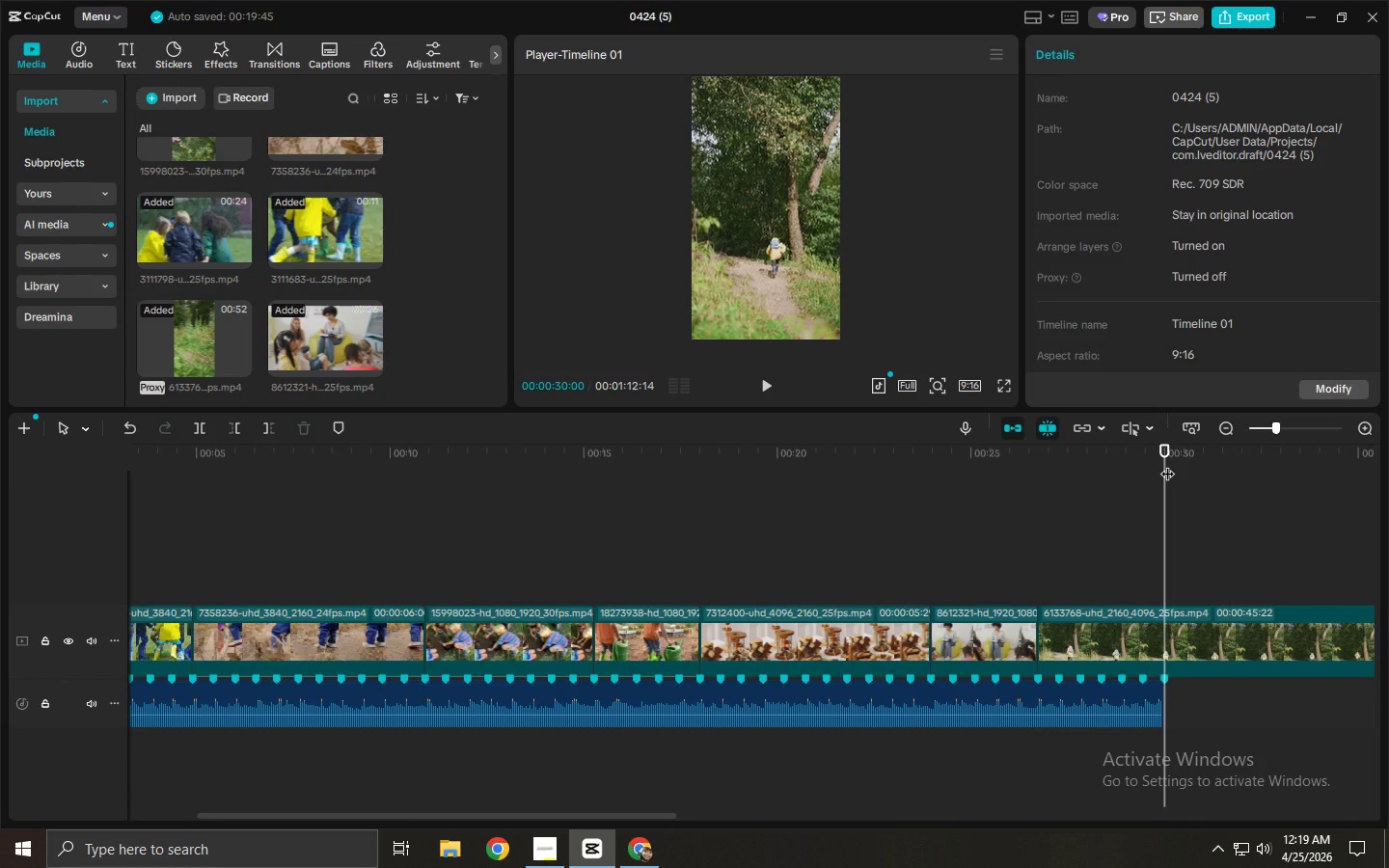 
key(Control+ControlLeft)
 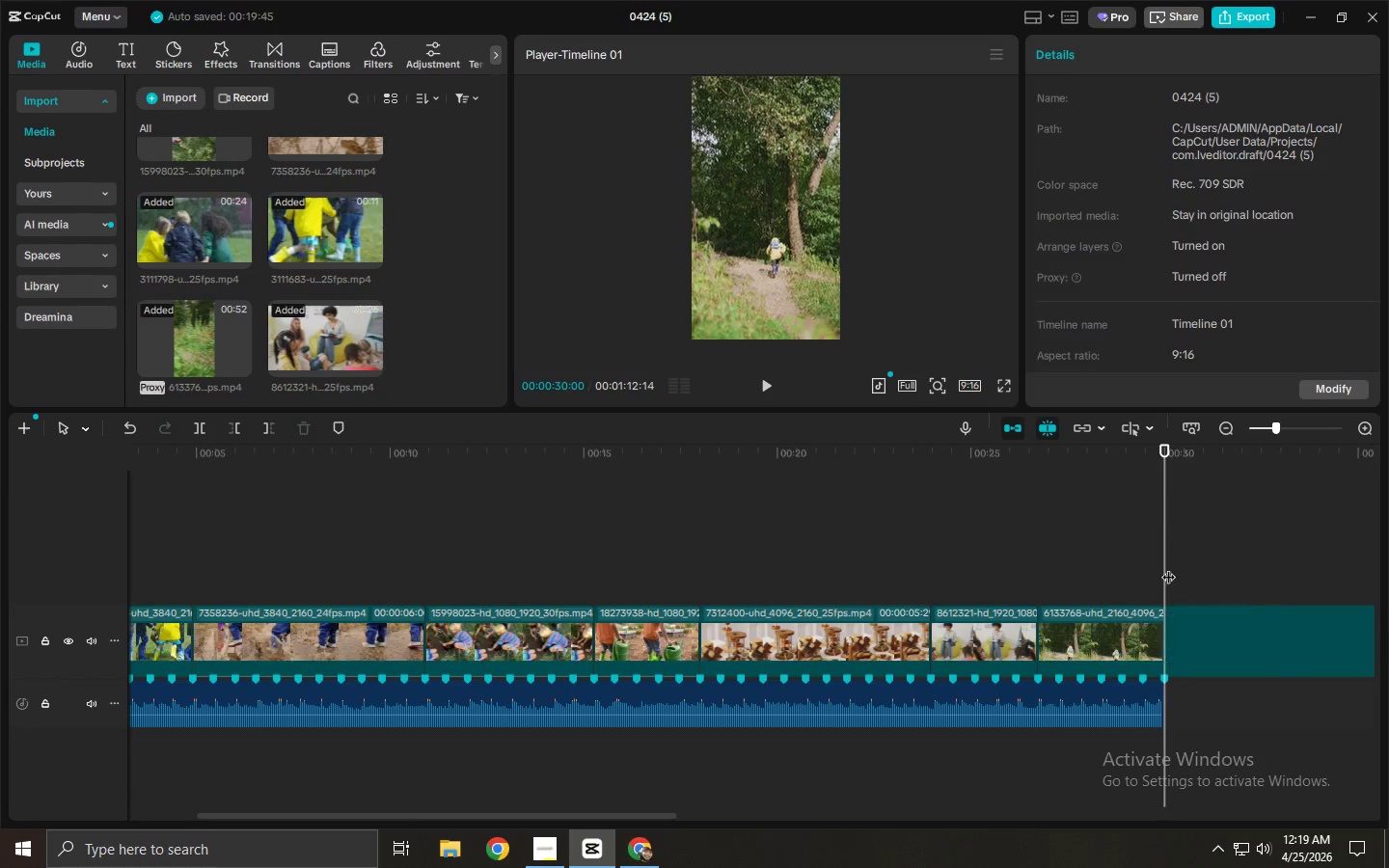 
key(Control+B)
 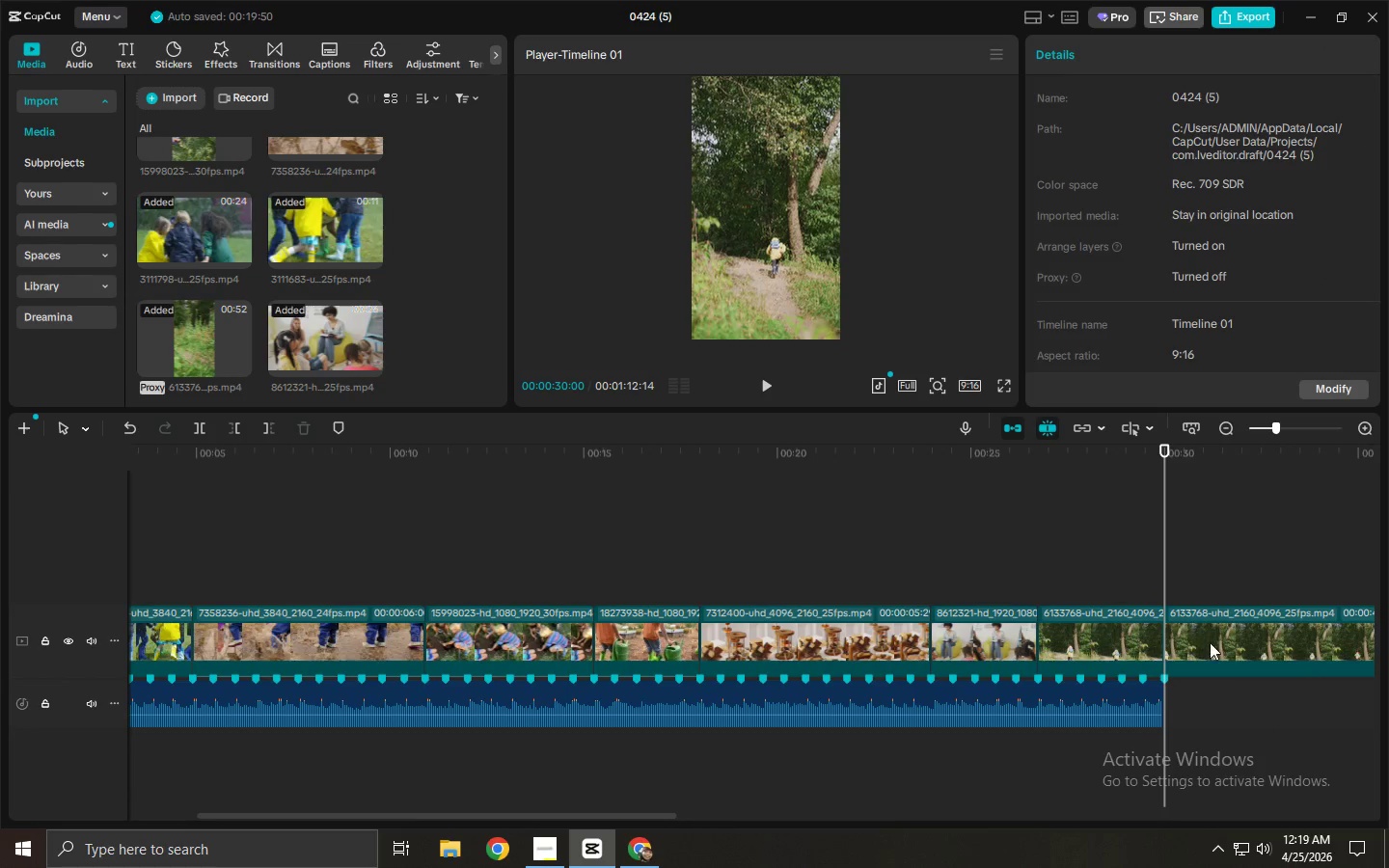 
left_click([1211, 645])
 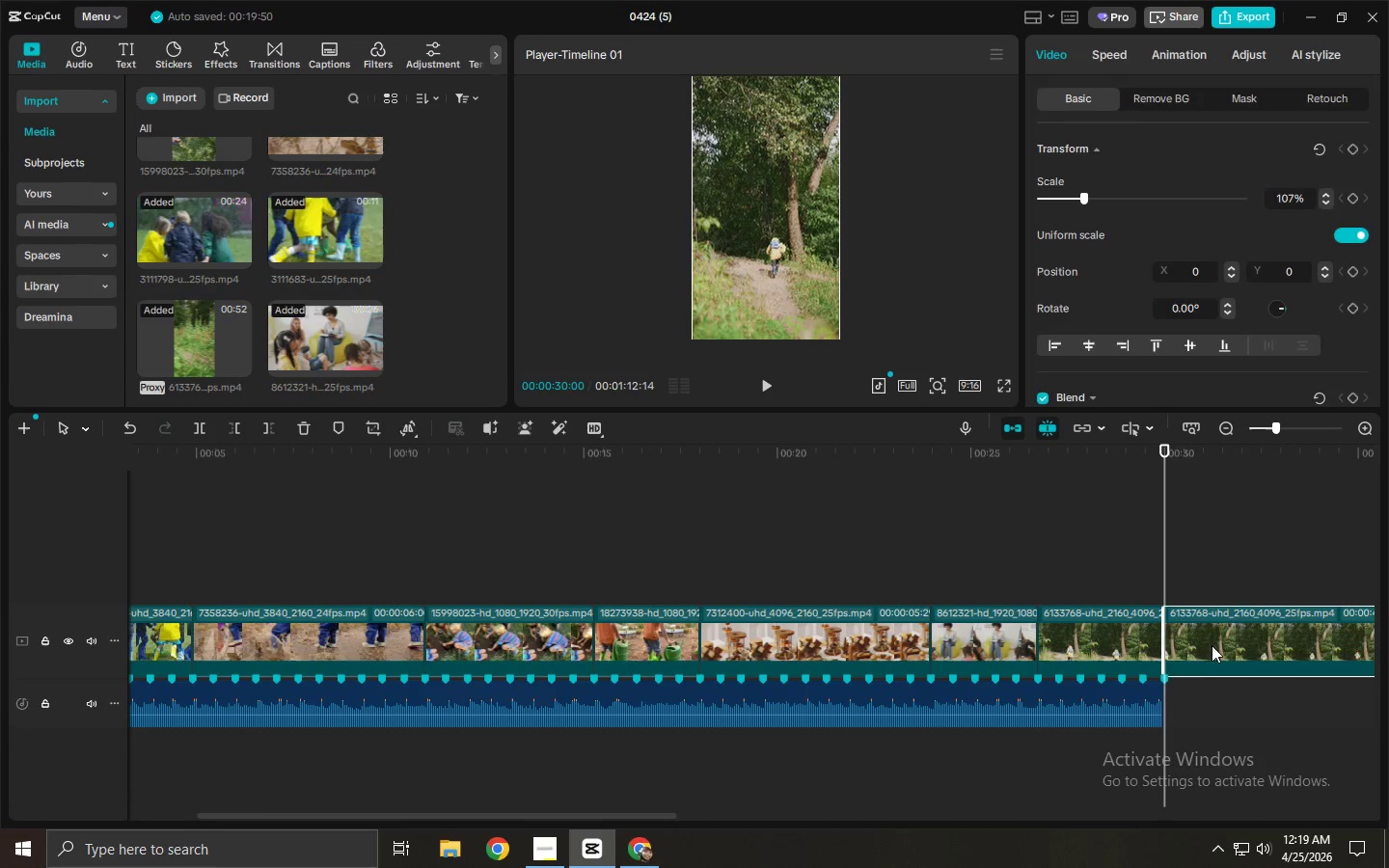 
key(Delete)
 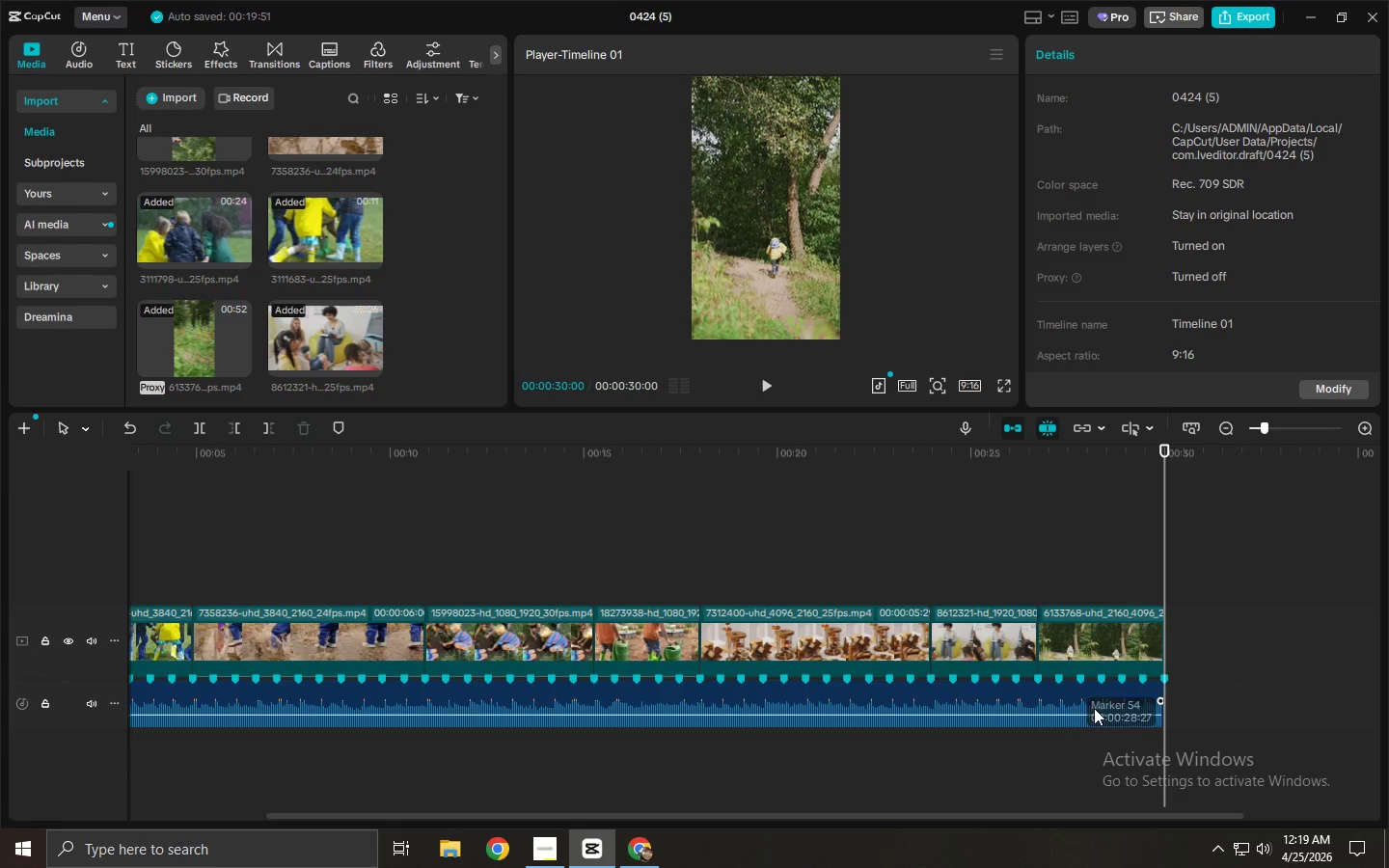 
left_click([1093, 708])
 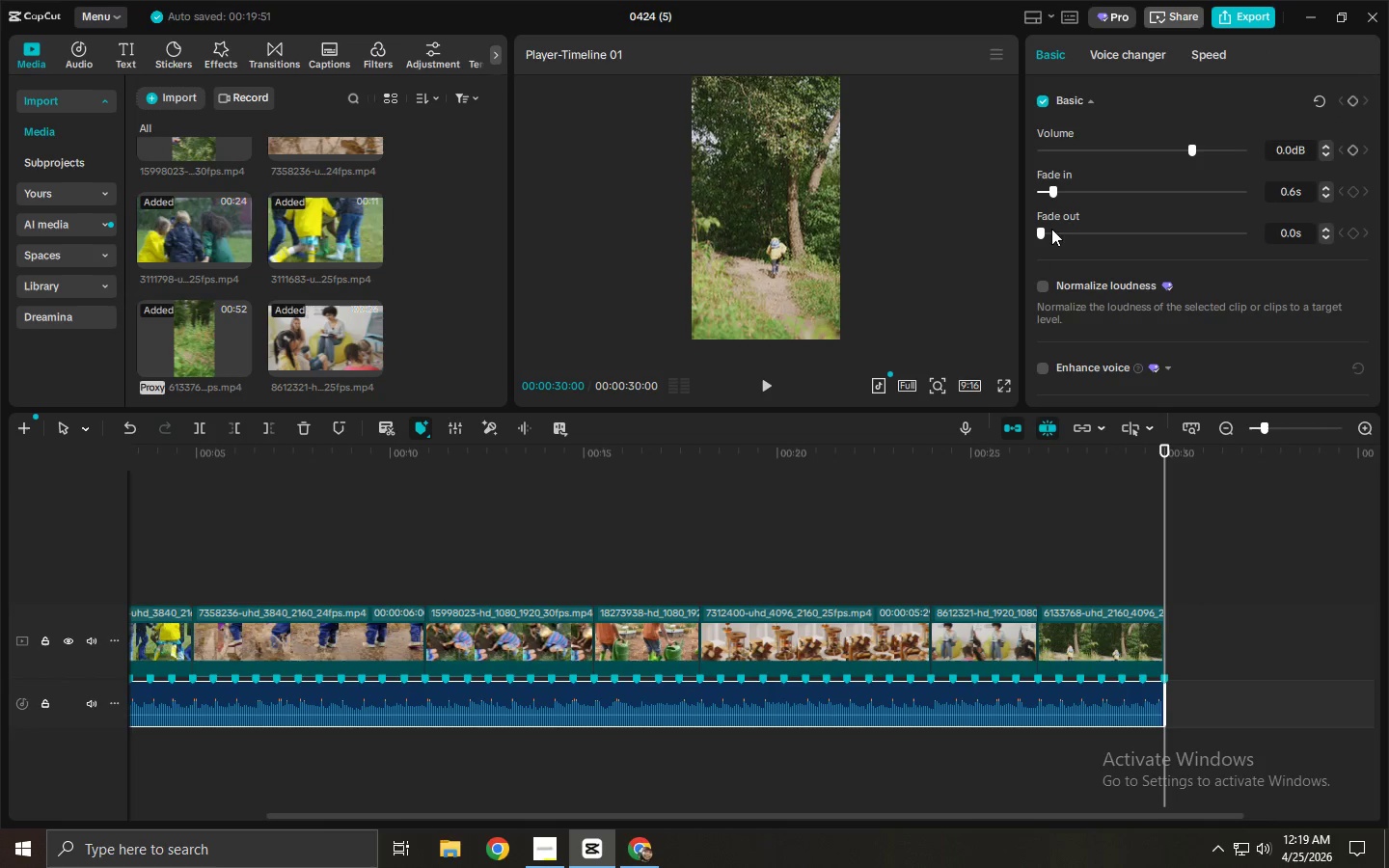 
left_click_drag(start_coordinate=[1045, 232], to_coordinate=[1090, 241])
 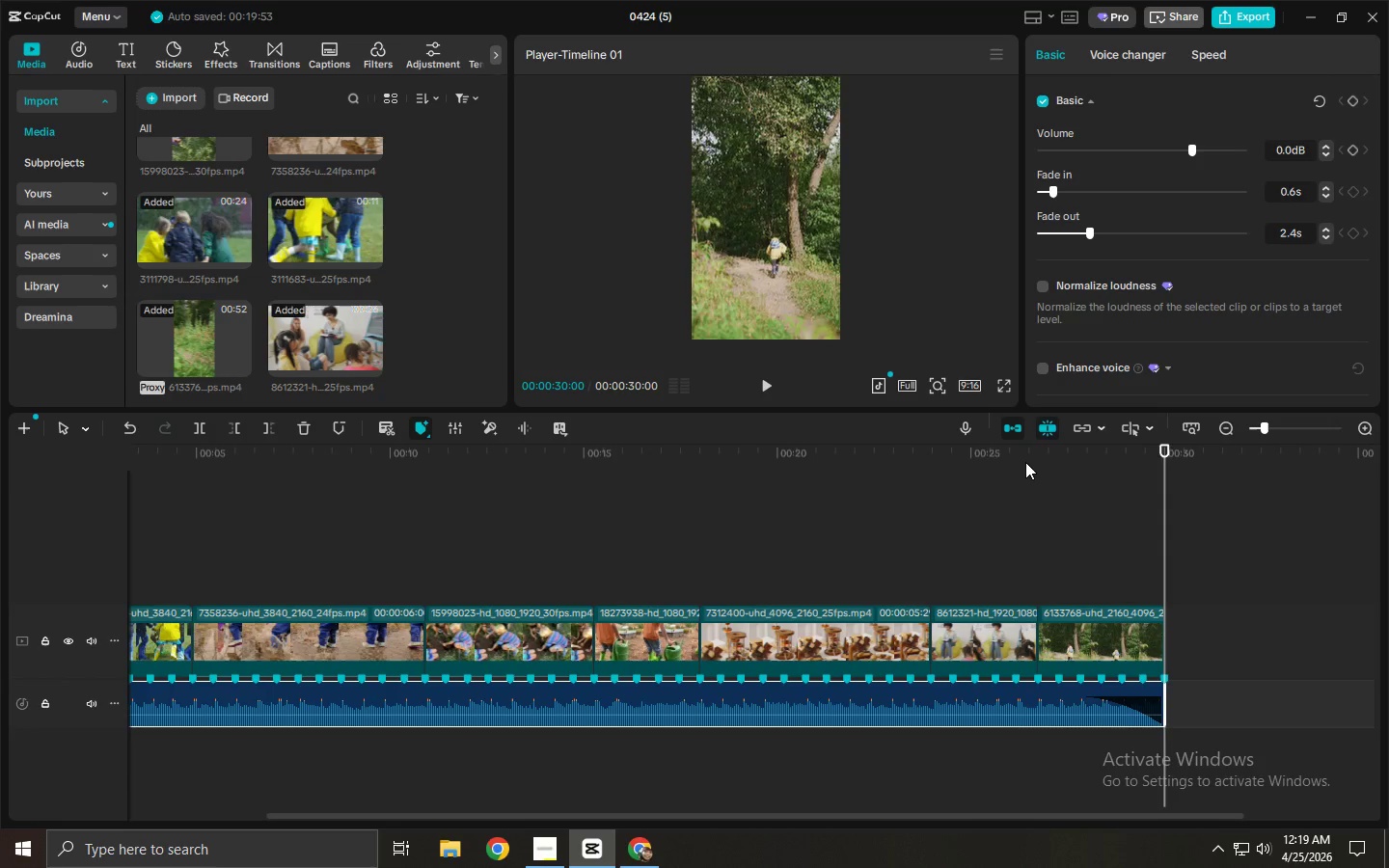 
left_click([1027, 465])
 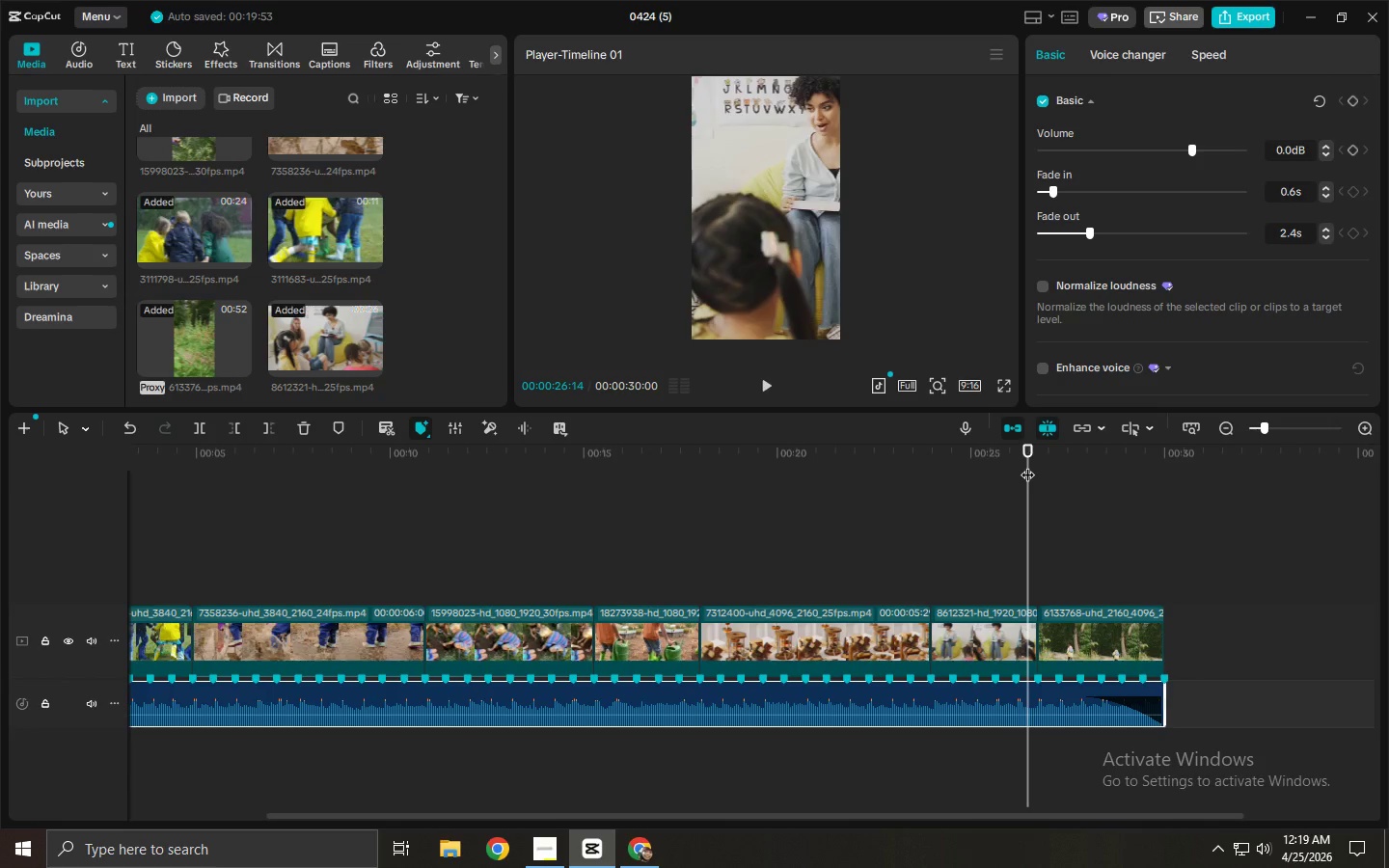 
key(Space)
 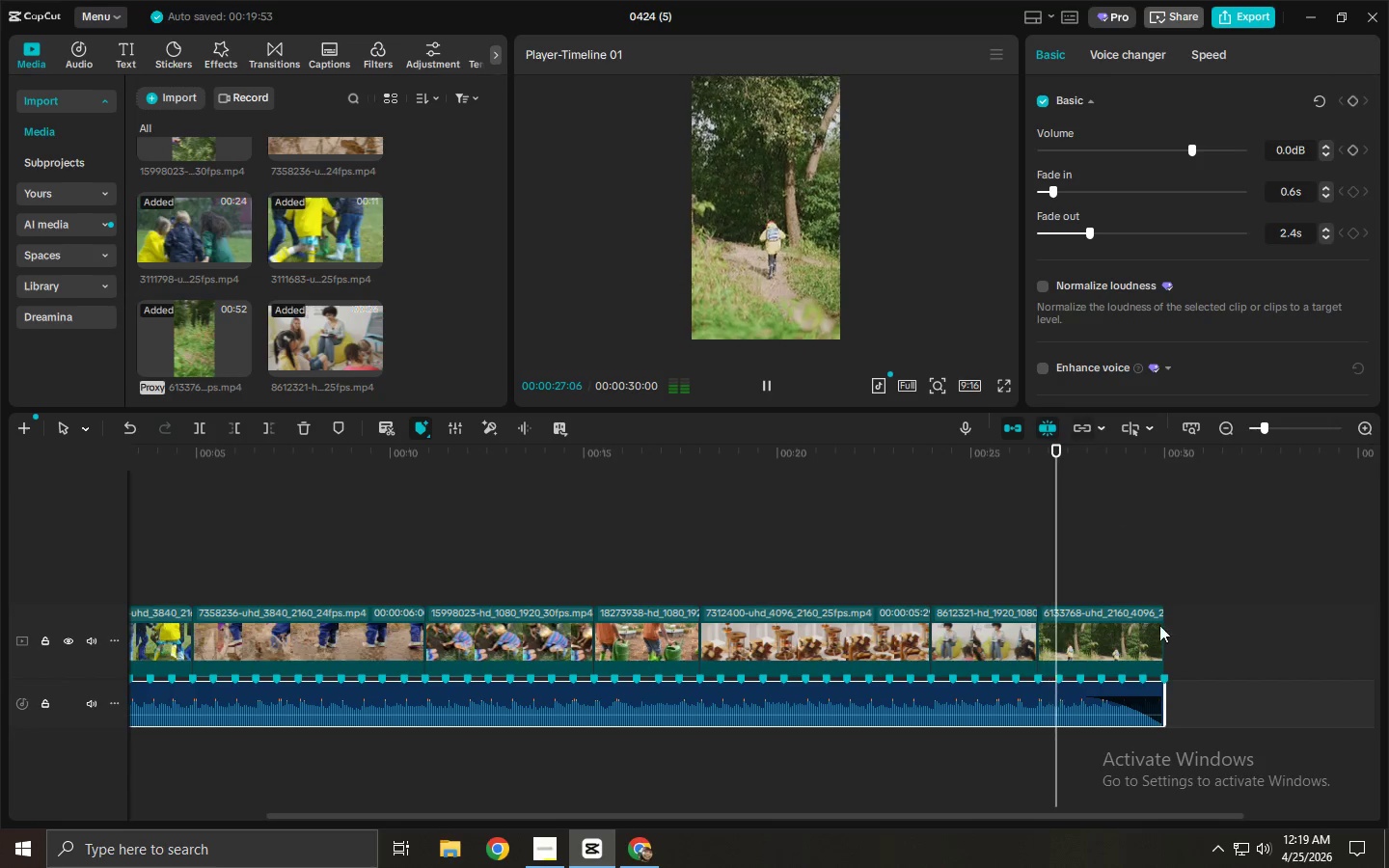 
left_click([1142, 654])
 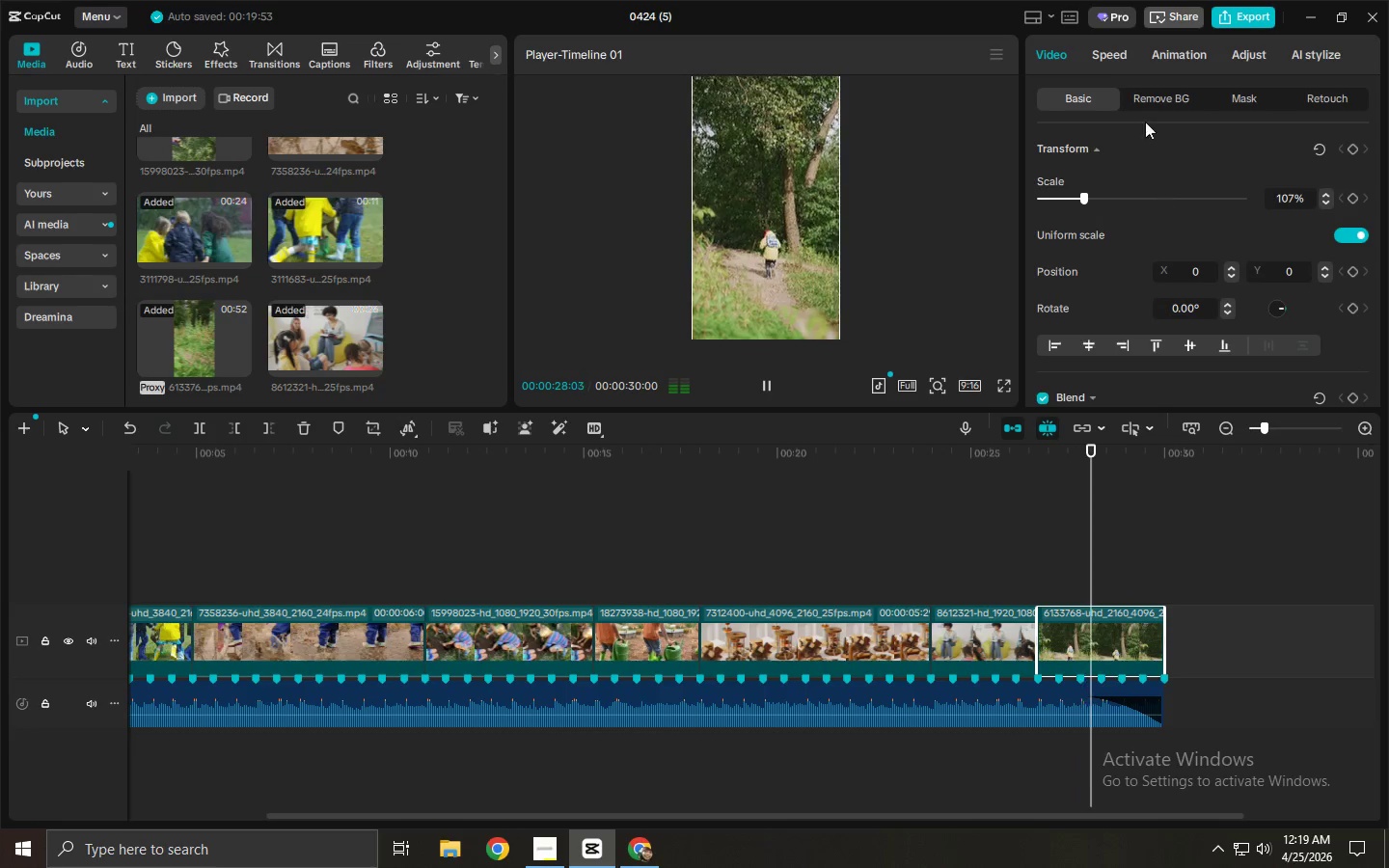 
left_click([1172, 55])
 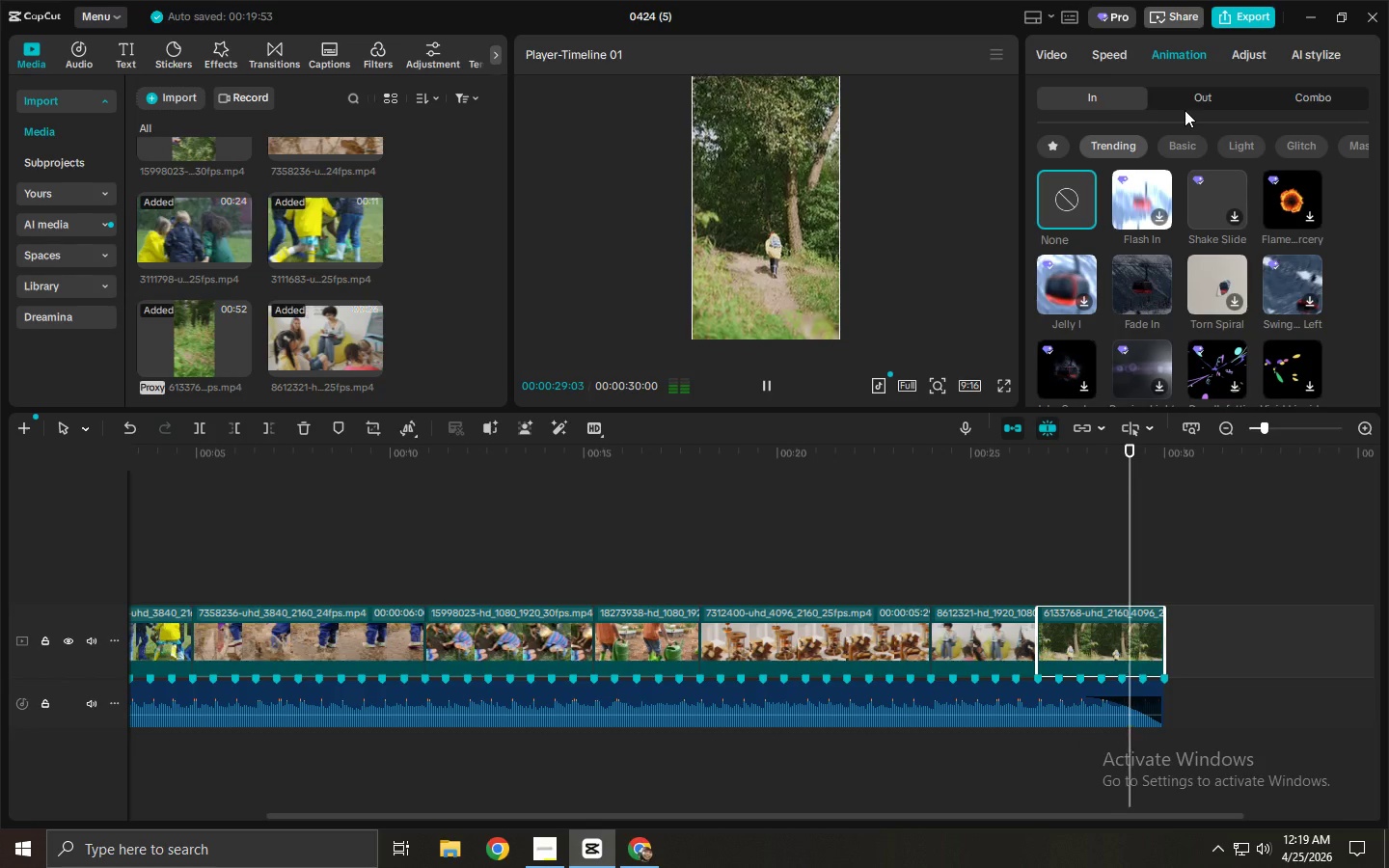 
double_click([1185, 108])
 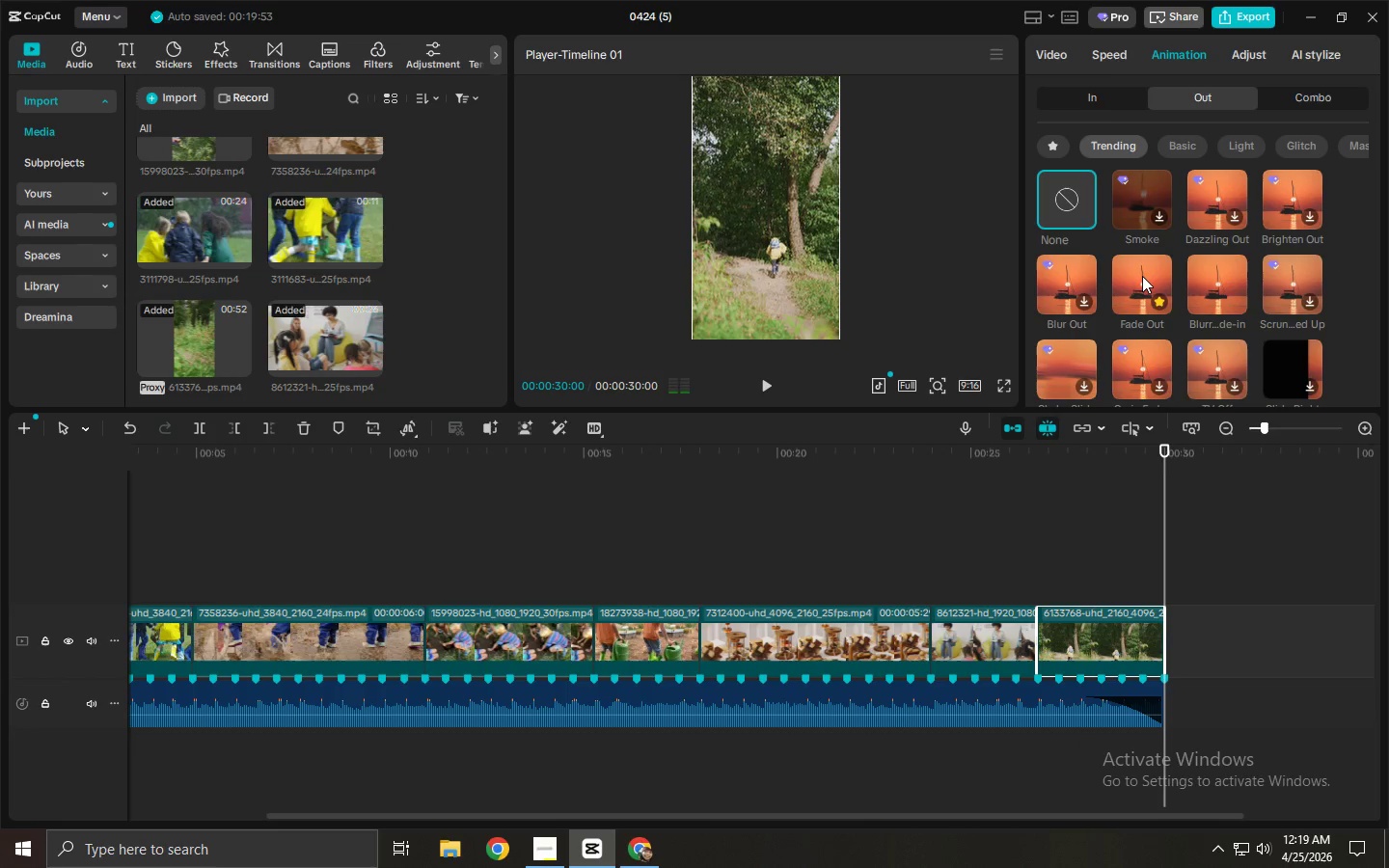 
left_click([1142, 276])
 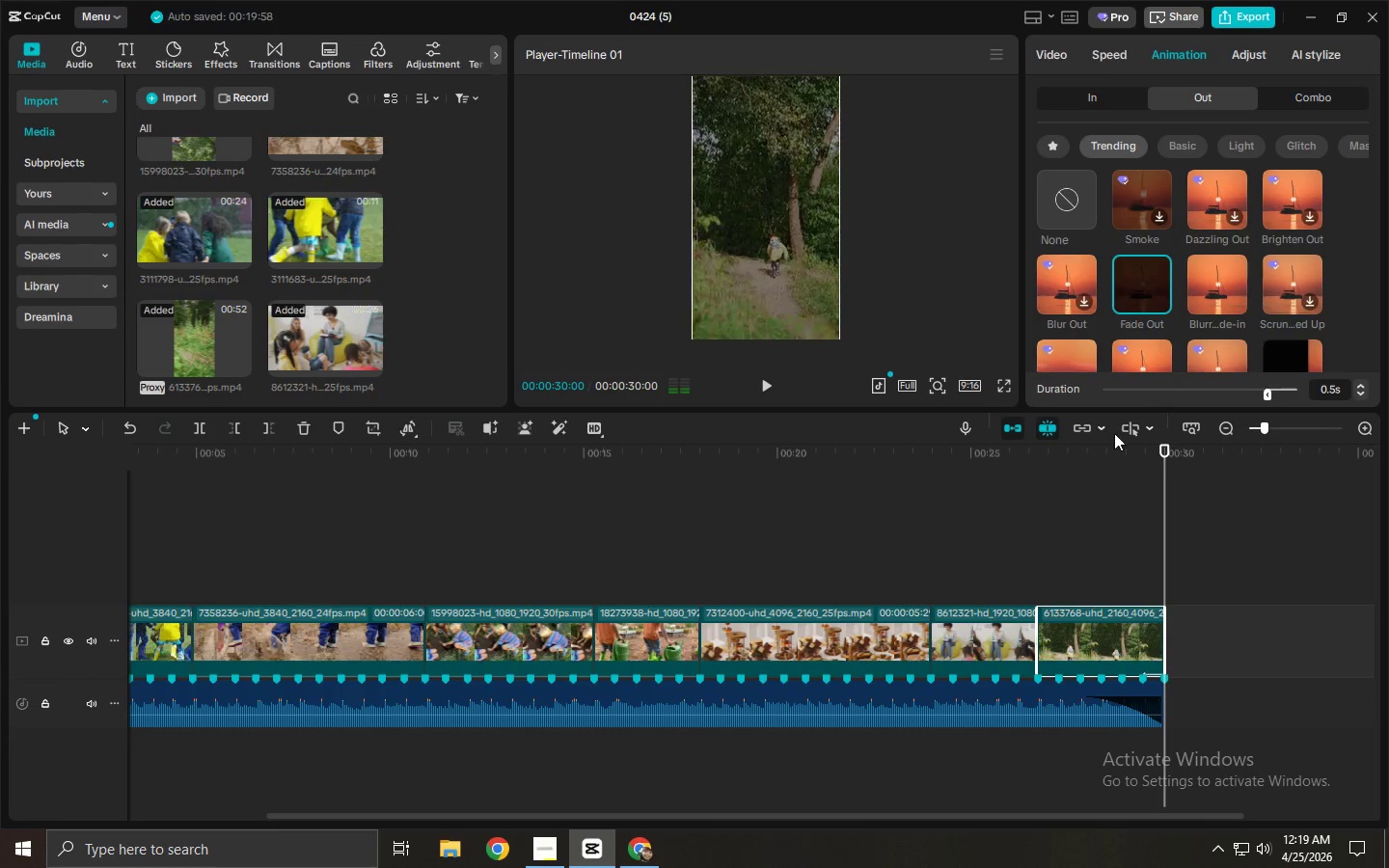 
left_click([1106, 471])
 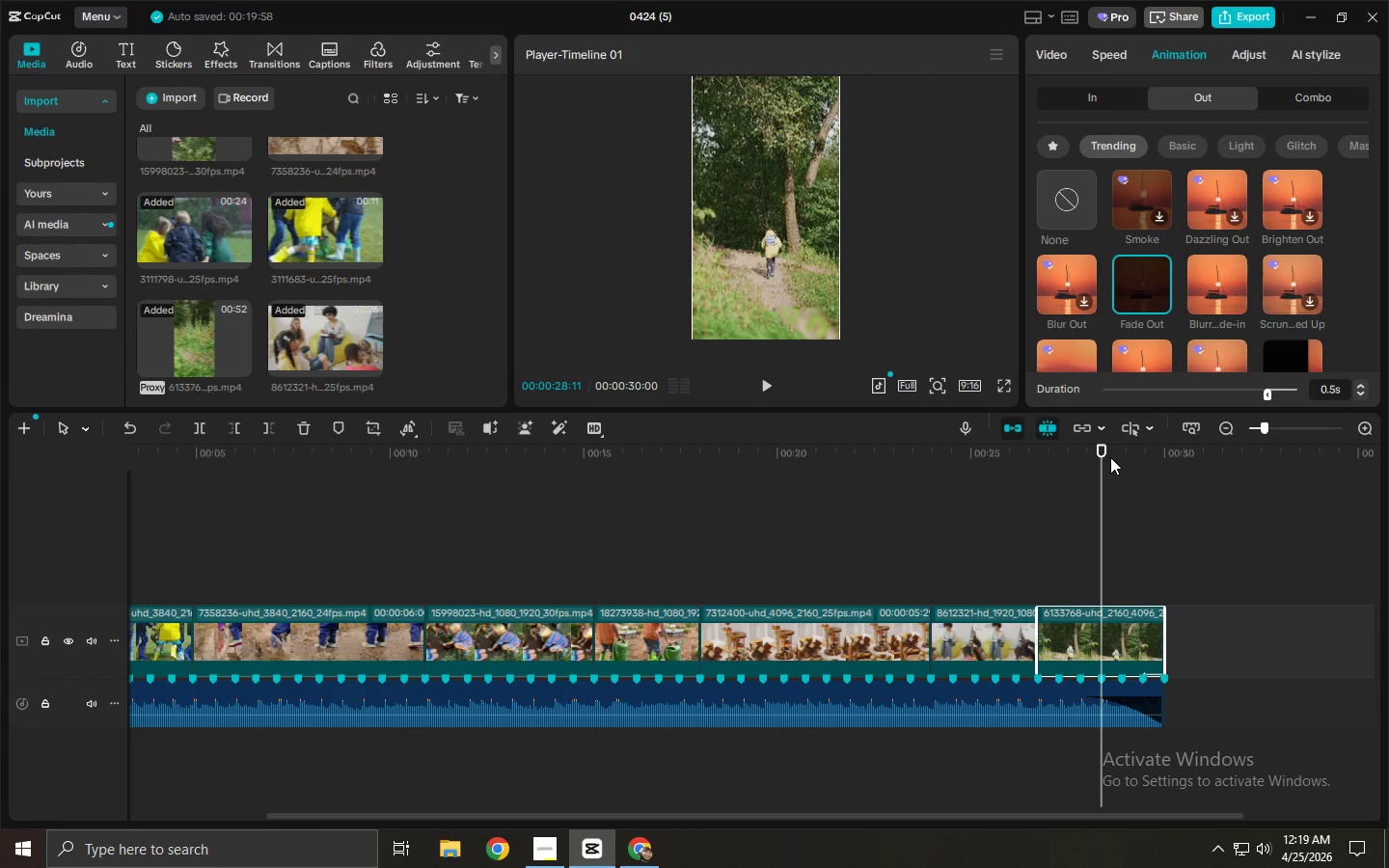 
key(Space)
 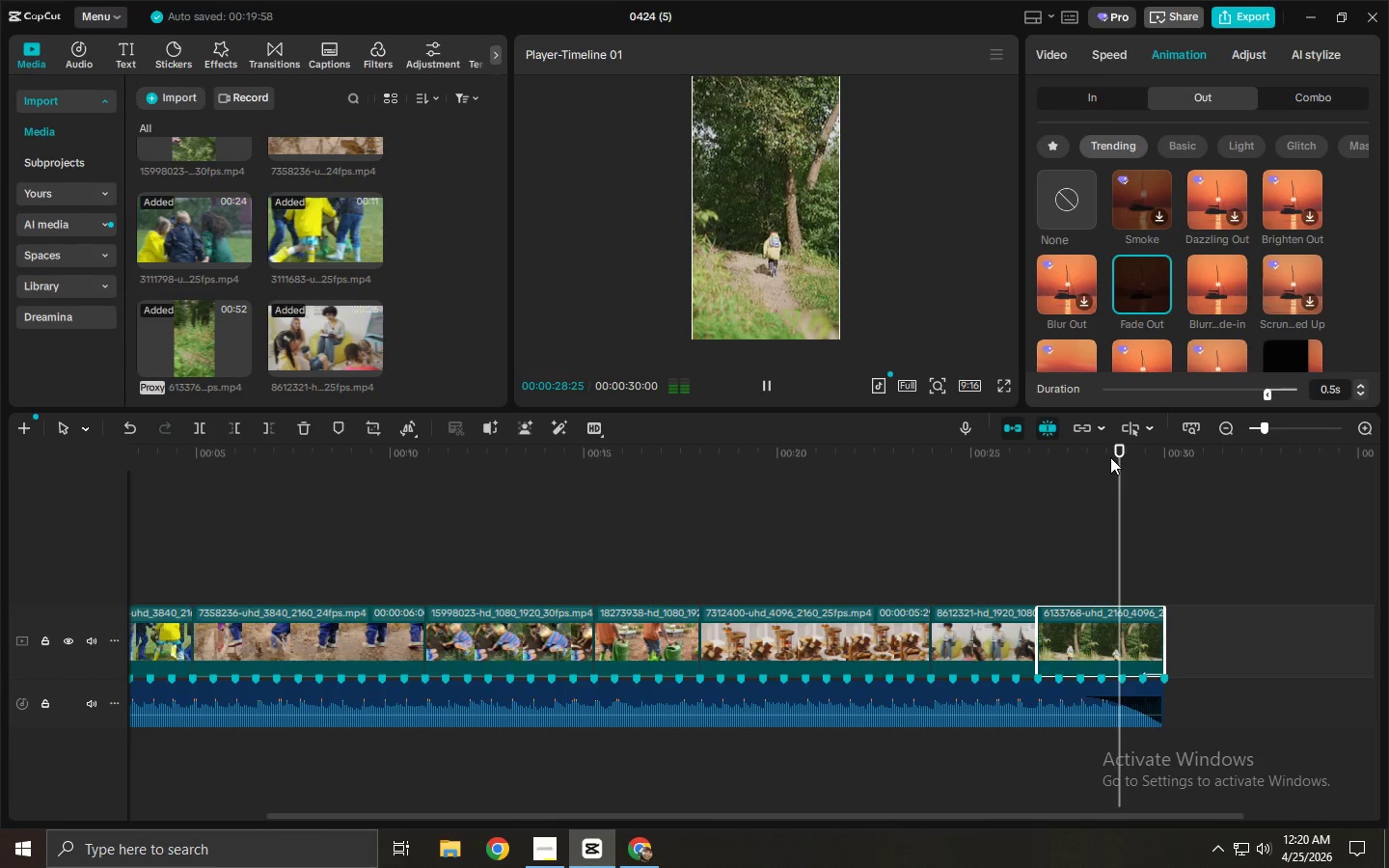 
key(Space)
 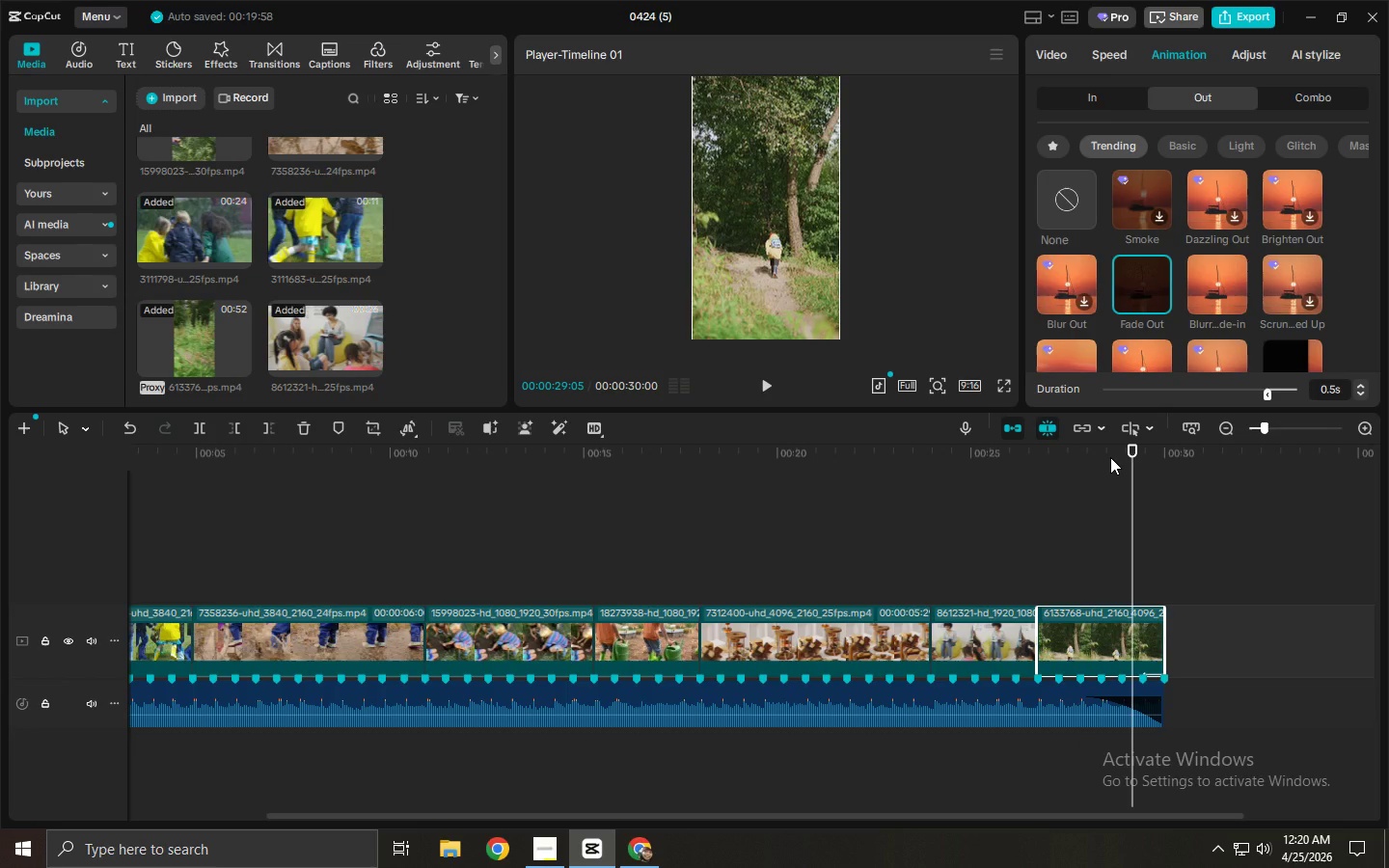 
key(Space)
 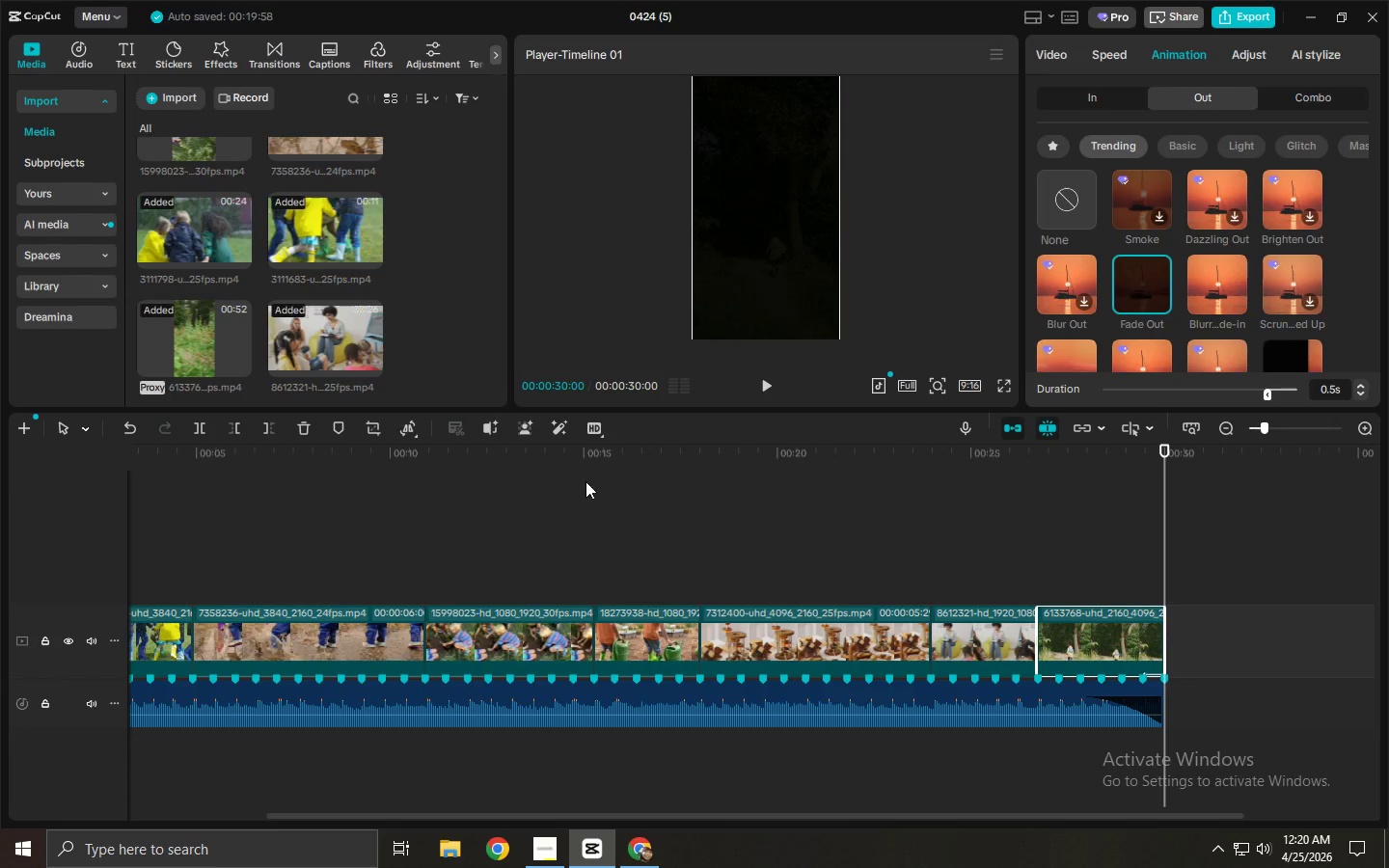 
left_click_drag(start_coordinate=[502, 458], to_coordinate=[44, 440])
 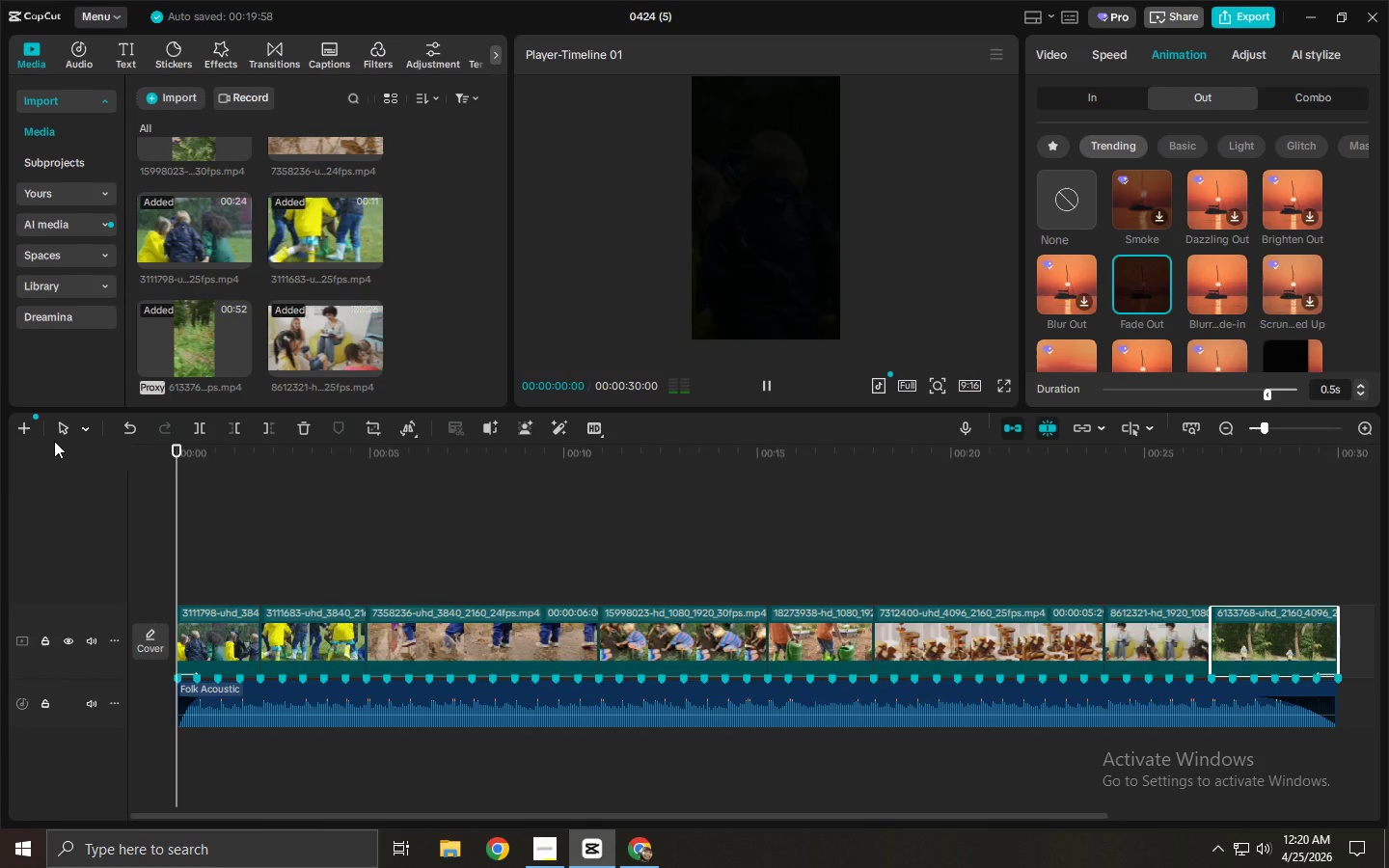 
key(Space)
 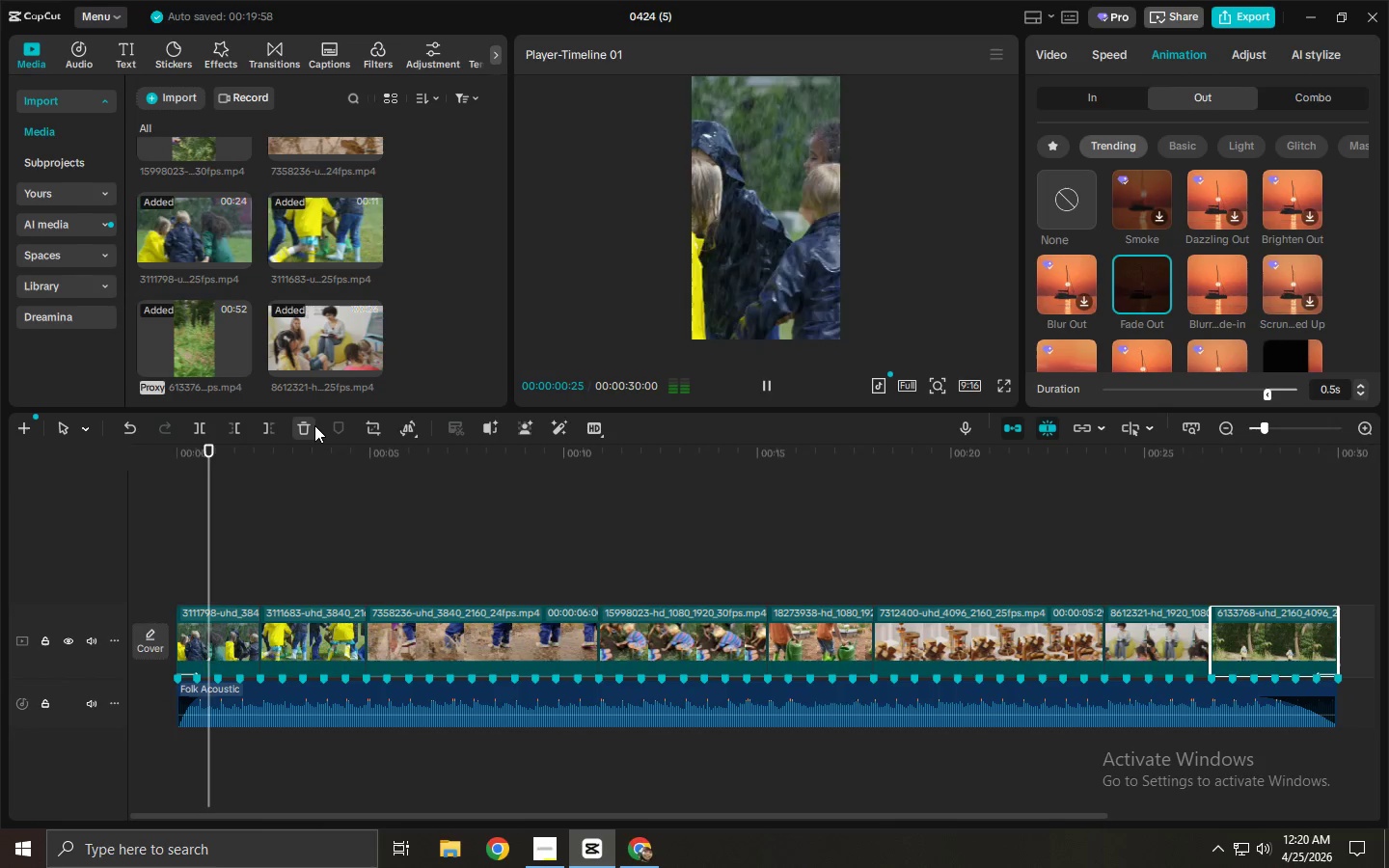 
key(Space)
 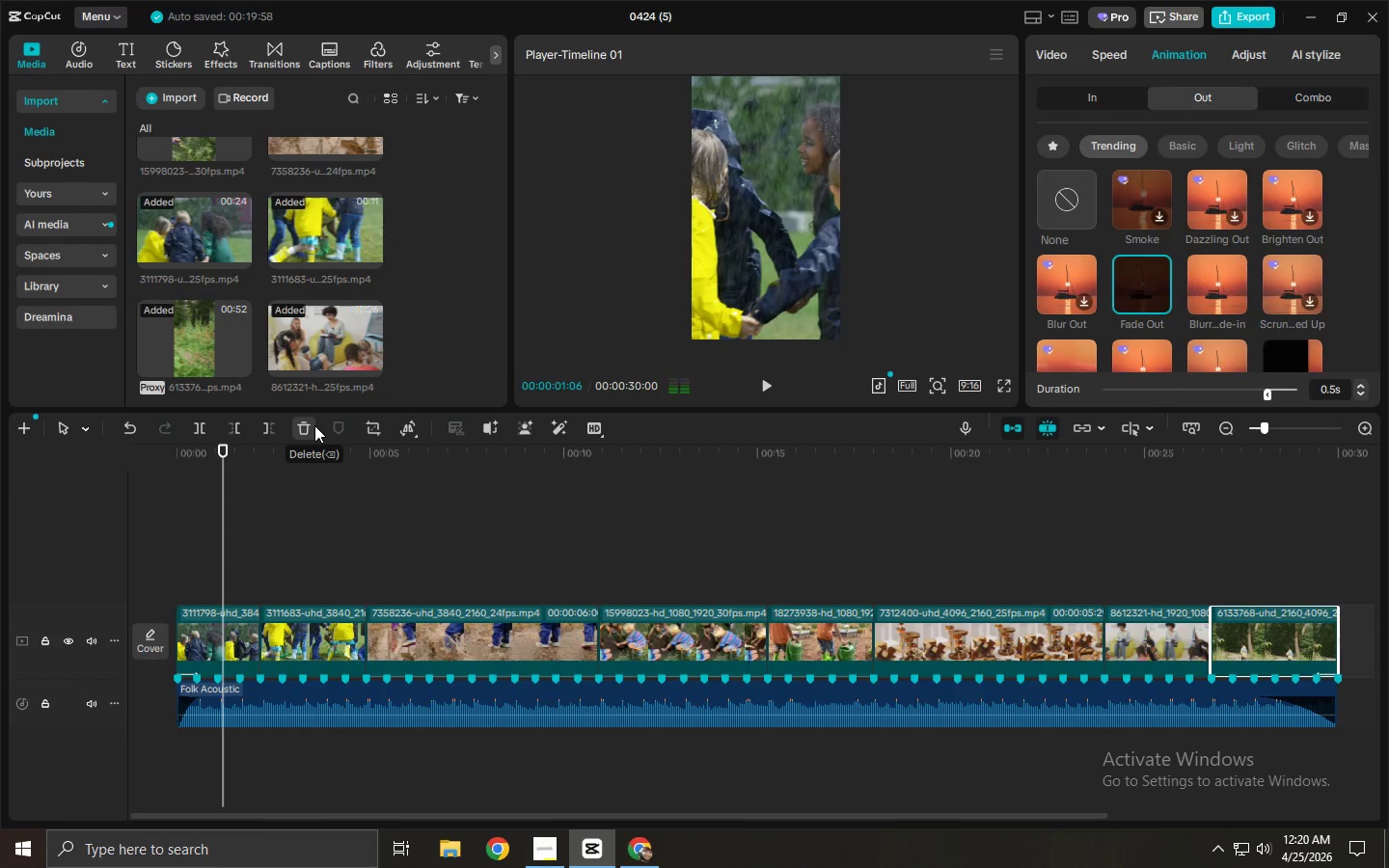 
key(Space)
 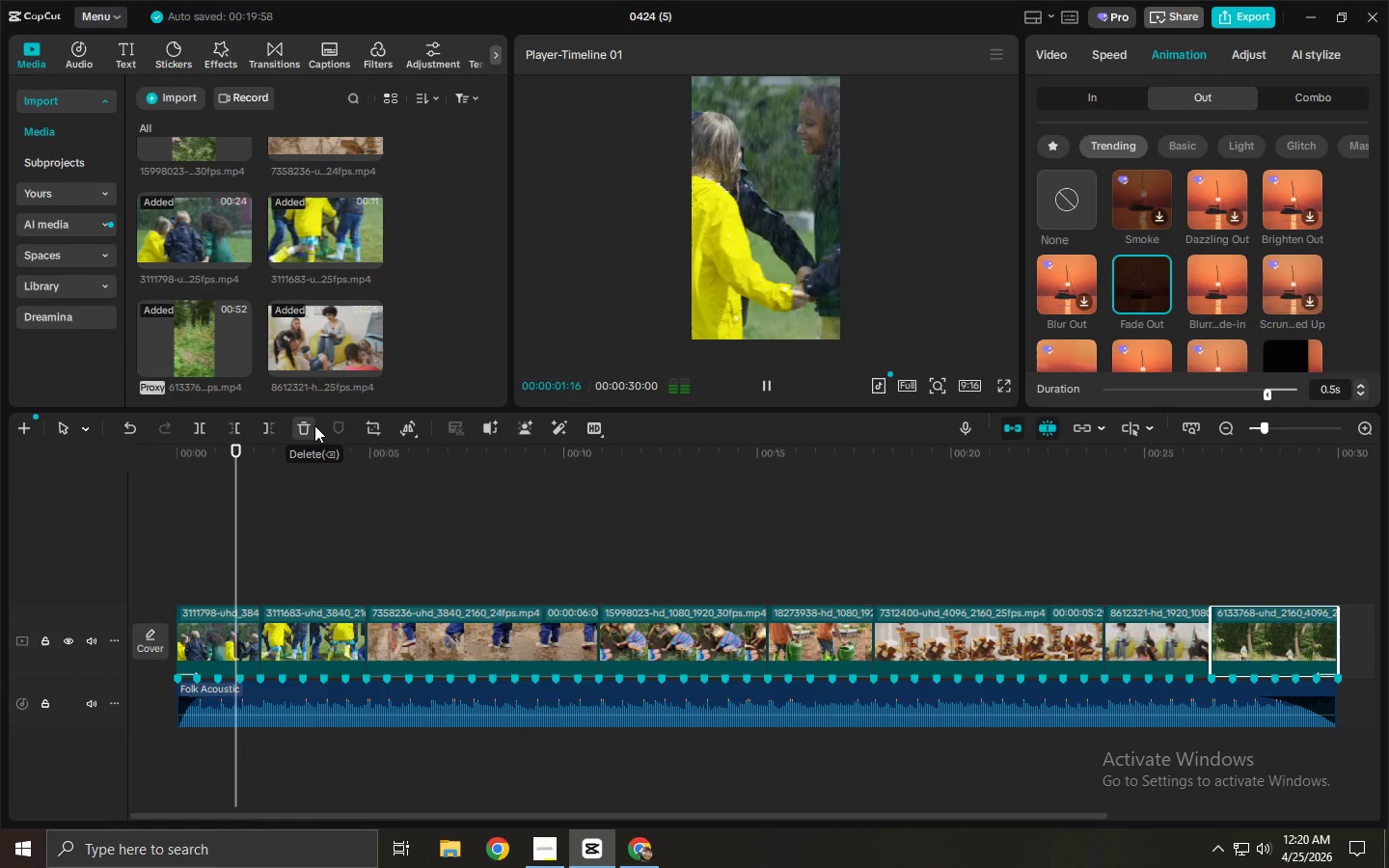 
key(Space)
 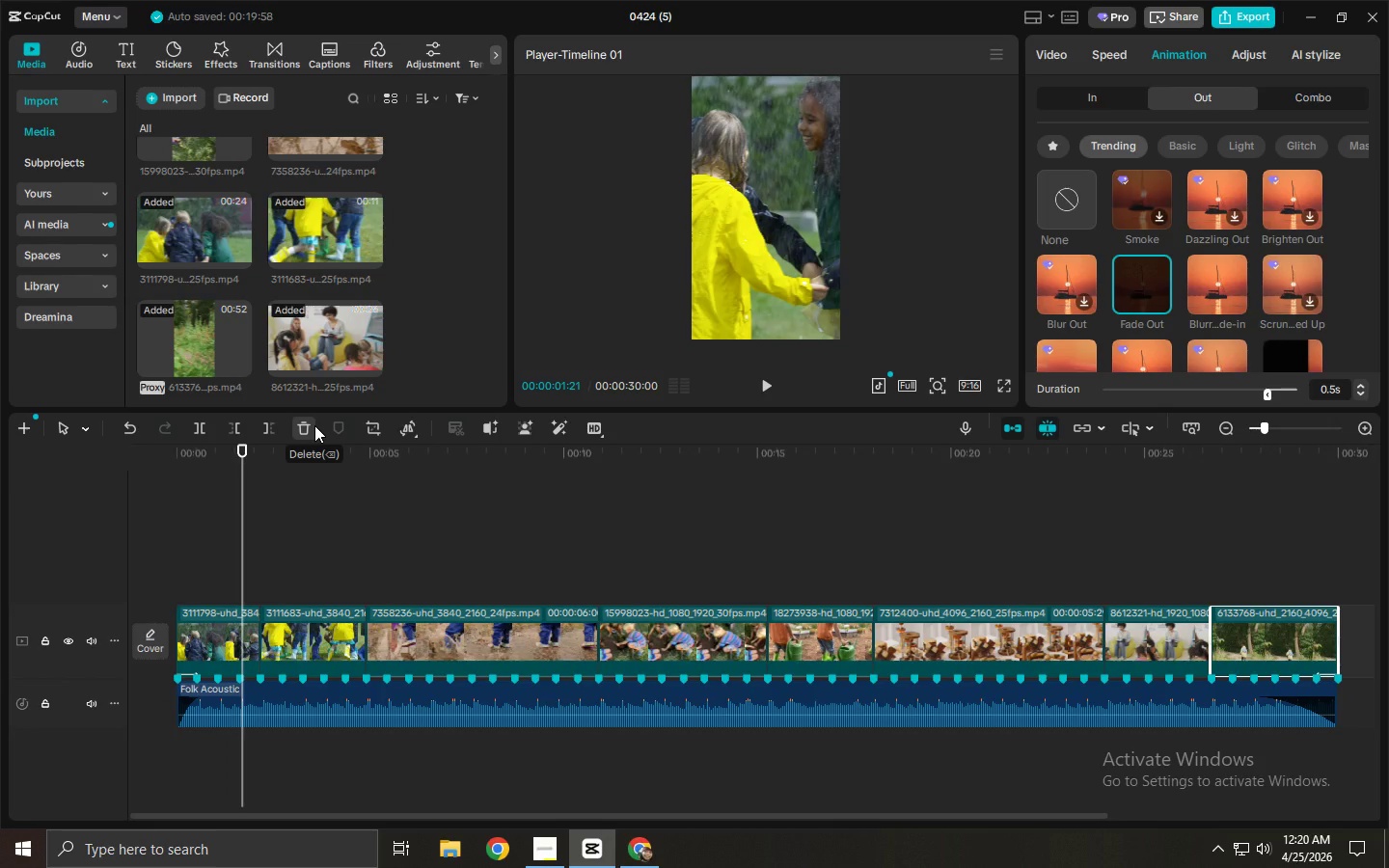 
key(Space)
 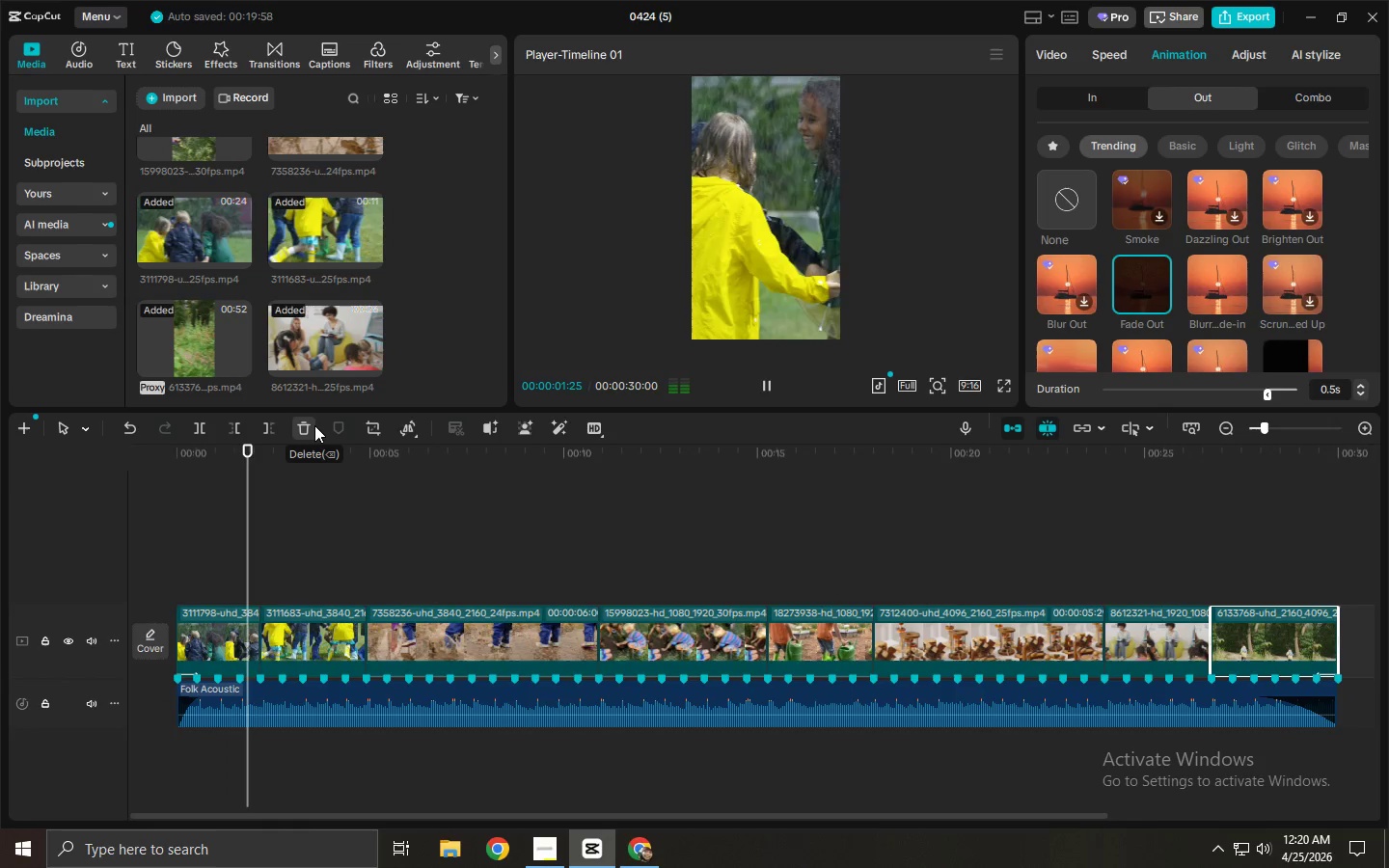 
key(Space)
 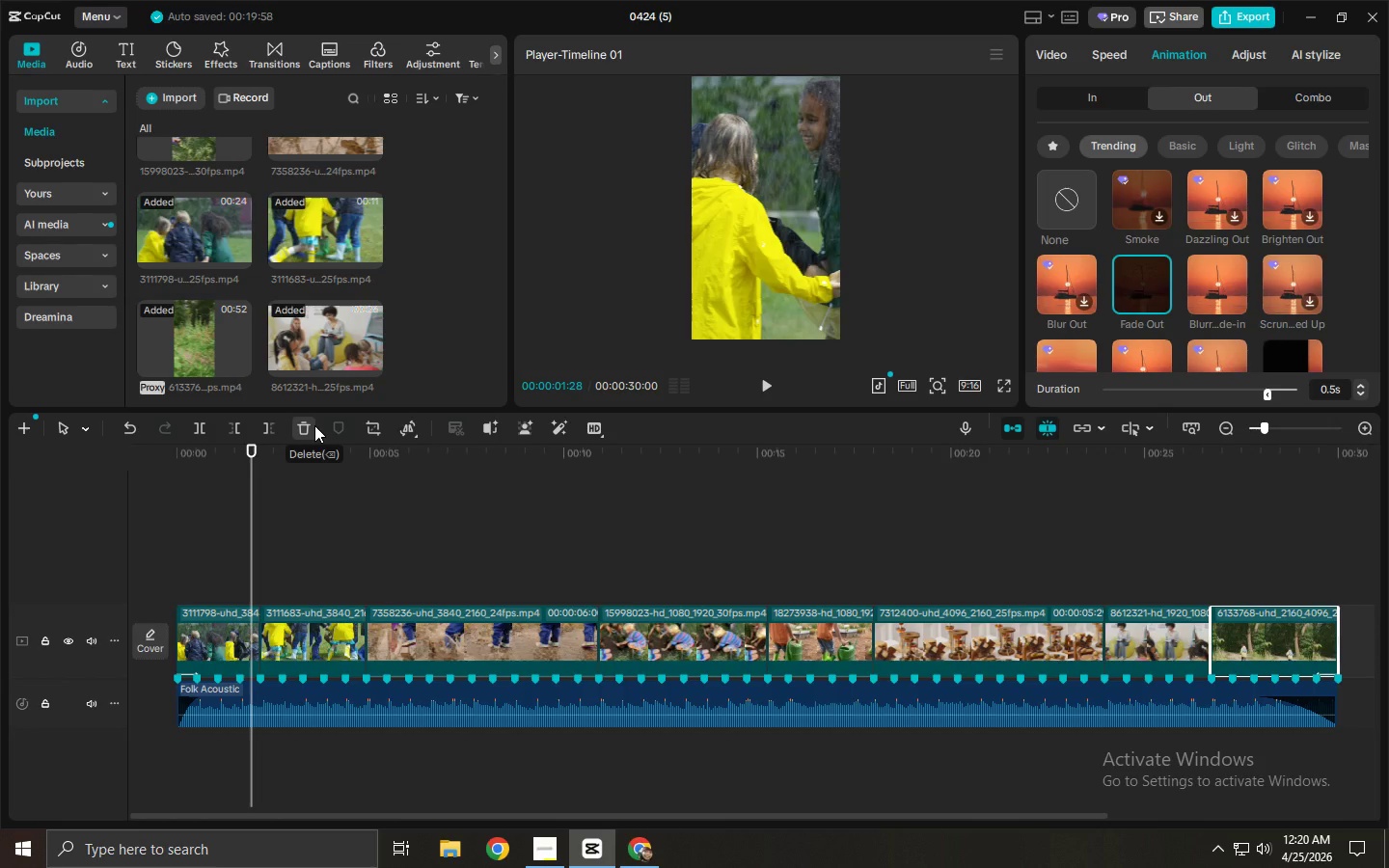 
wait(7.52)
 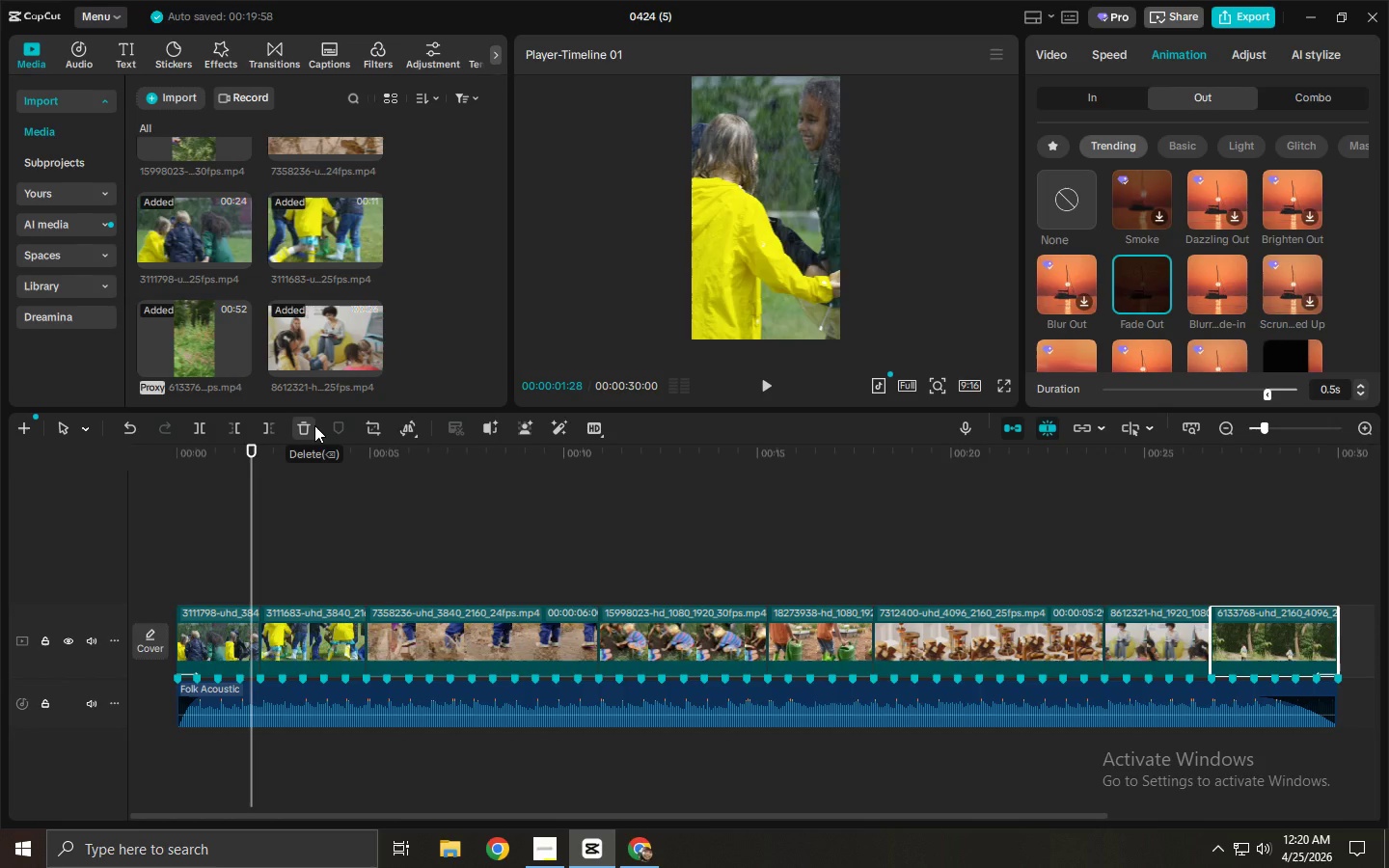 
key(Space)
 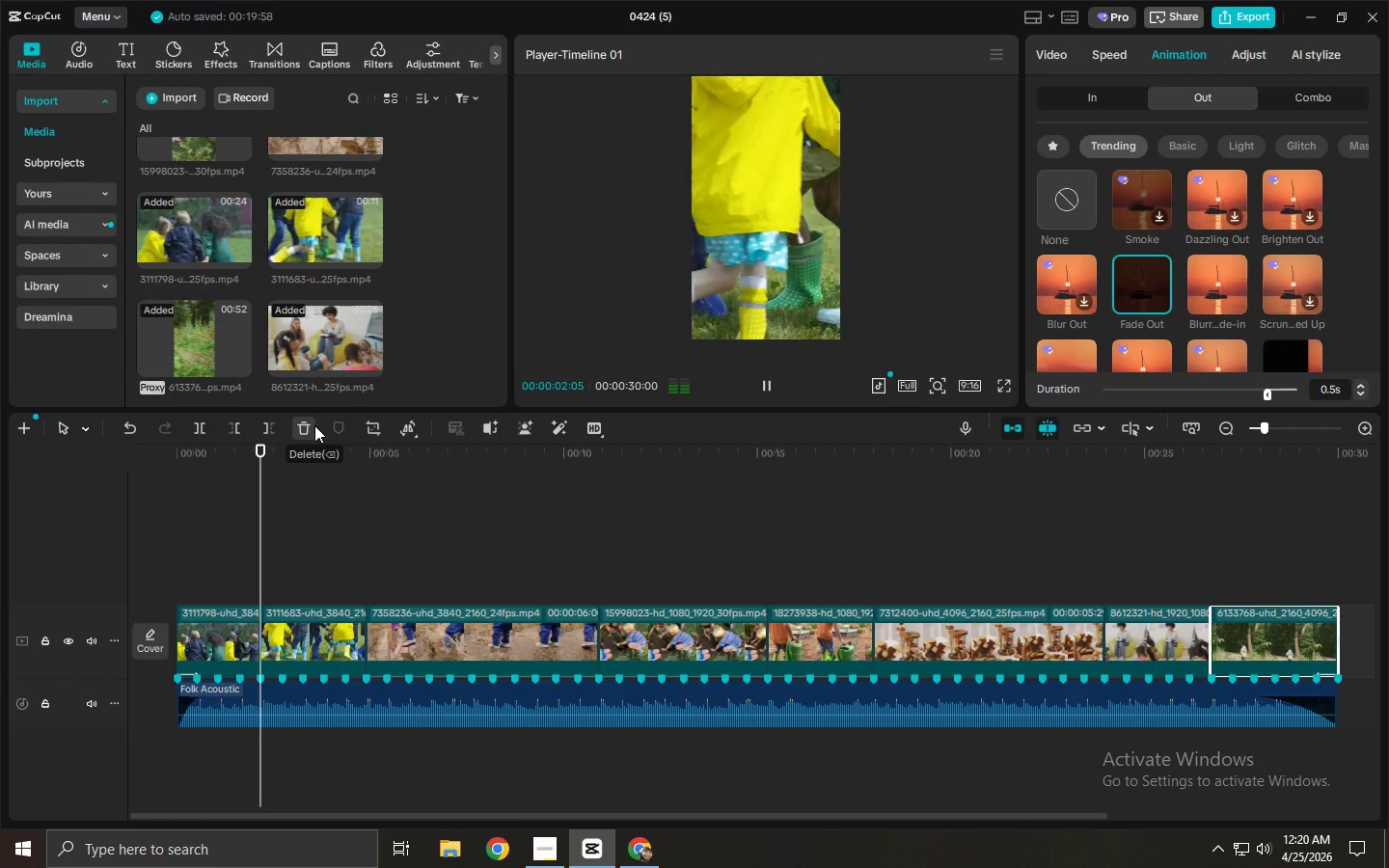 
key(Space)
 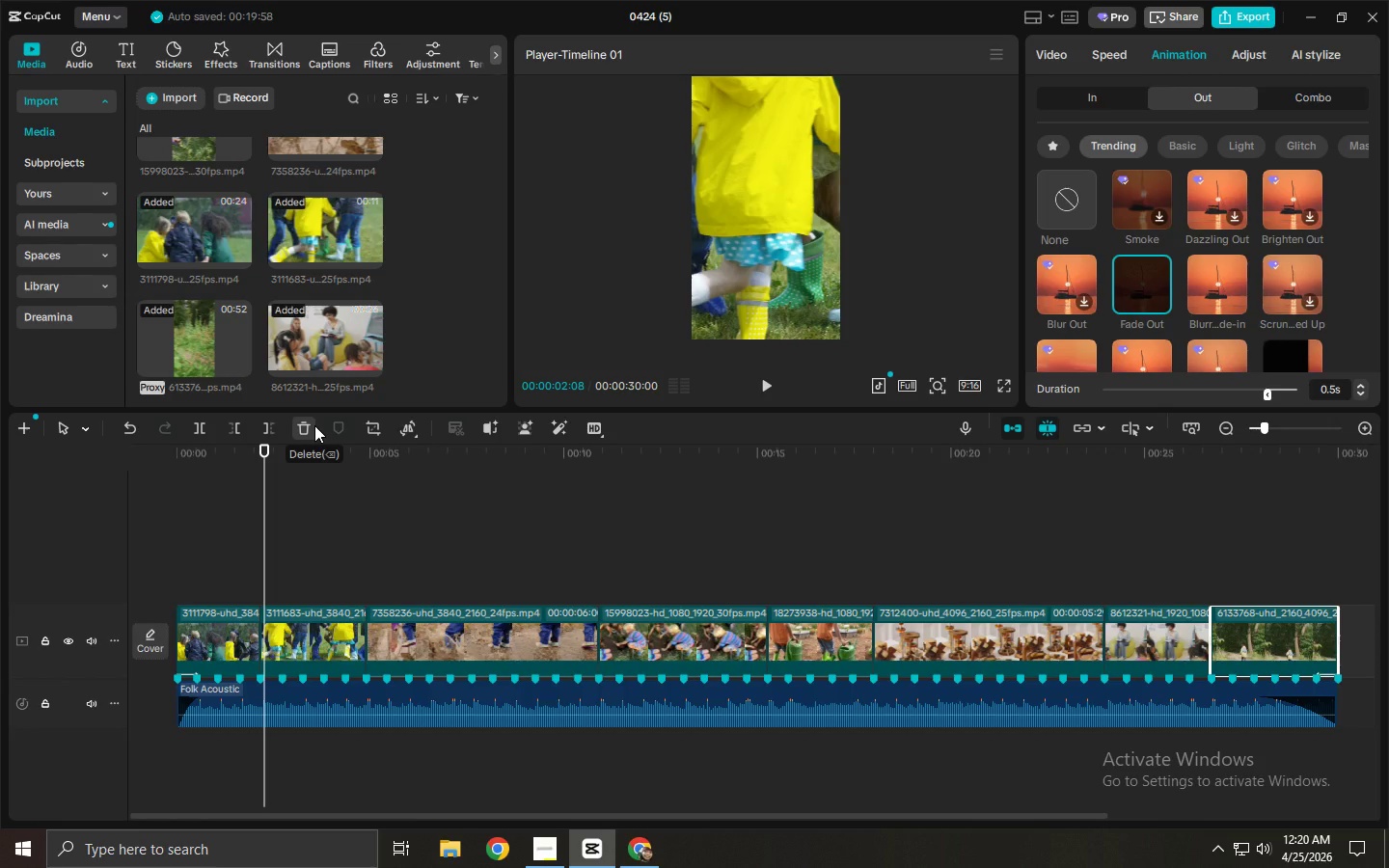 
wait(7.2)
 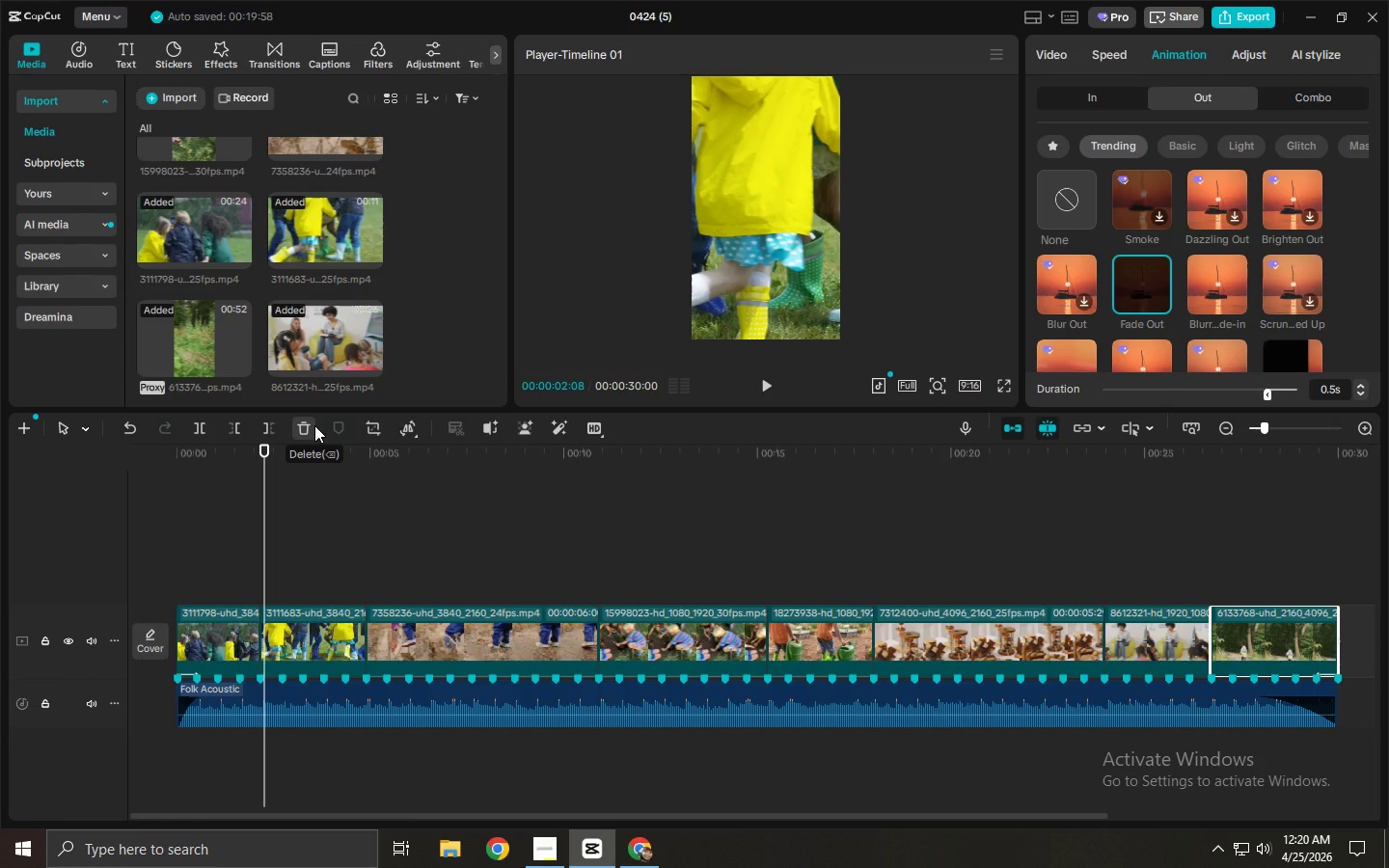 
key(Space)
 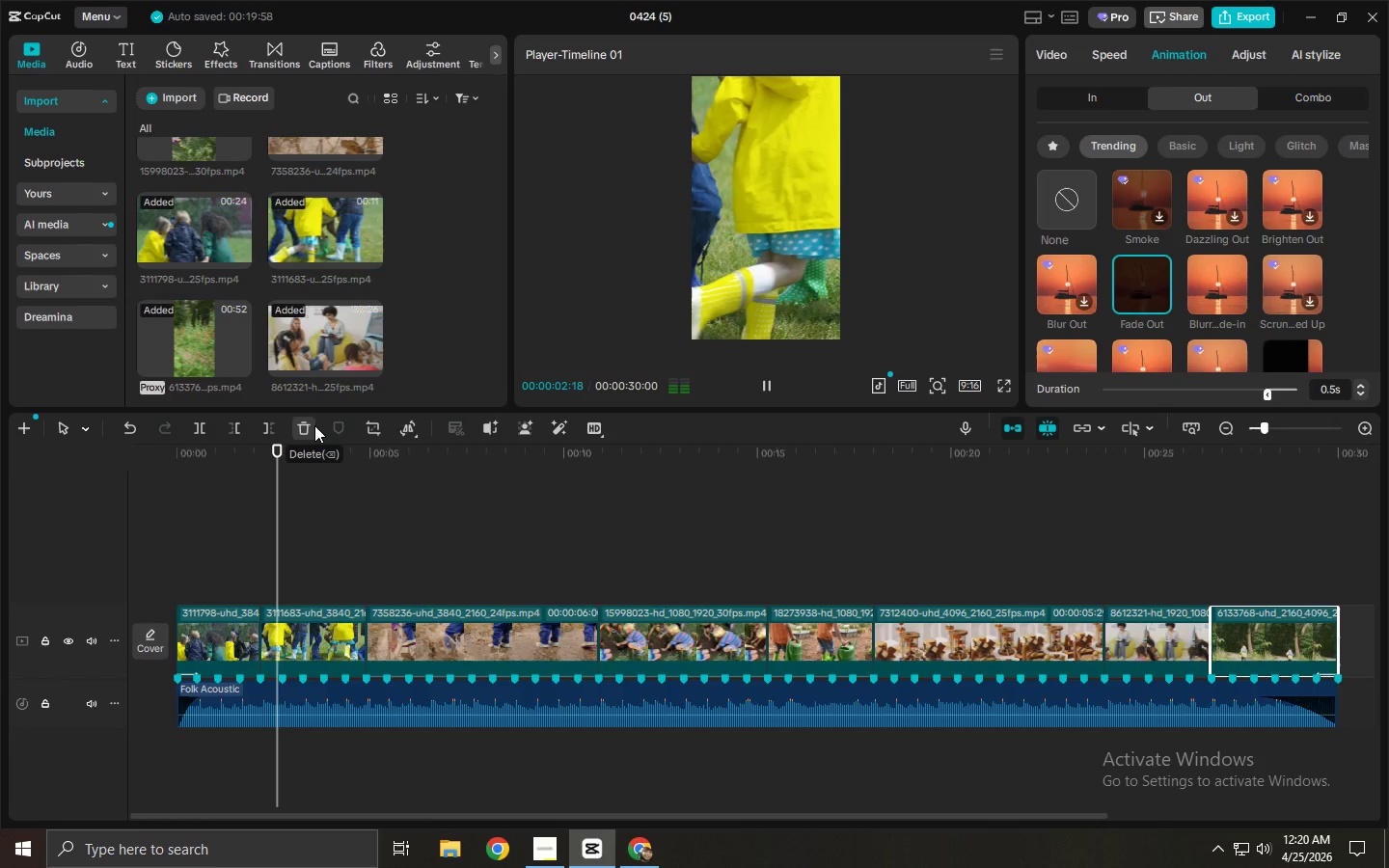 
key(Space)
 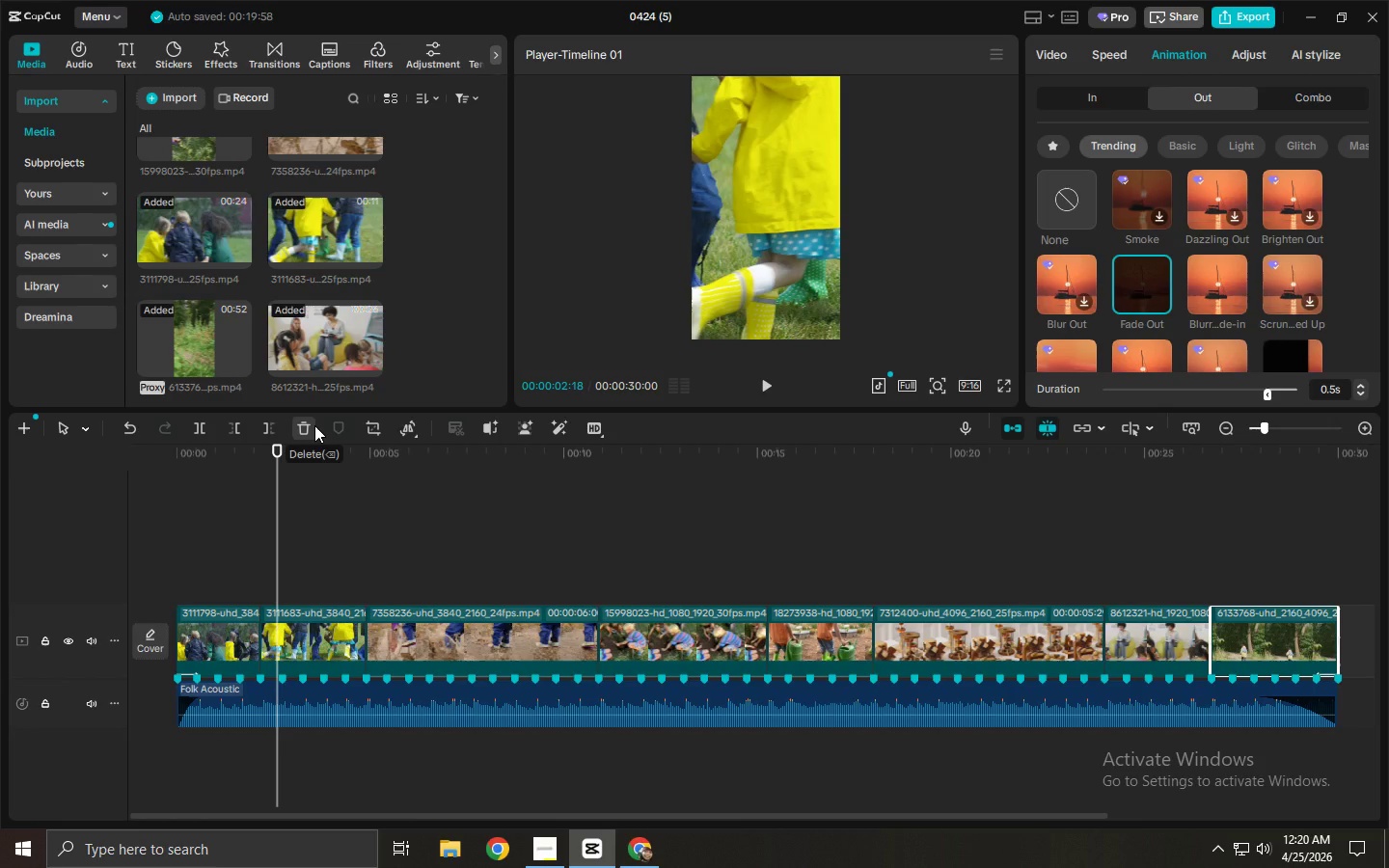 
key(Space)
 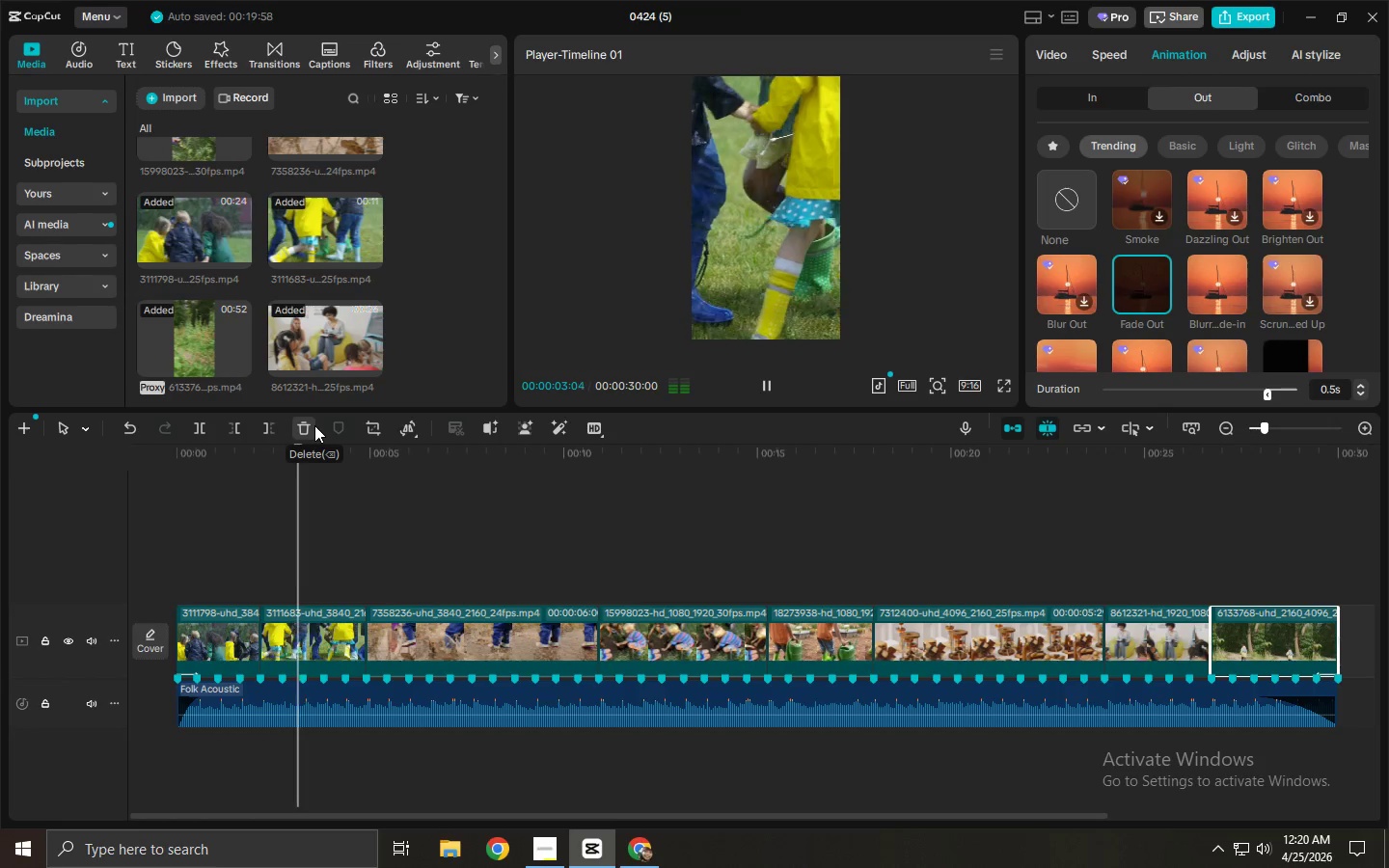 
key(Space)
 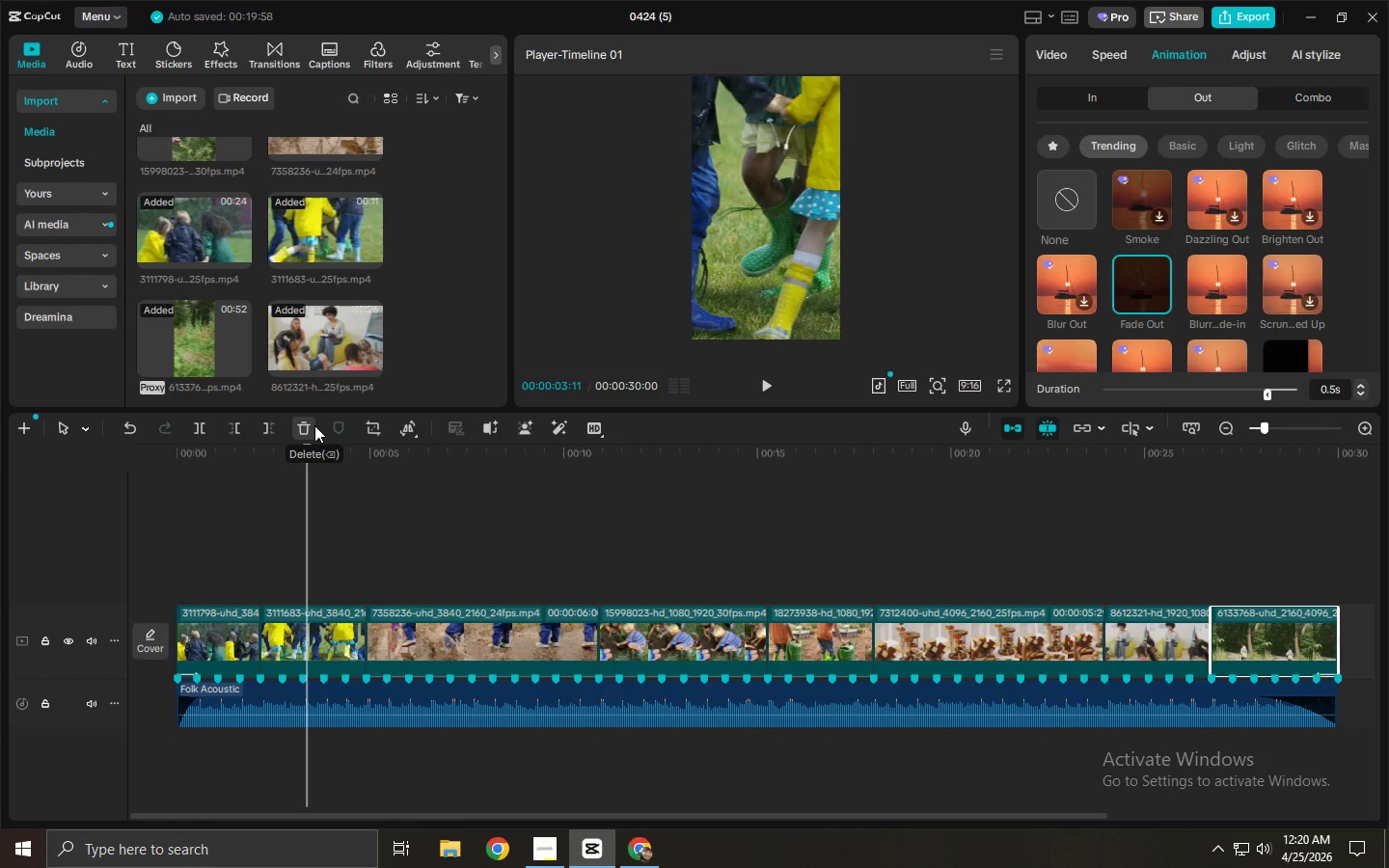 
key(Space)
 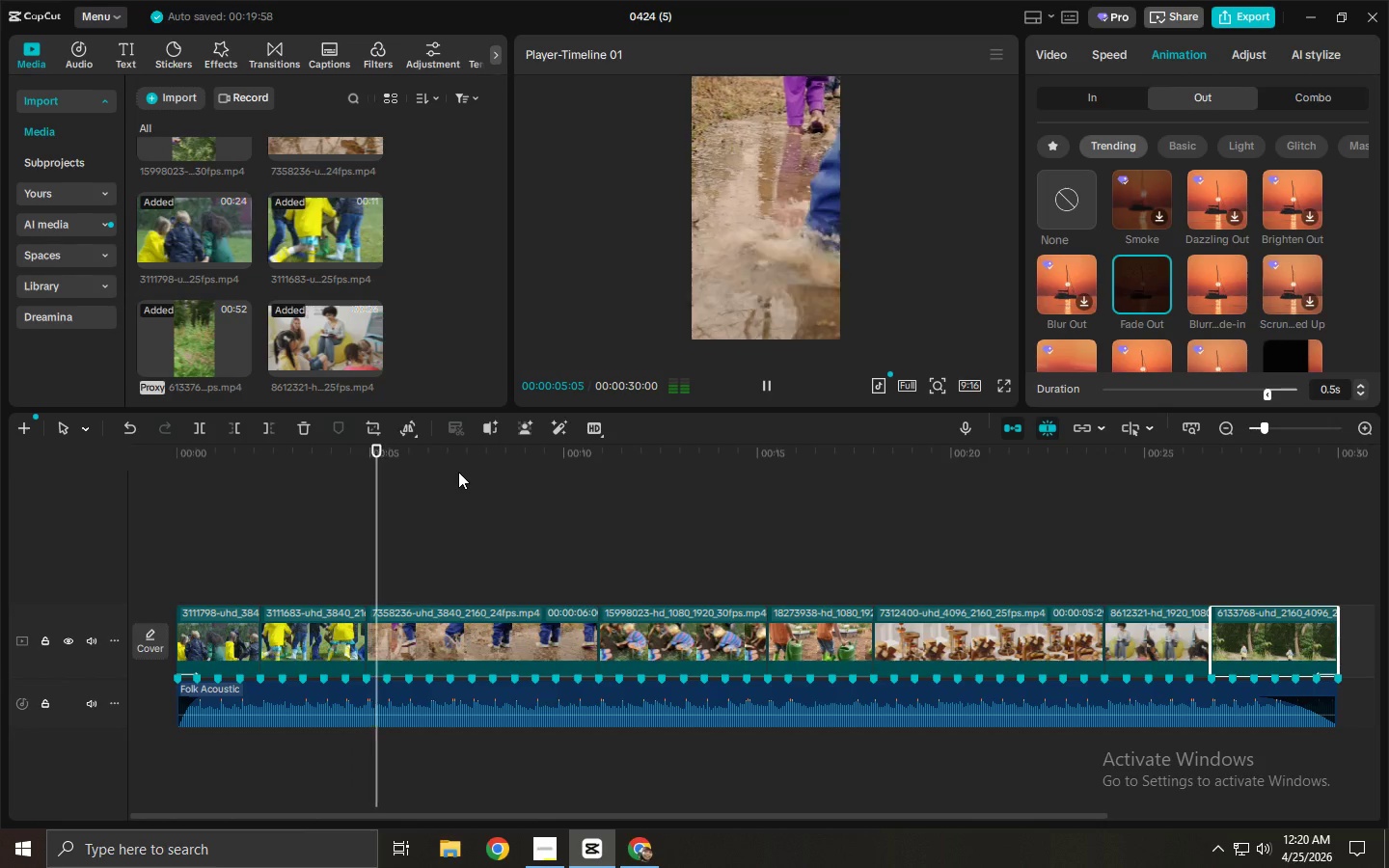 
key(Space)
 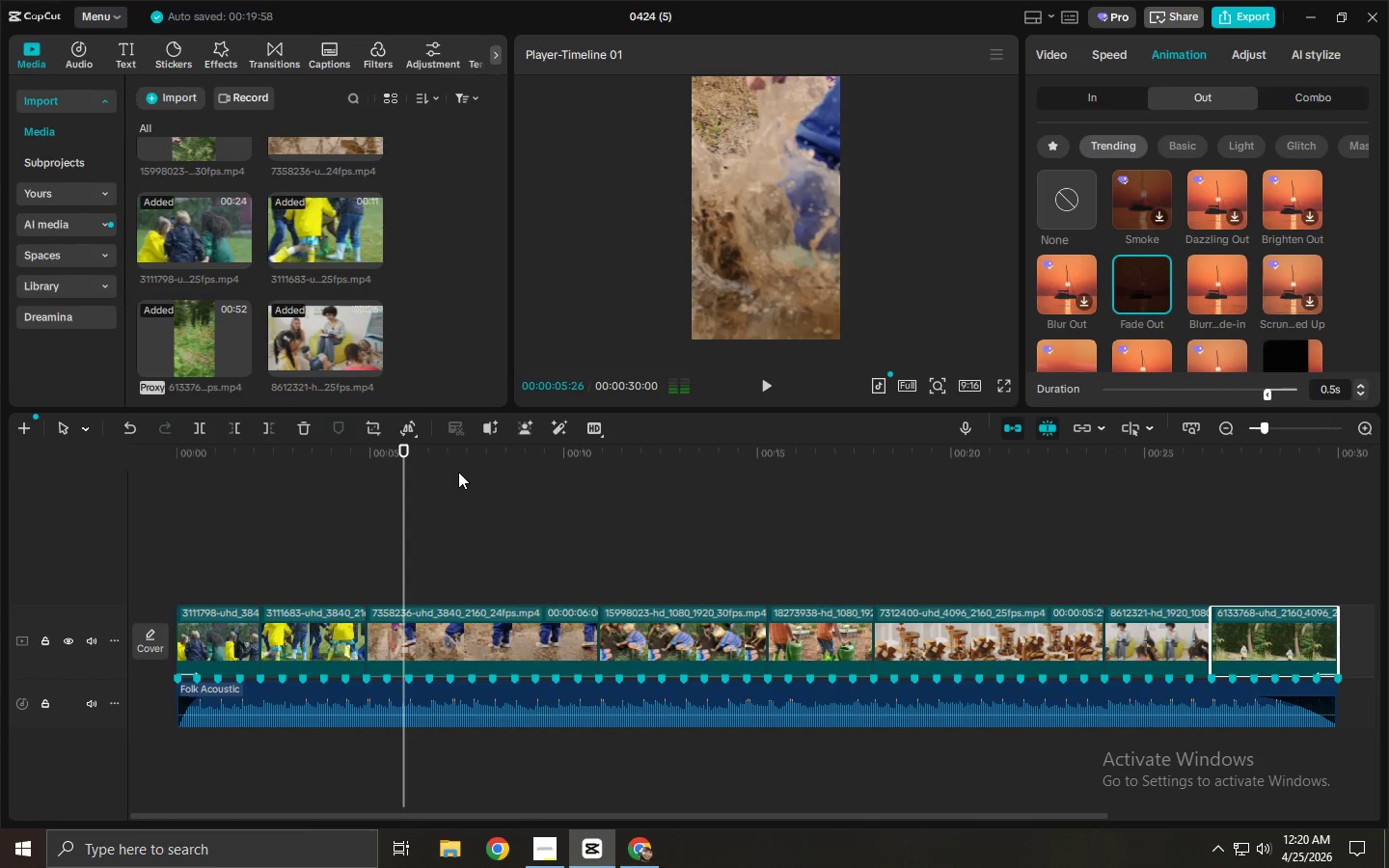 
key(Space)
 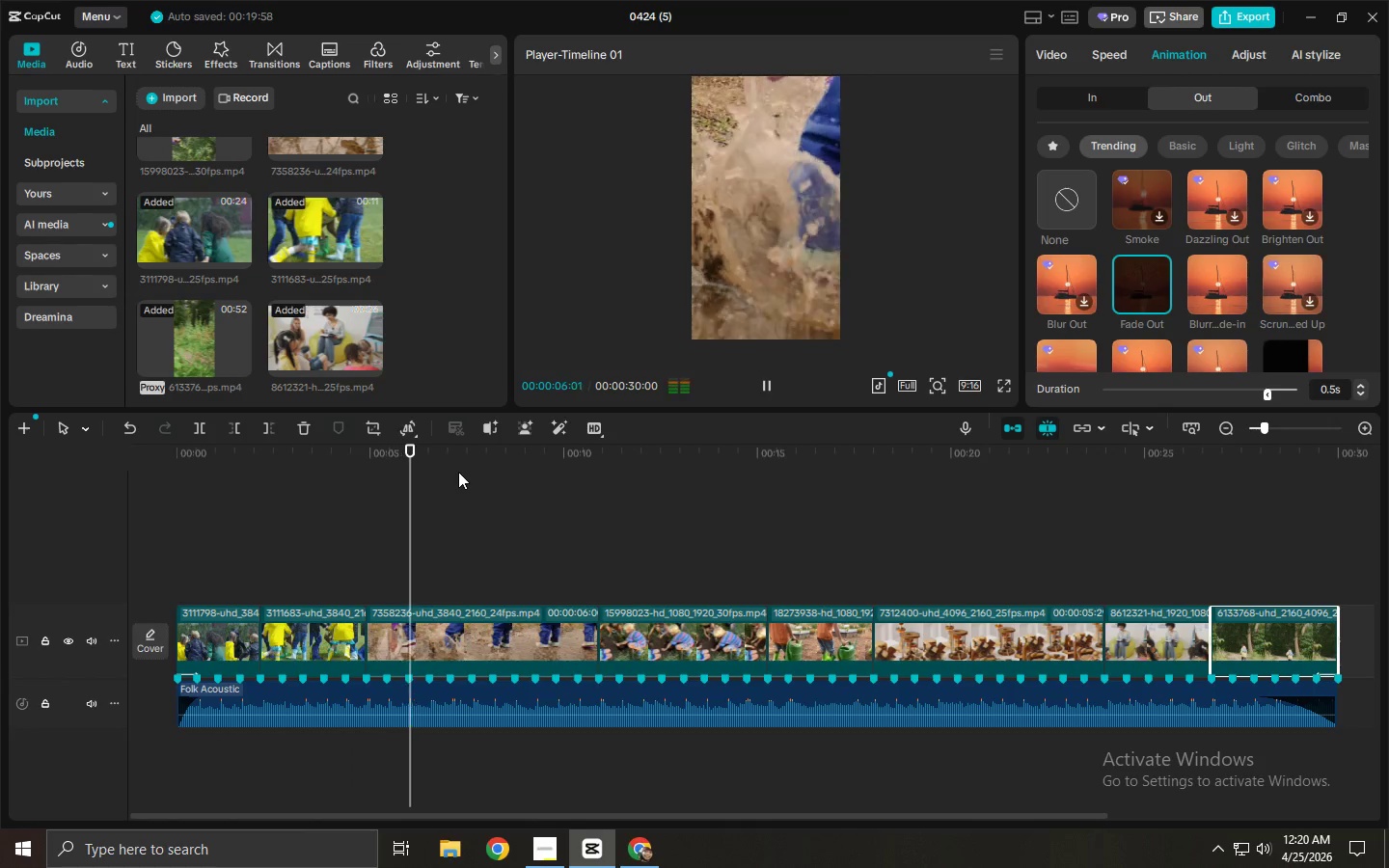 
key(Space)
 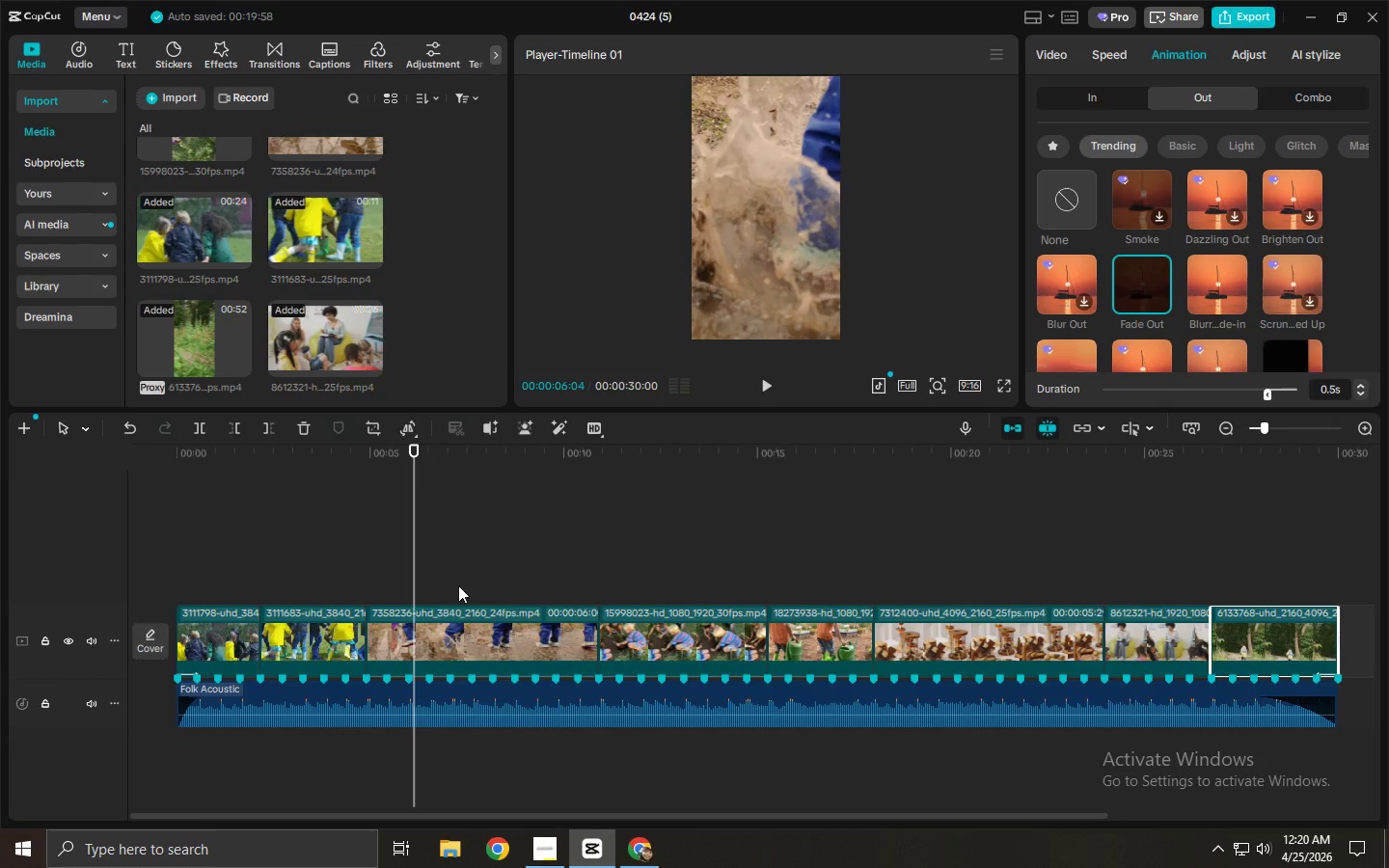 
left_click([439, 623])
 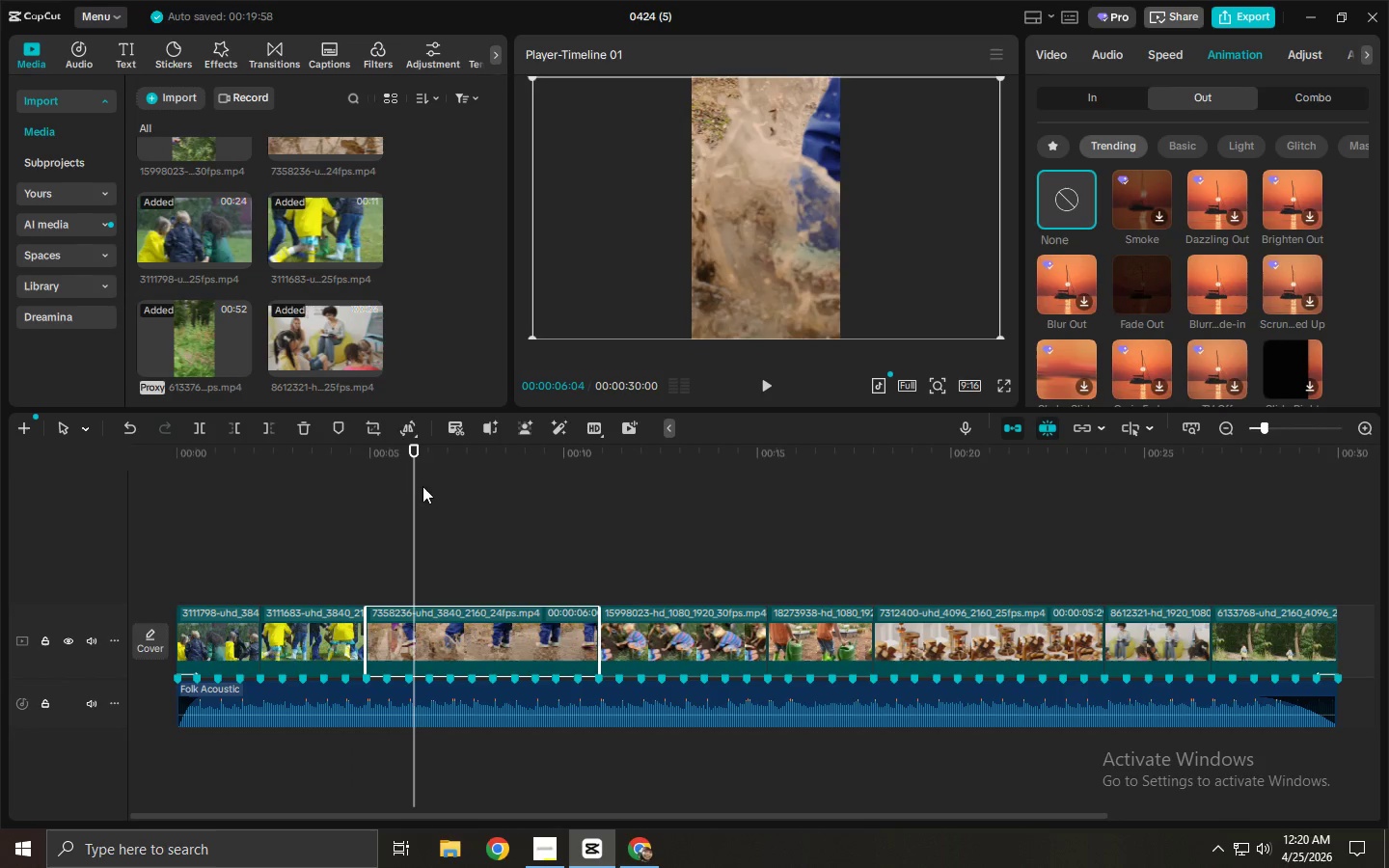 
left_click_drag(start_coordinate=[410, 462], to_coordinate=[386, 468])
 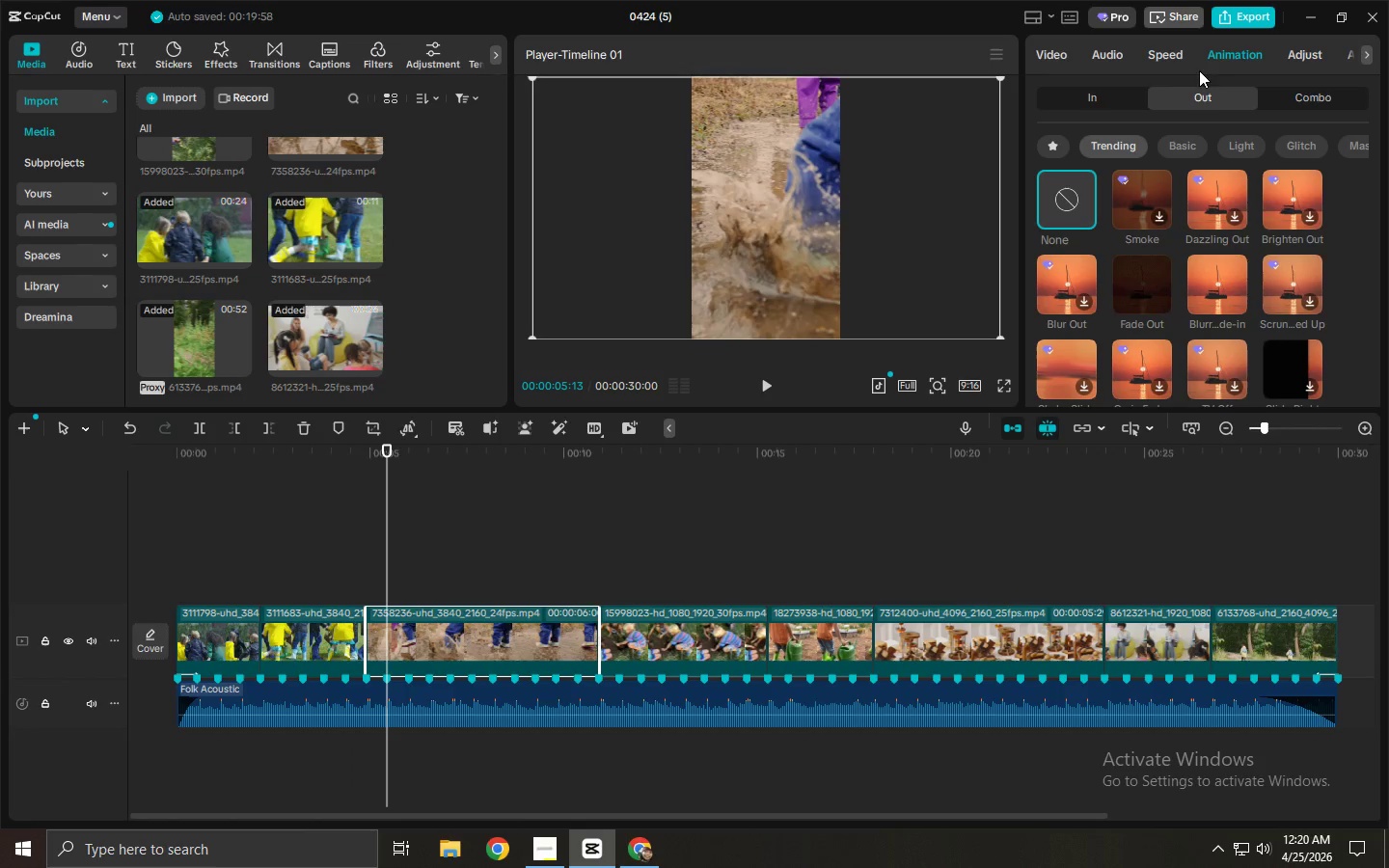 
left_click([1063, 51])
 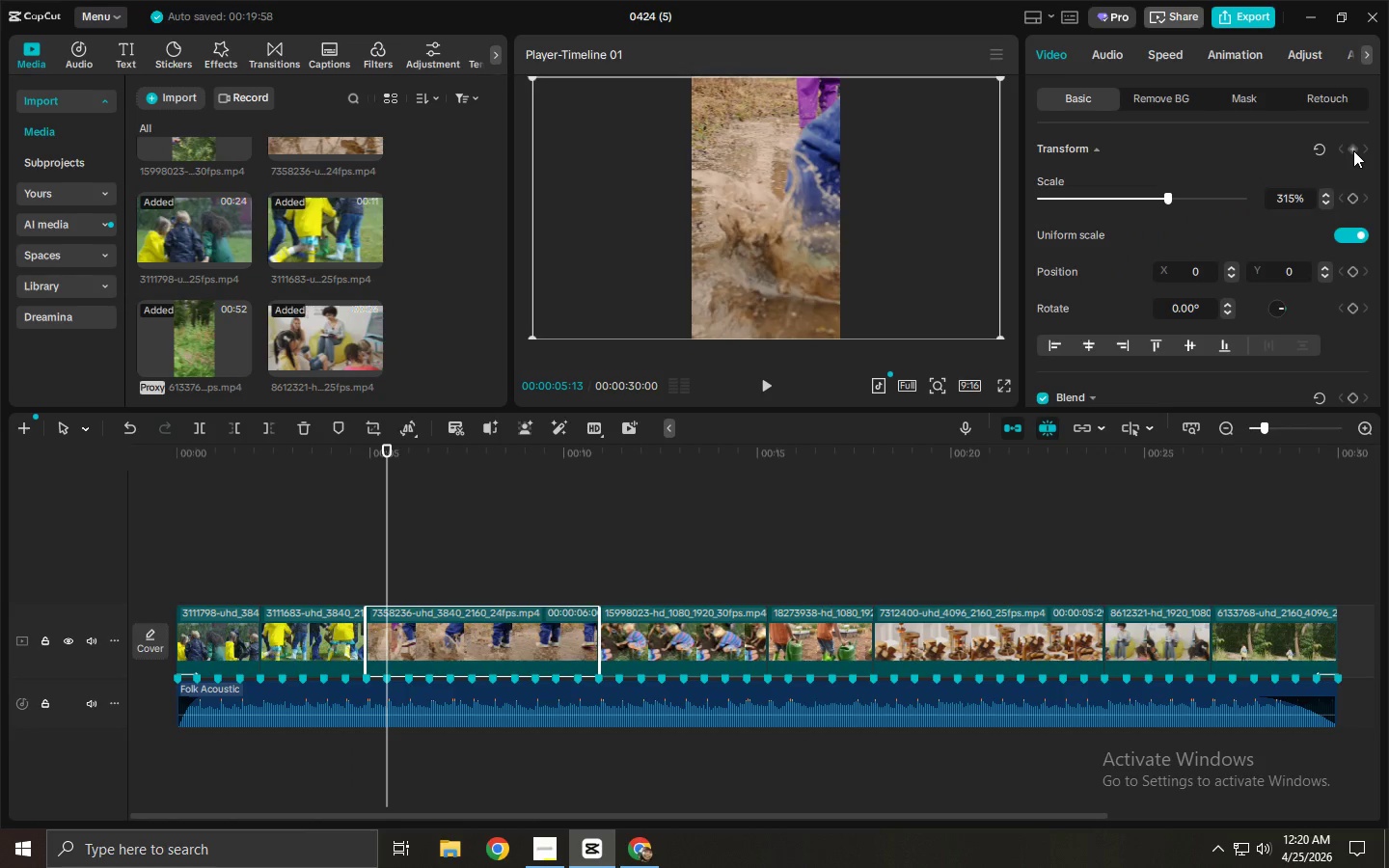 
left_click([1353, 150])
 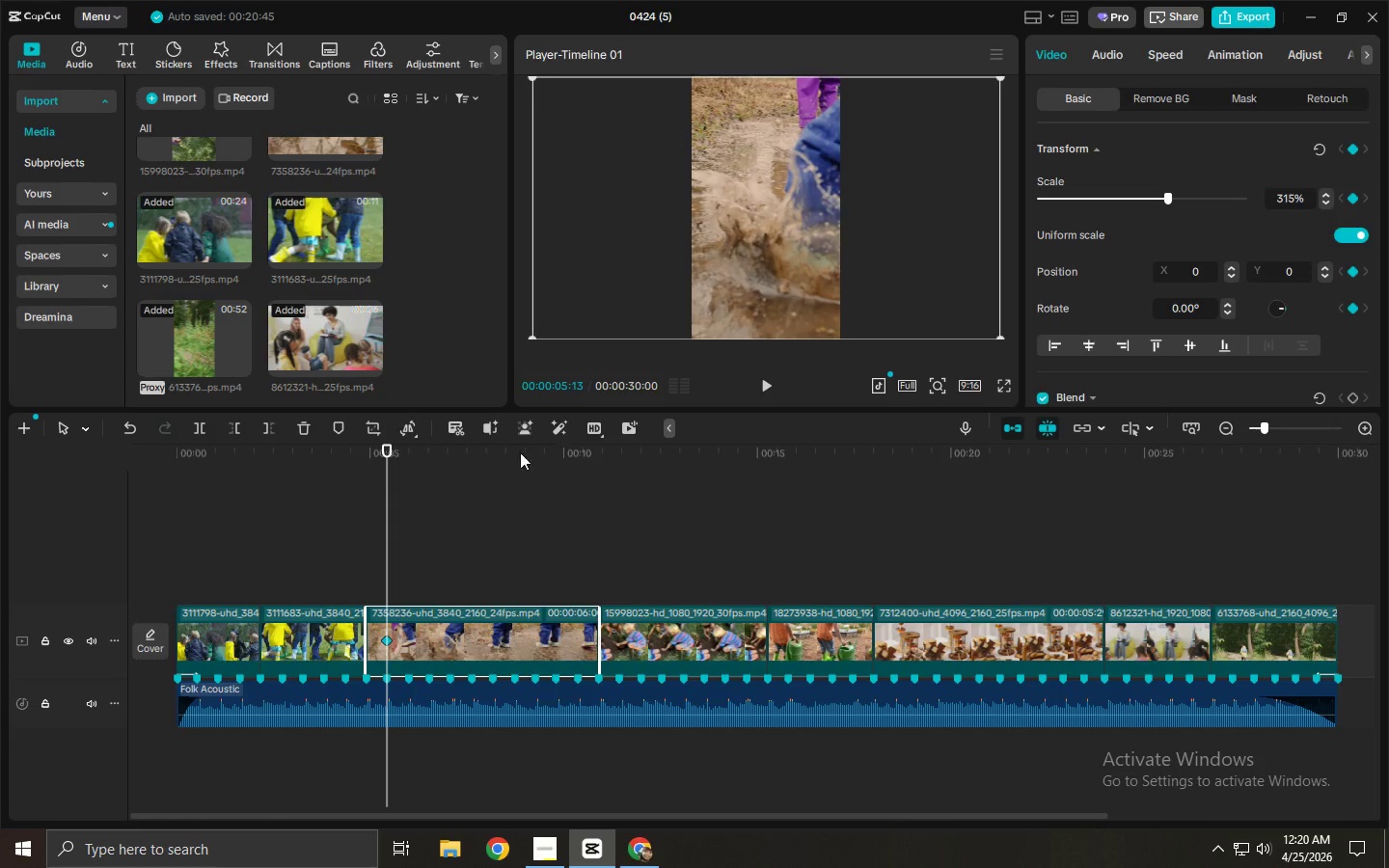 
left_click_drag(start_coordinate=[492, 458], to_coordinate=[551, 468])
 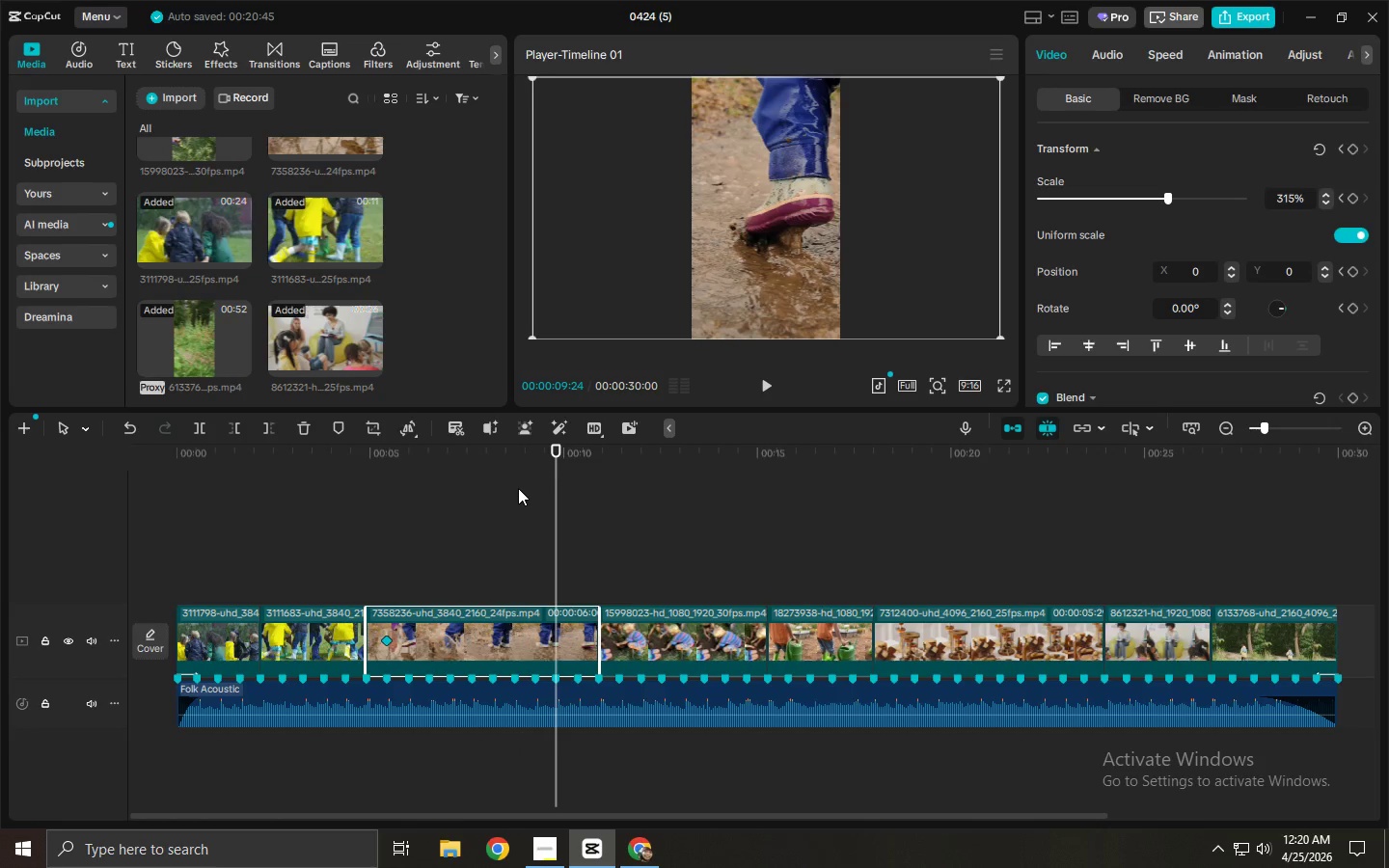 
key(Control+ControlLeft)
 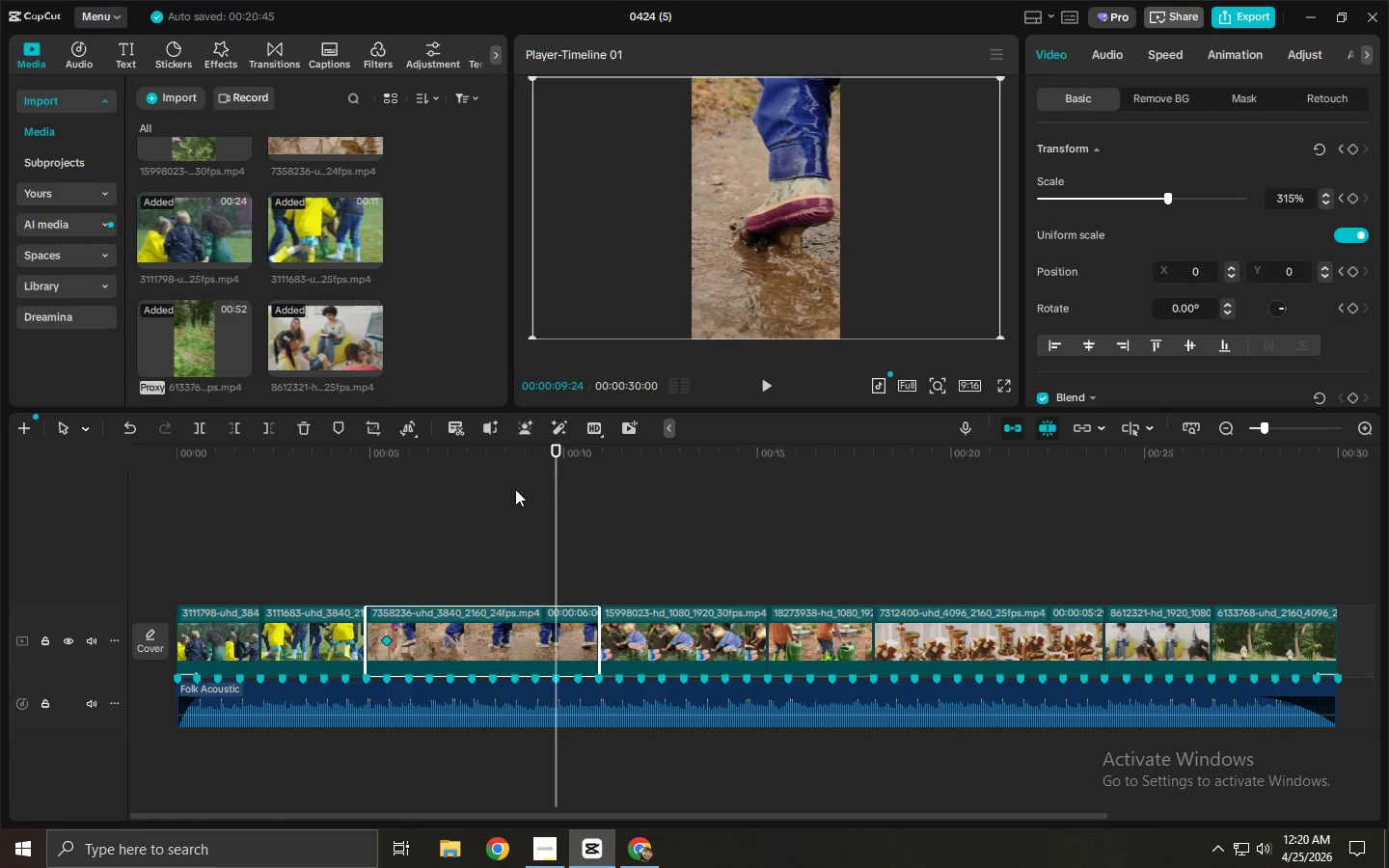 
key(Control+Z)
 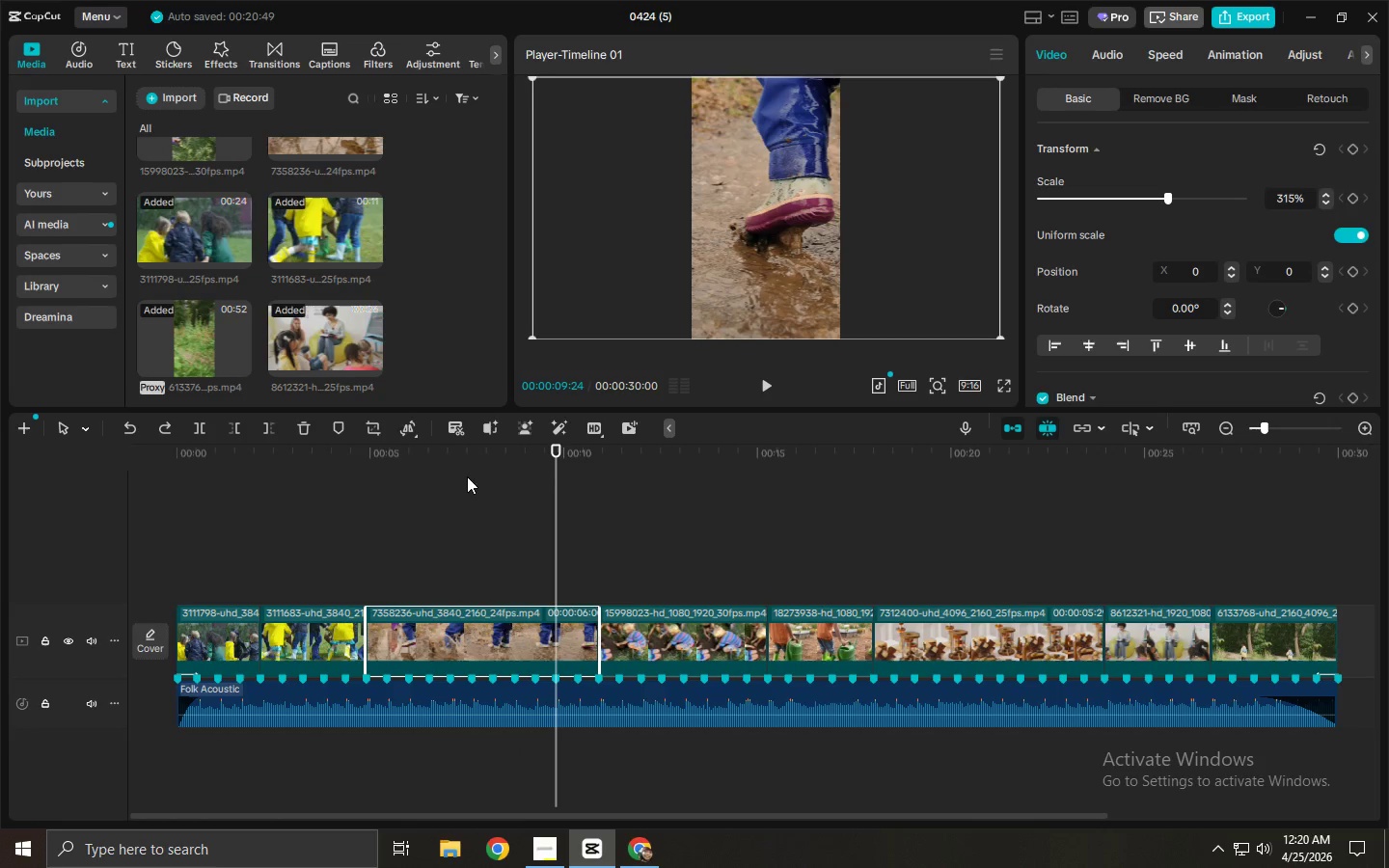 
left_click_drag(start_coordinate=[437, 457], to_coordinate=[391, 462])
 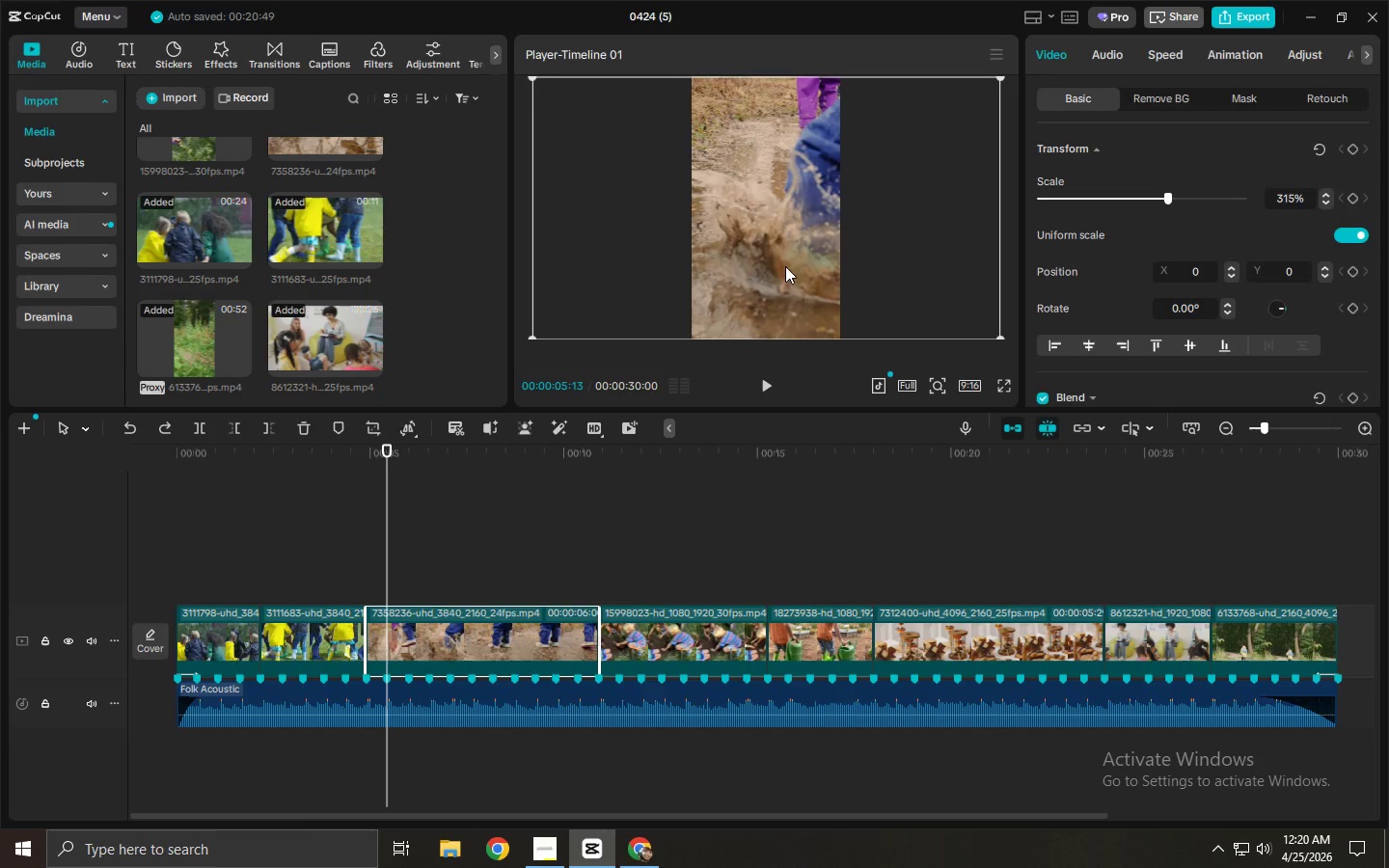 
left_click_drag(start_coordinate=[719, 234], to_coordinate=[864, 233])
 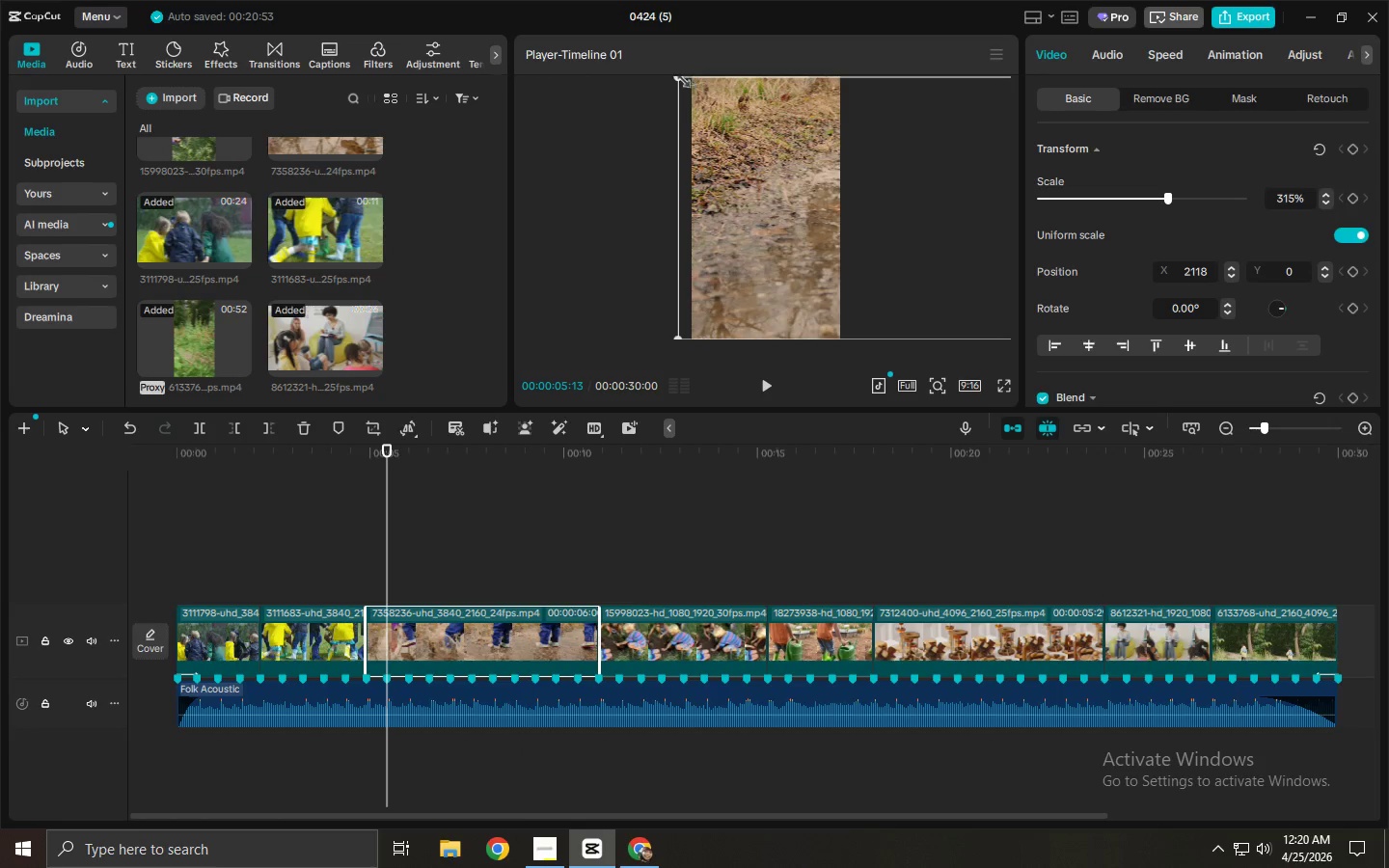 
left_click_drag(start_coordinate=[675, 76], to_coordinate=[667, 72])
 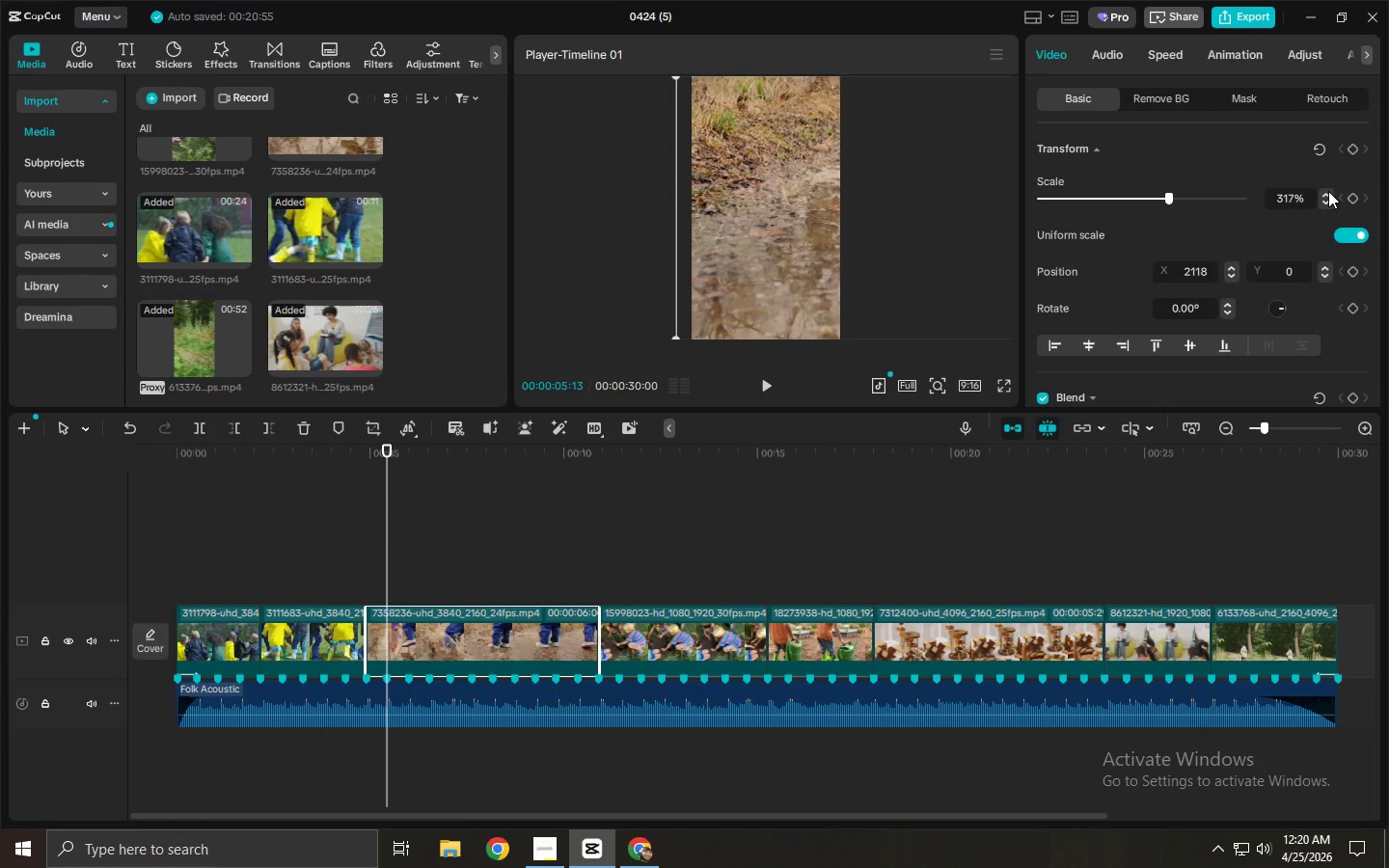 
double_click([1328, 191])
 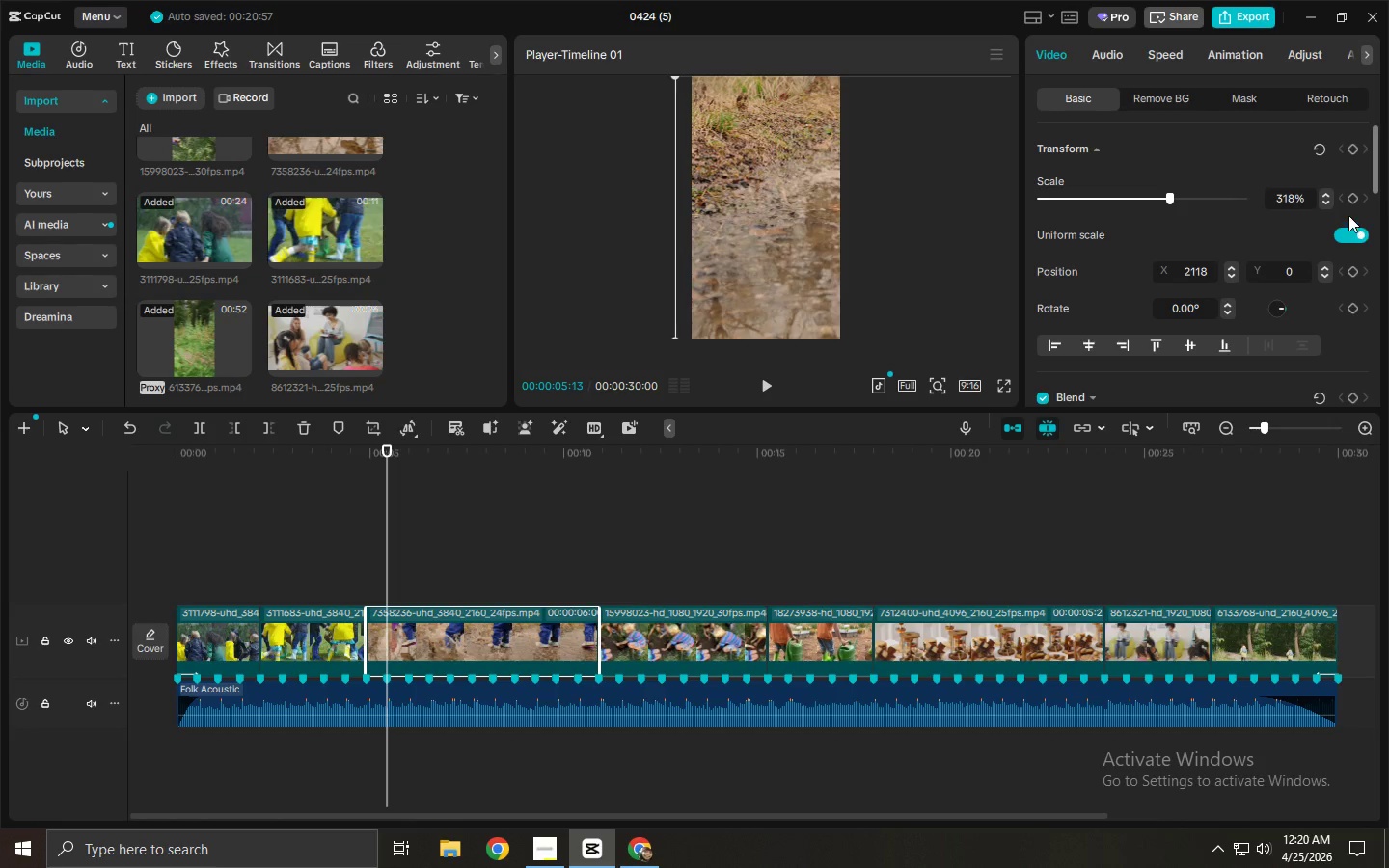 
left_click([1351, 145])
 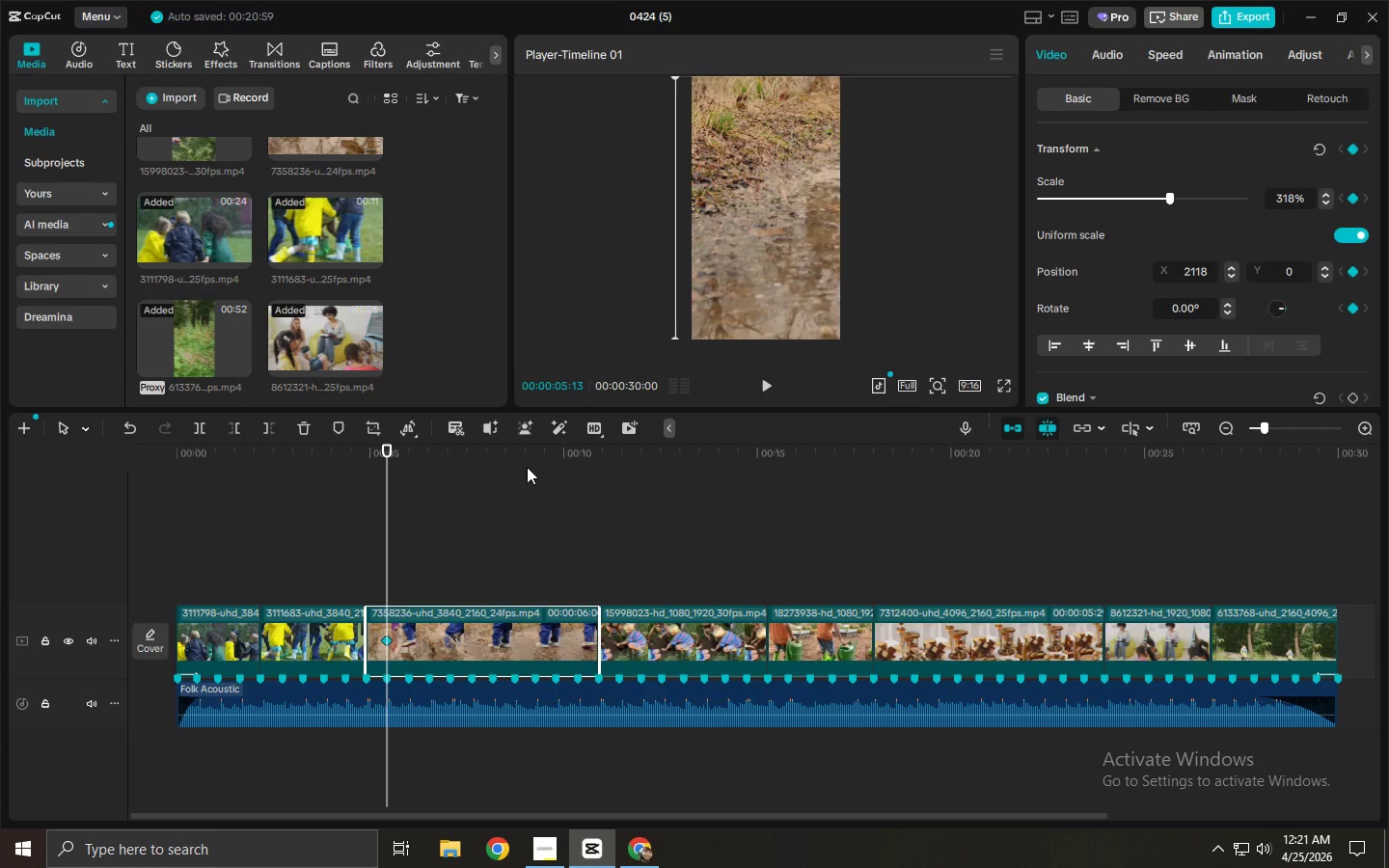 
left_click_drag(start_coordinate=[476, 461], to_coordinate=[552, 461])
 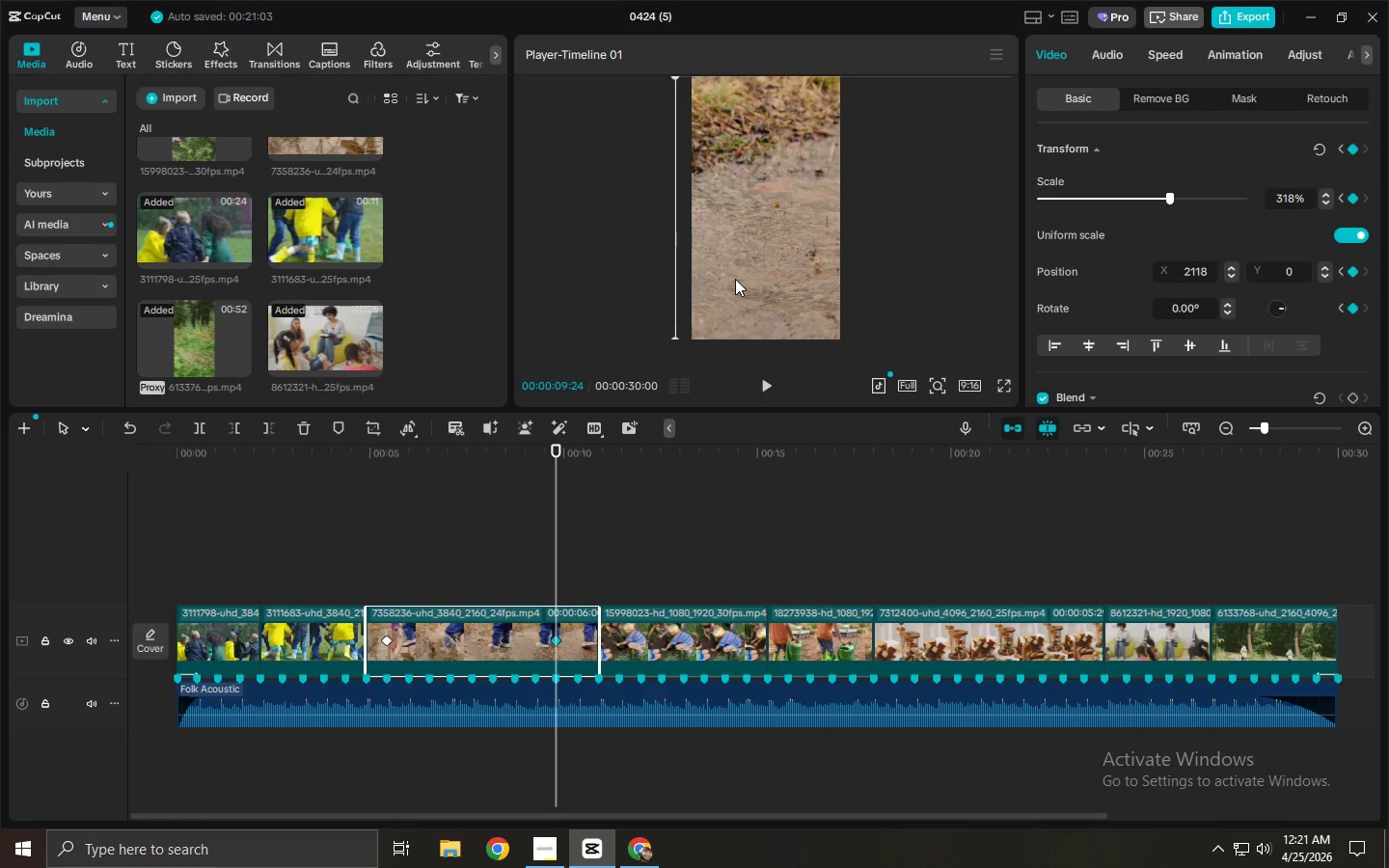 
left_click_drag(start_coordinate=[778, 257], to_coordinate=[475, 254])
 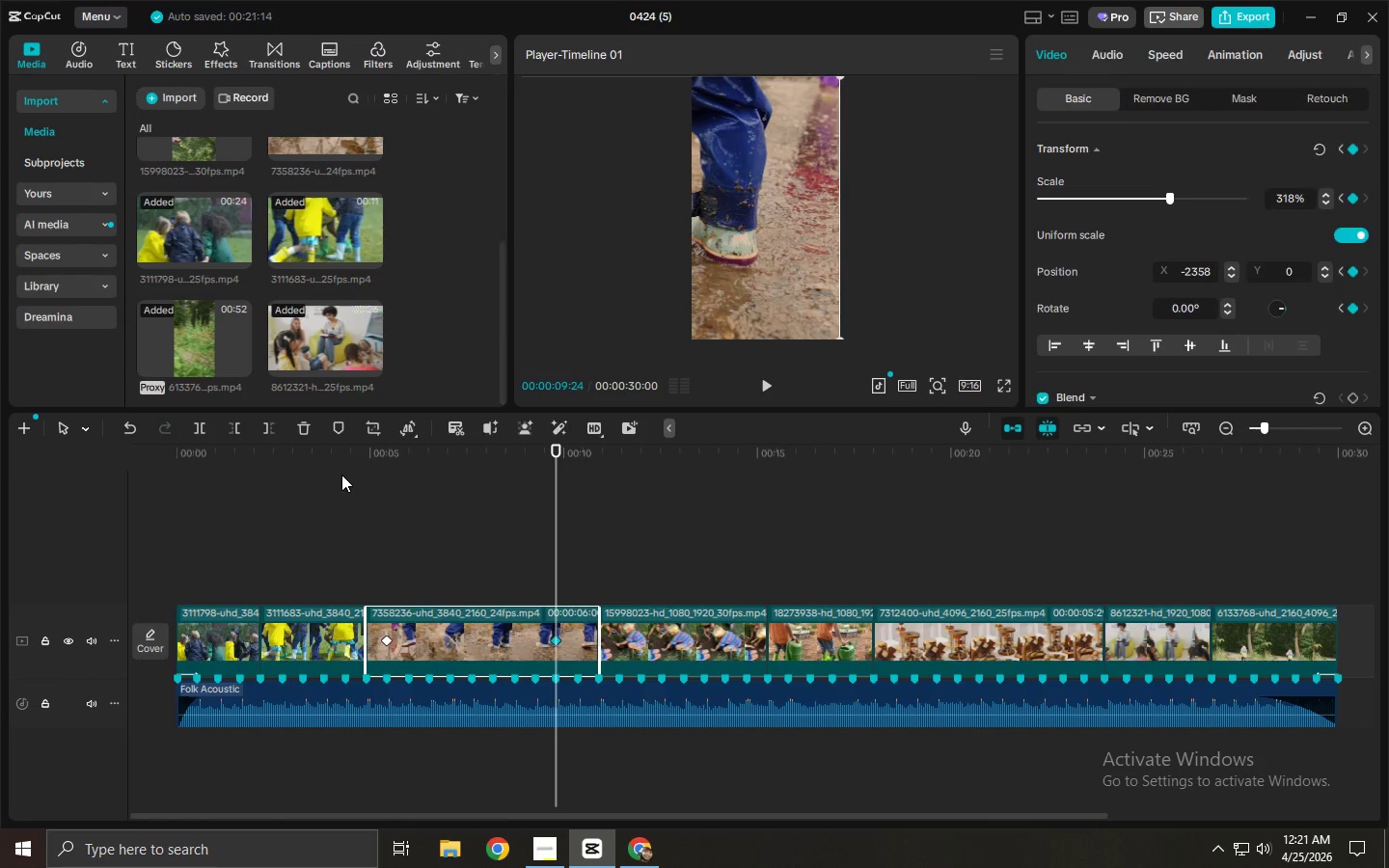 
key(Space)
 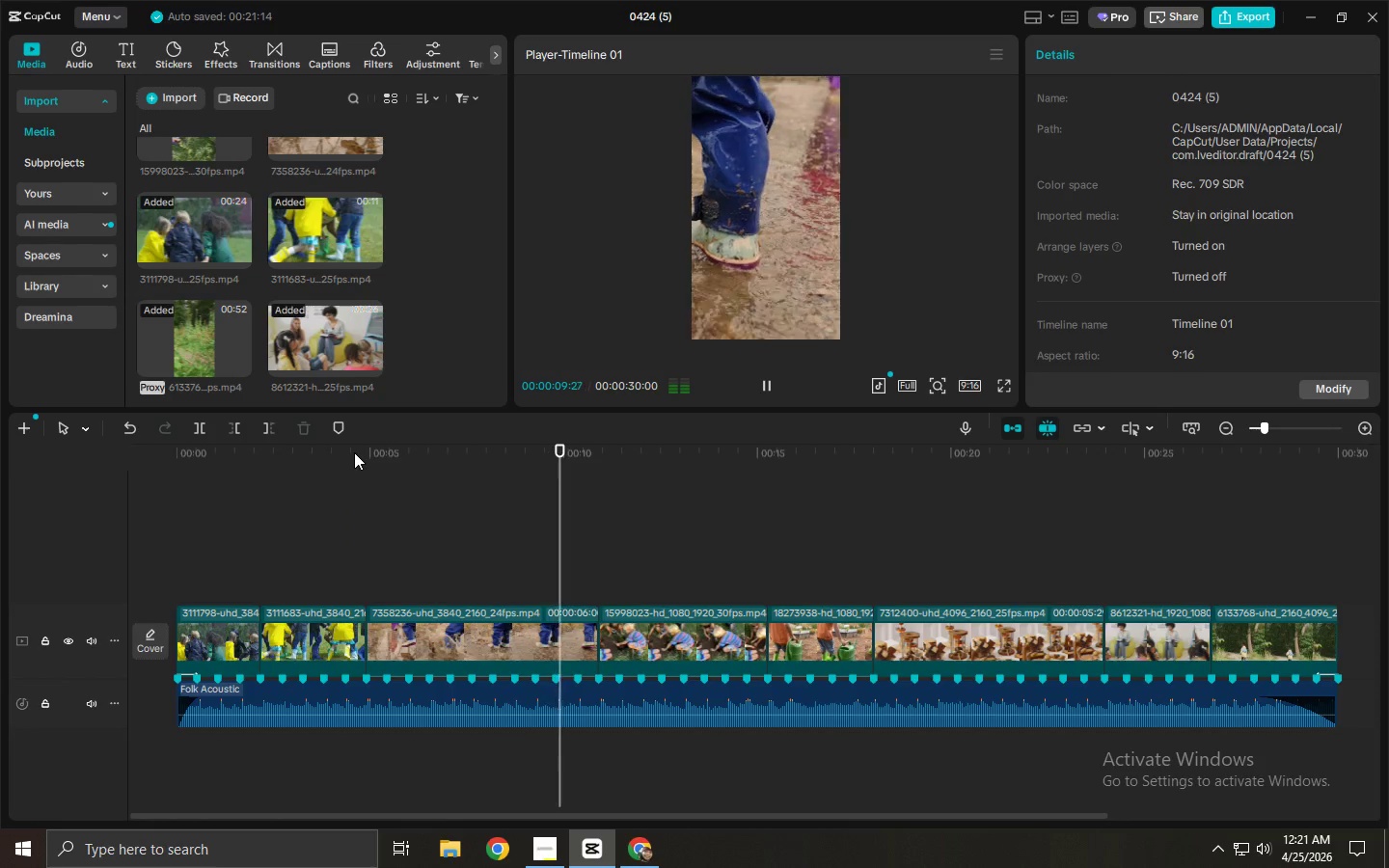 
wait(7.48)
 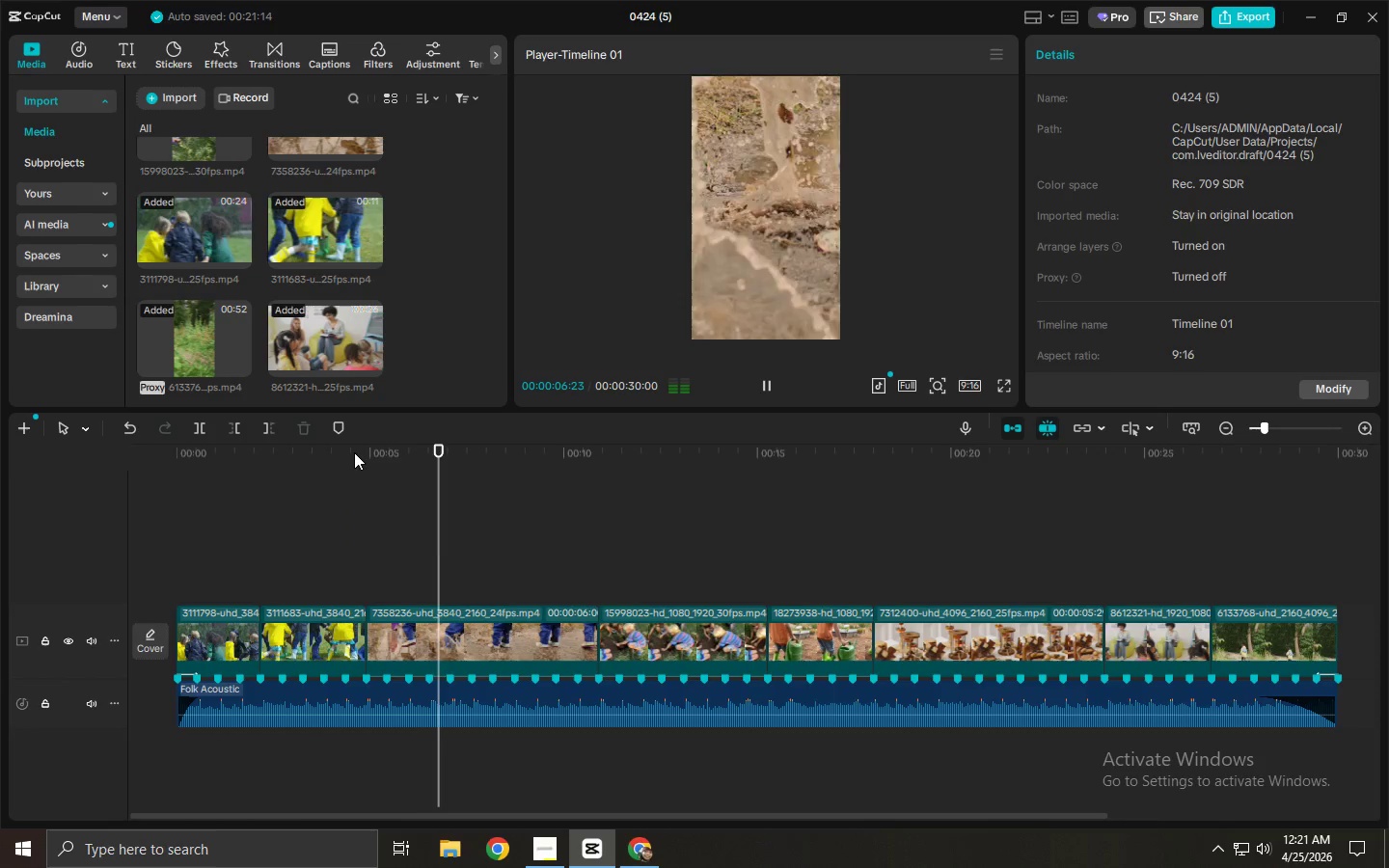 
key(Space)
 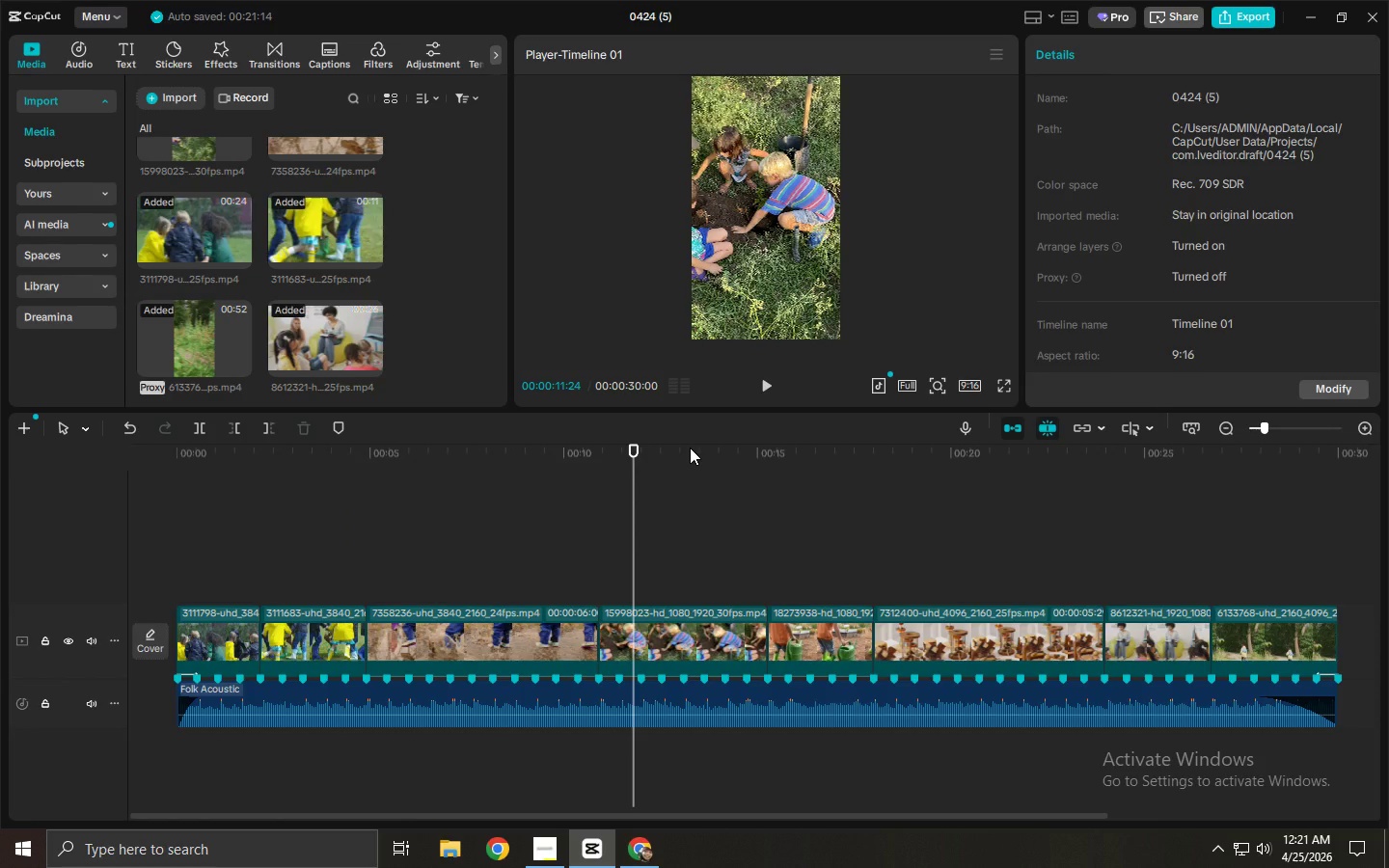 
key(Space)
 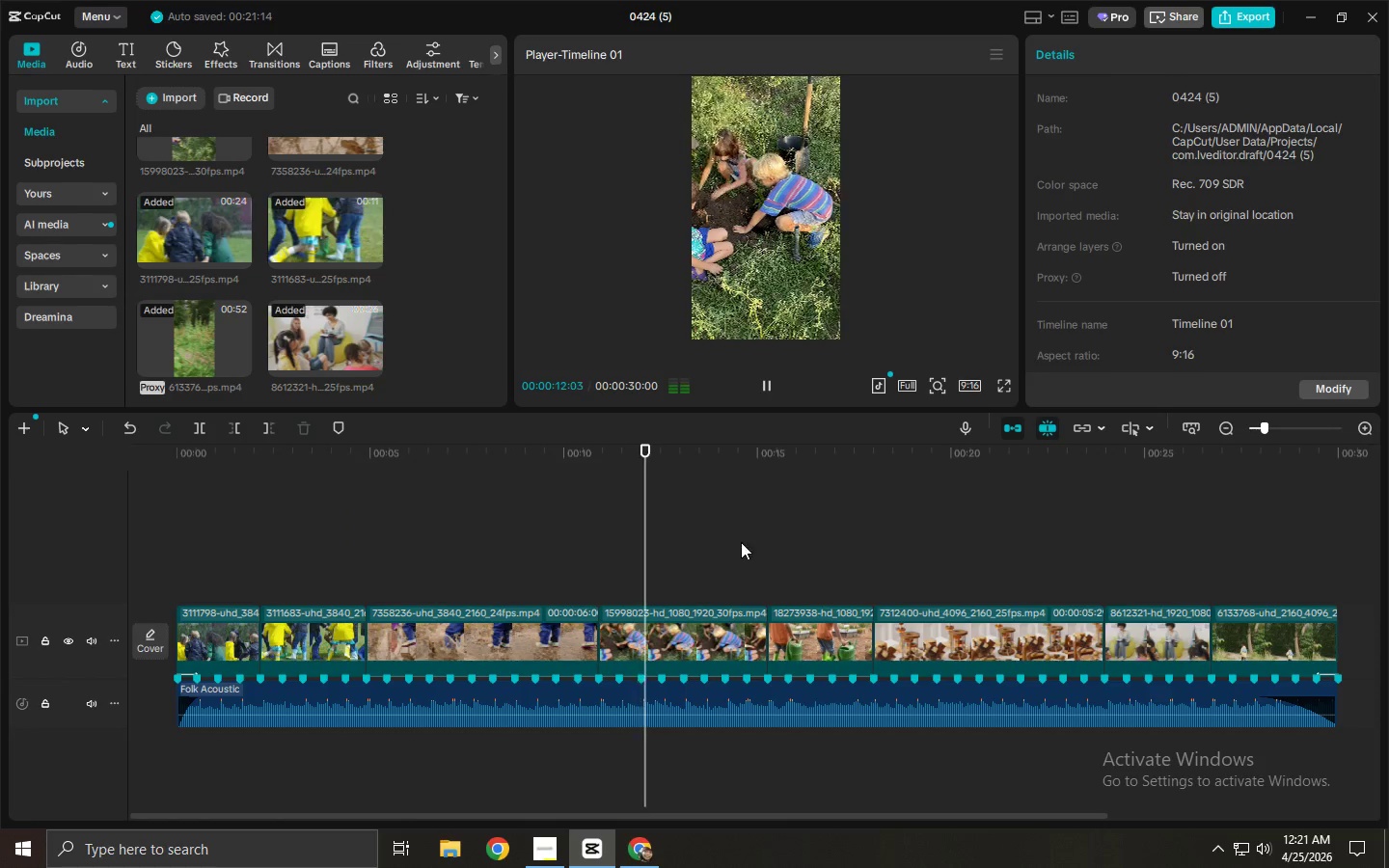 
key(Space)
 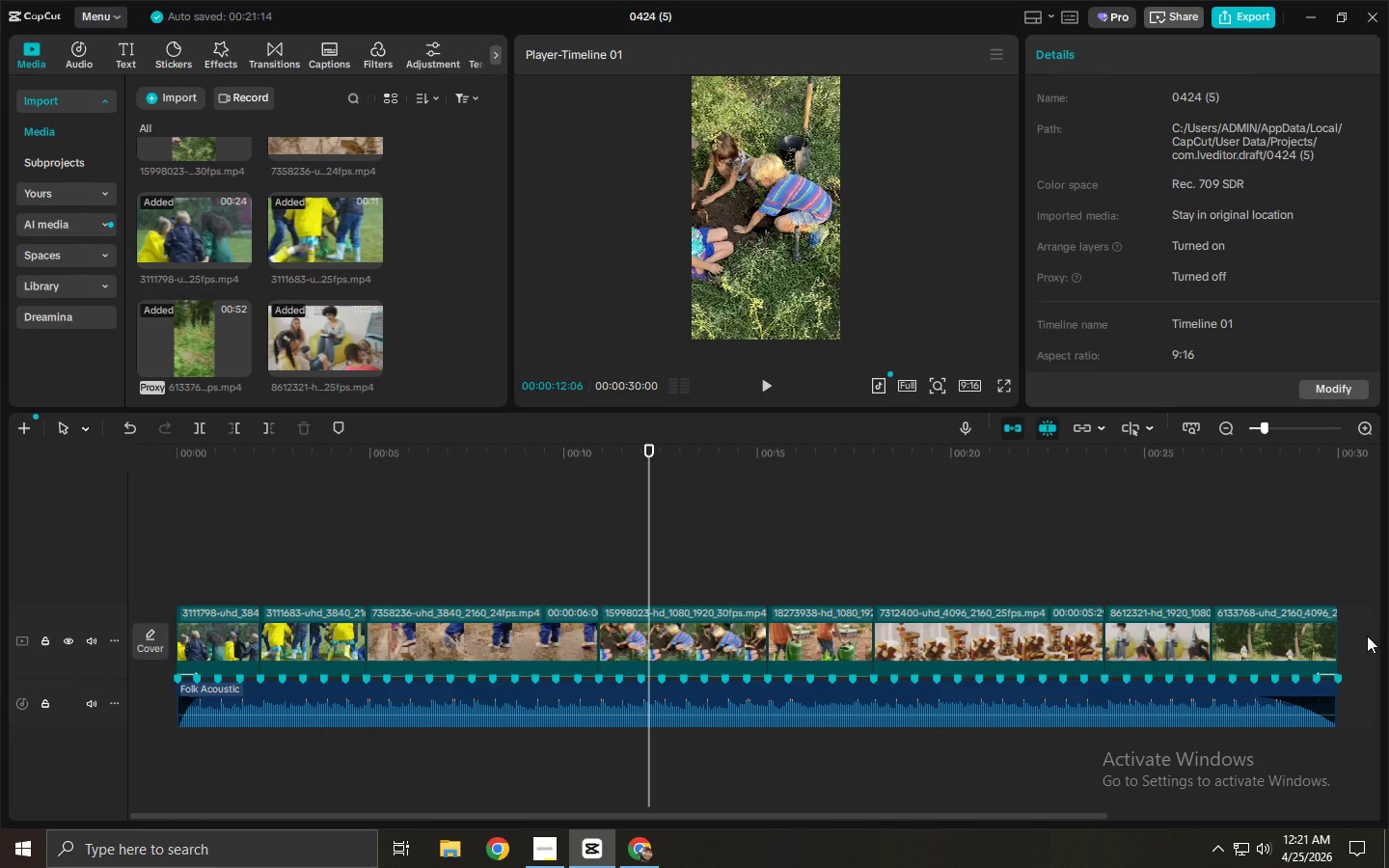 
left_click_drag(start_coordinate=[1360, 637], to_coordinate=[207, 647])
 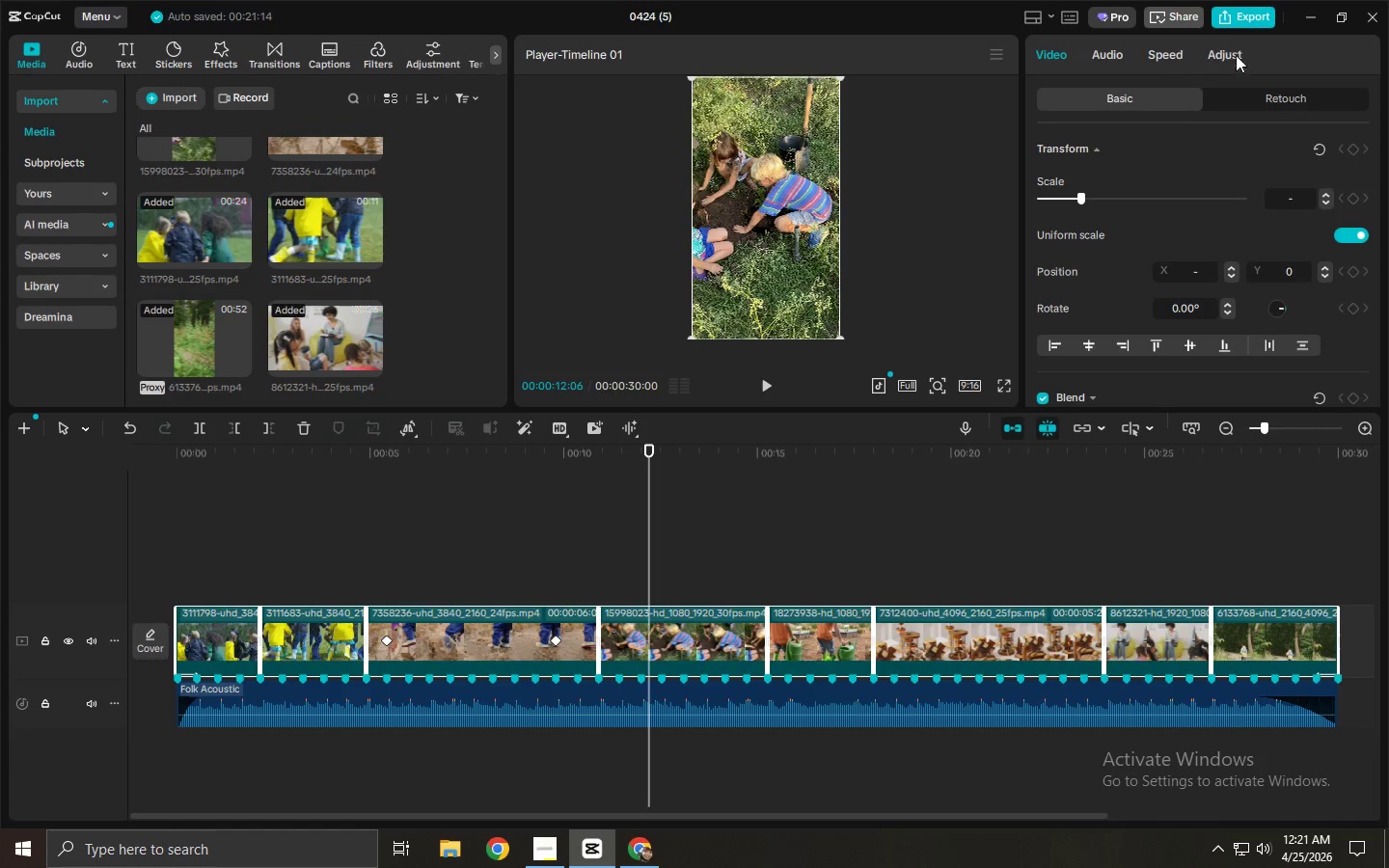 
double_click([1233, 65])
 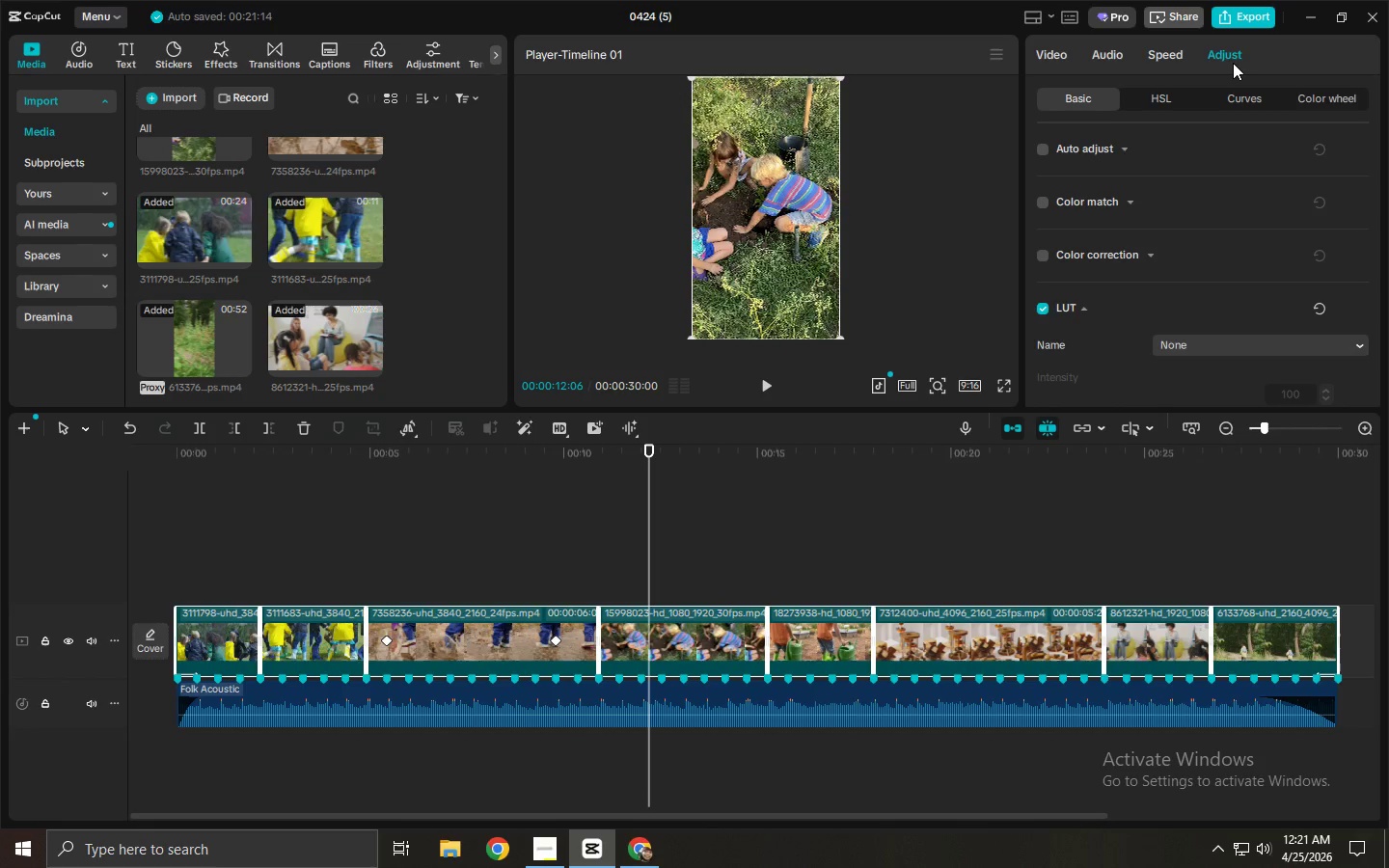 
triple_click([1233, 63])
 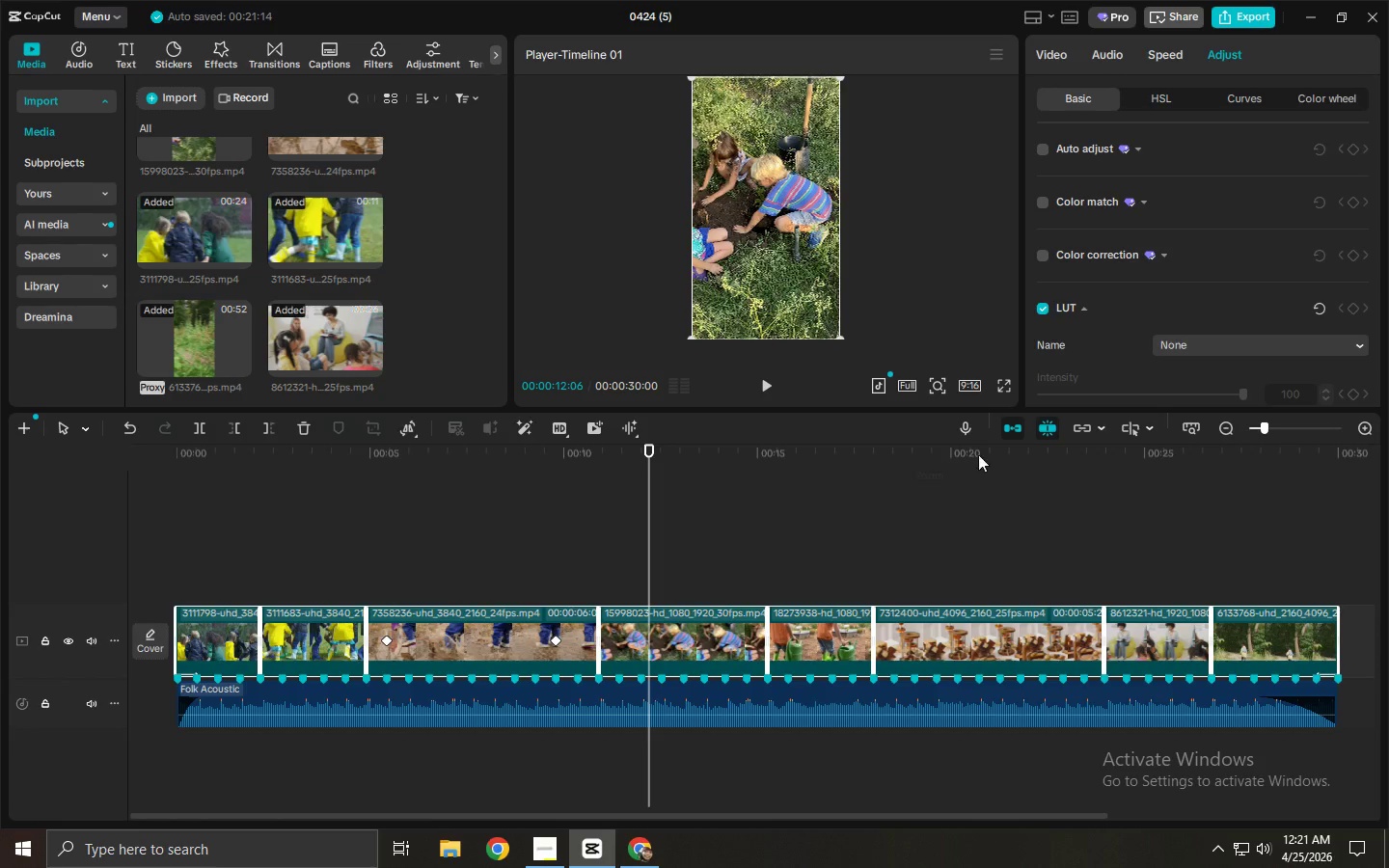 
wait(11.51)
 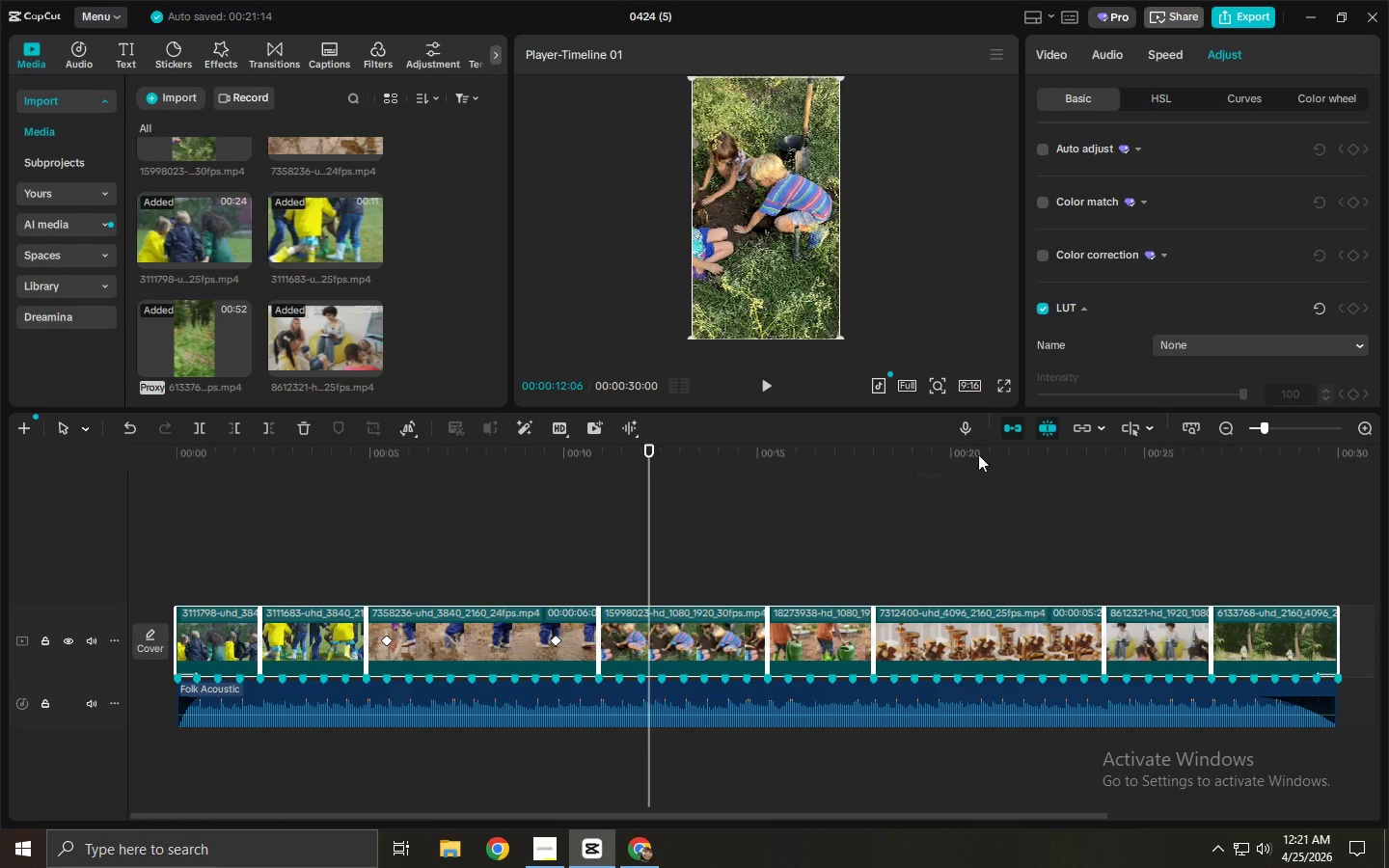 
left_click([389, 54])
 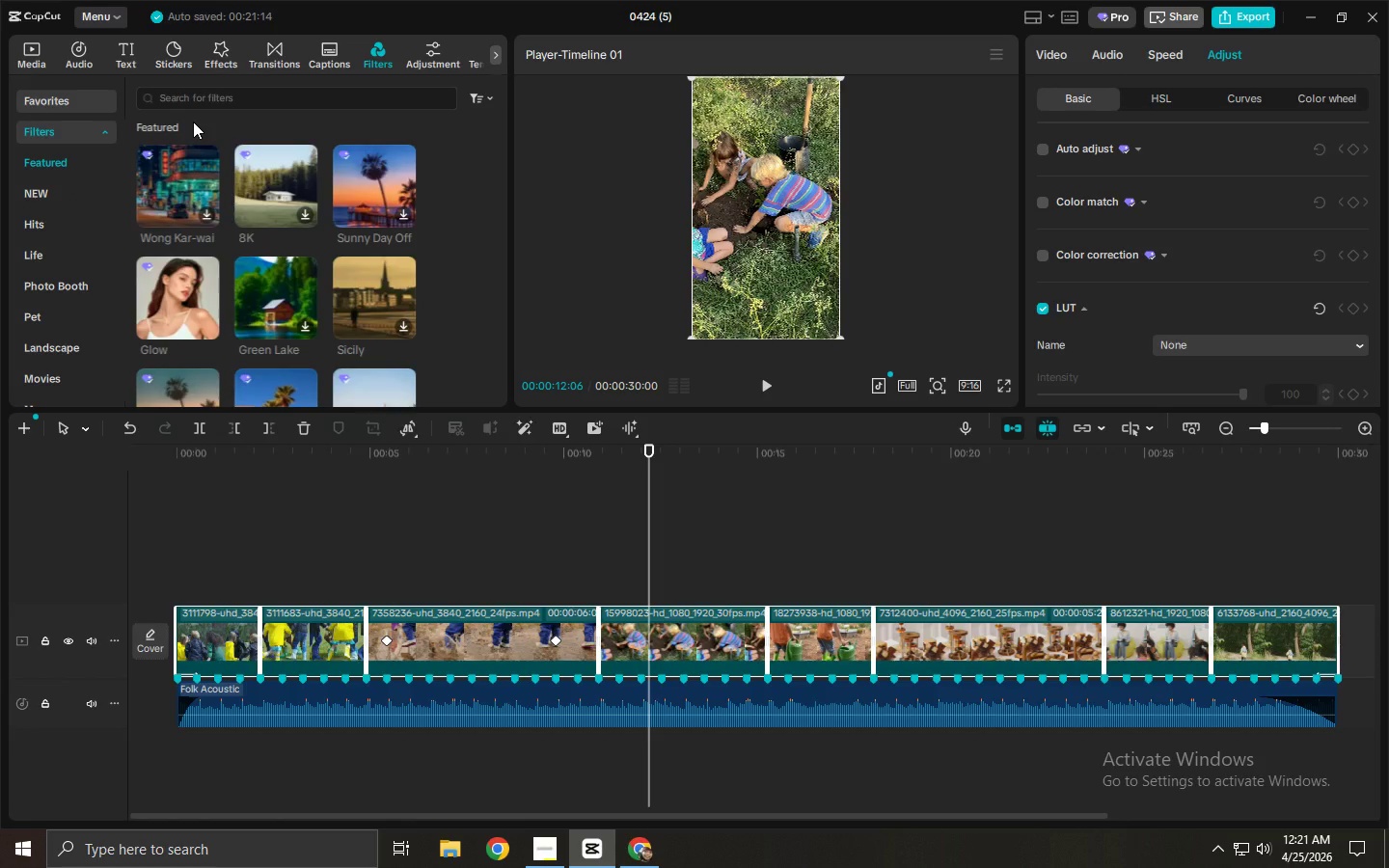 
wait(6.81)
 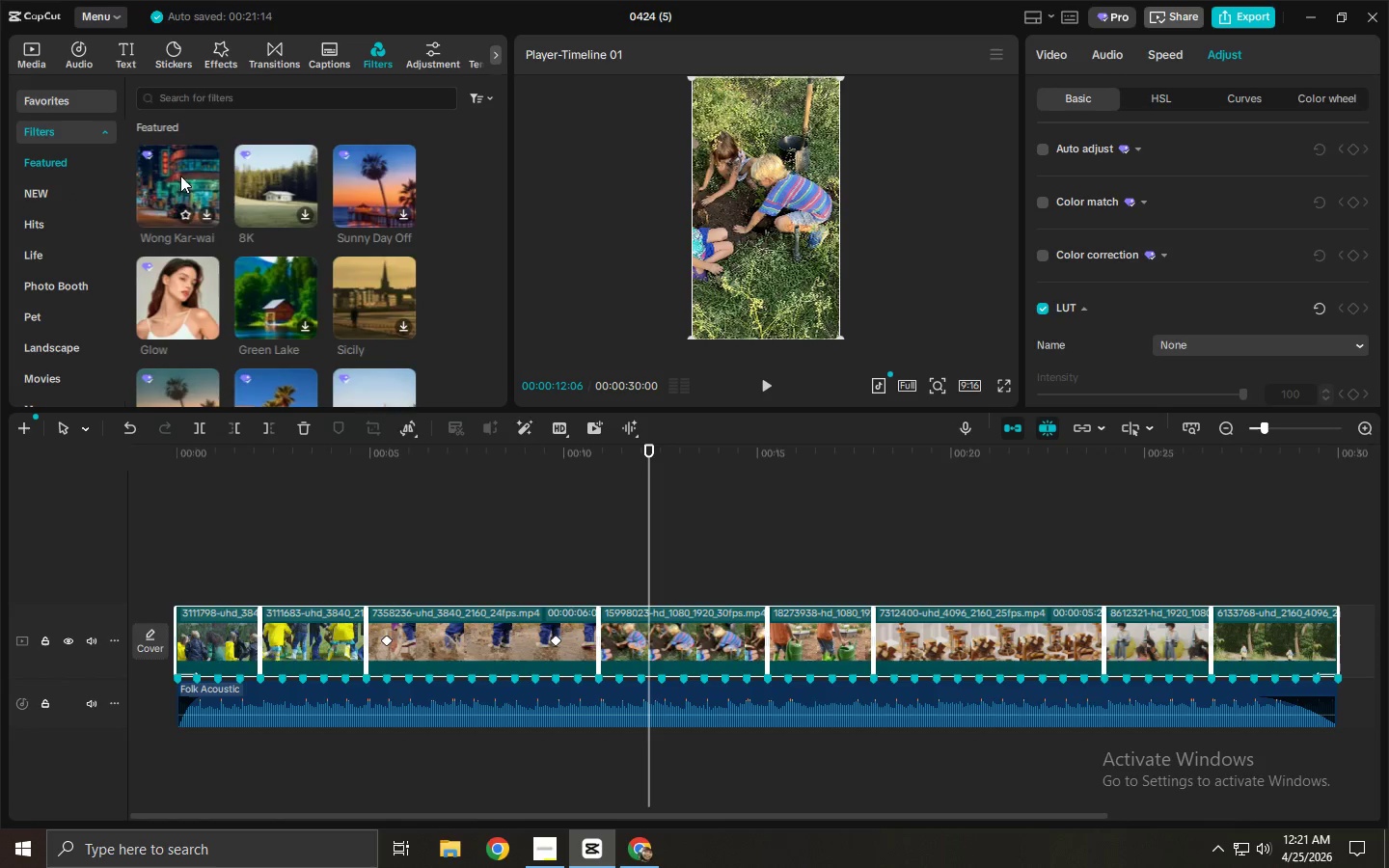 
scroll: coordinate [250, 182], scroll_direction: down, amount: 2.0
 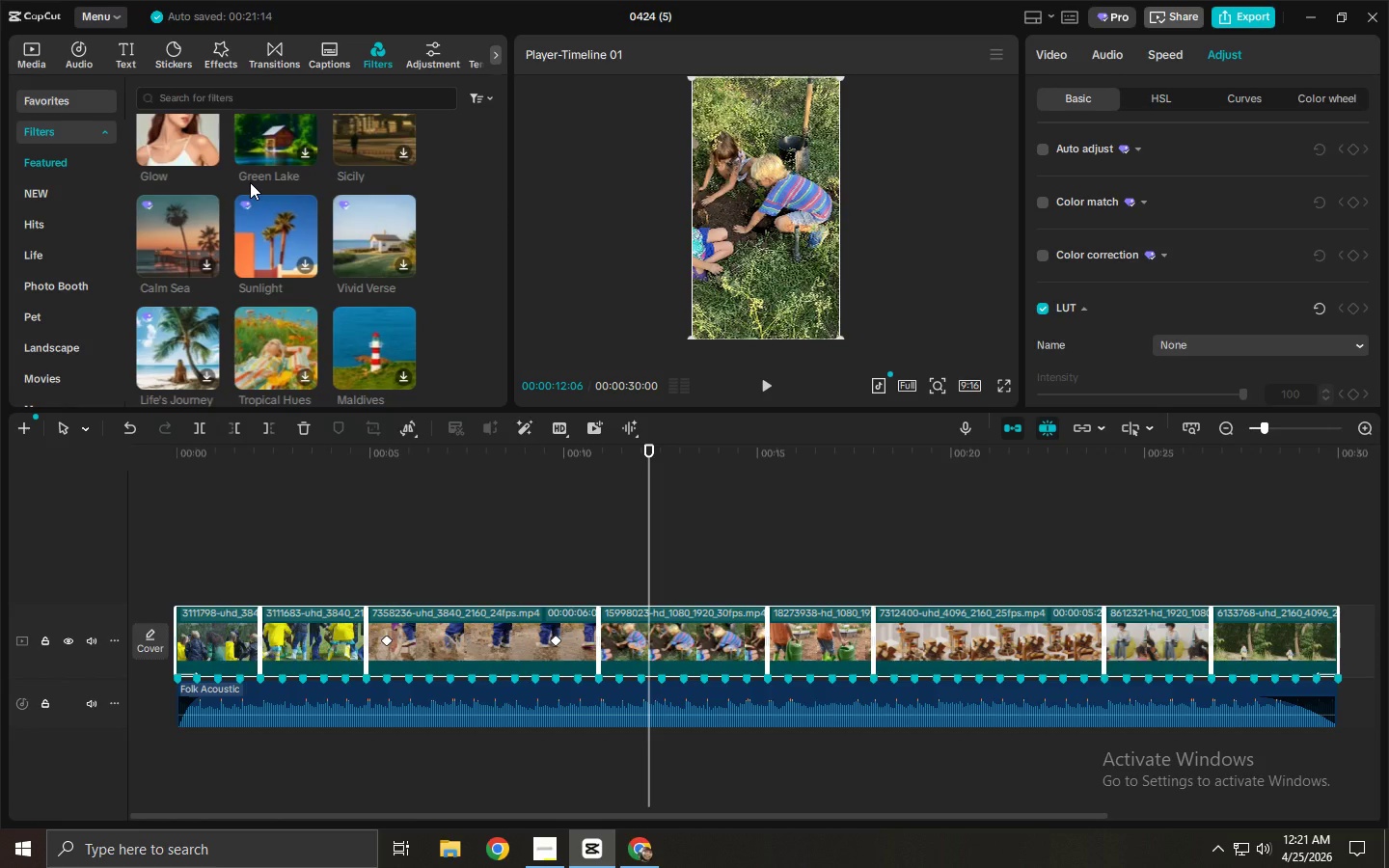 
left_click([232, 89])
 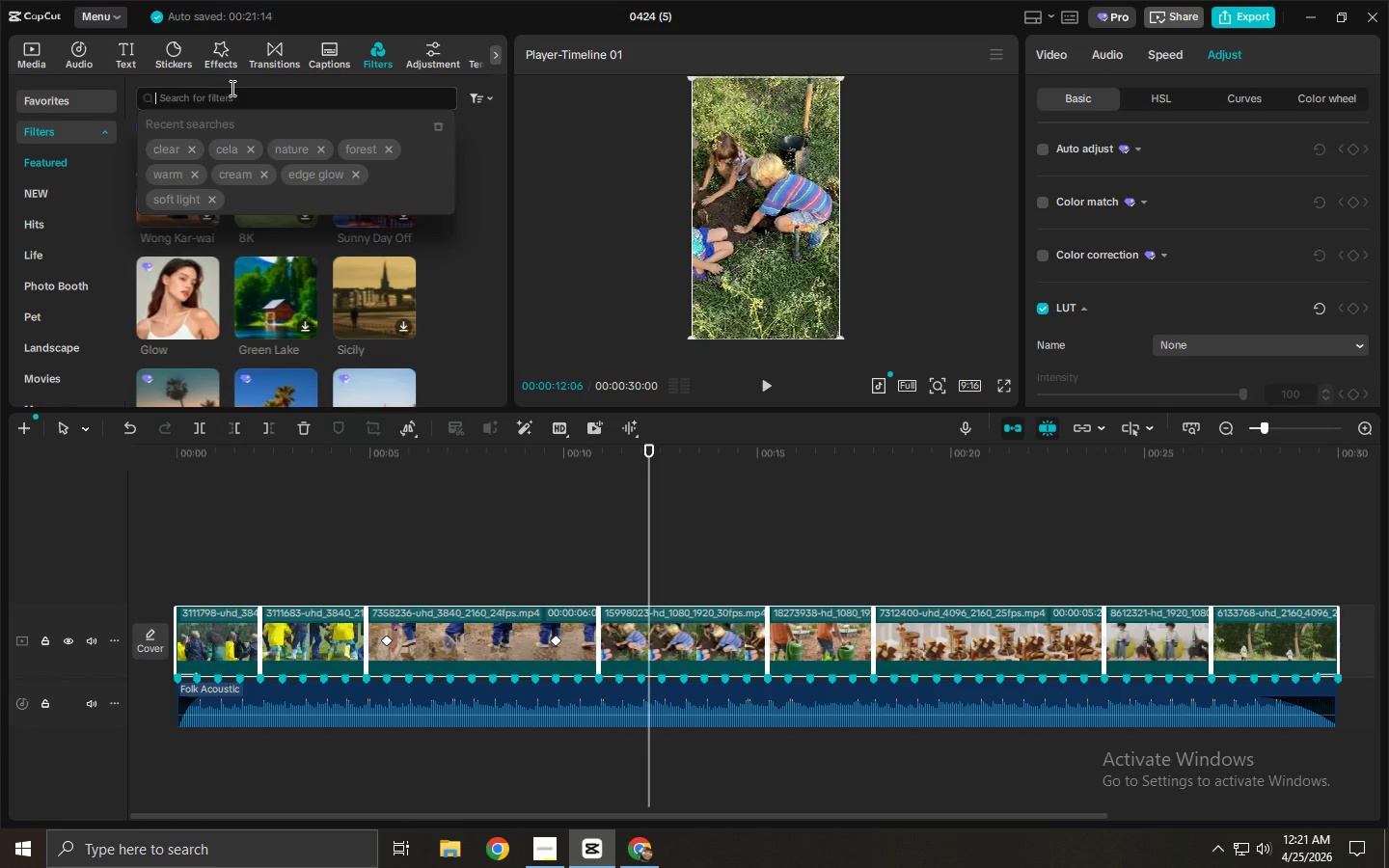 
scroll: coordinate [250, 182], scroll_direction: up, amount: 3.0
 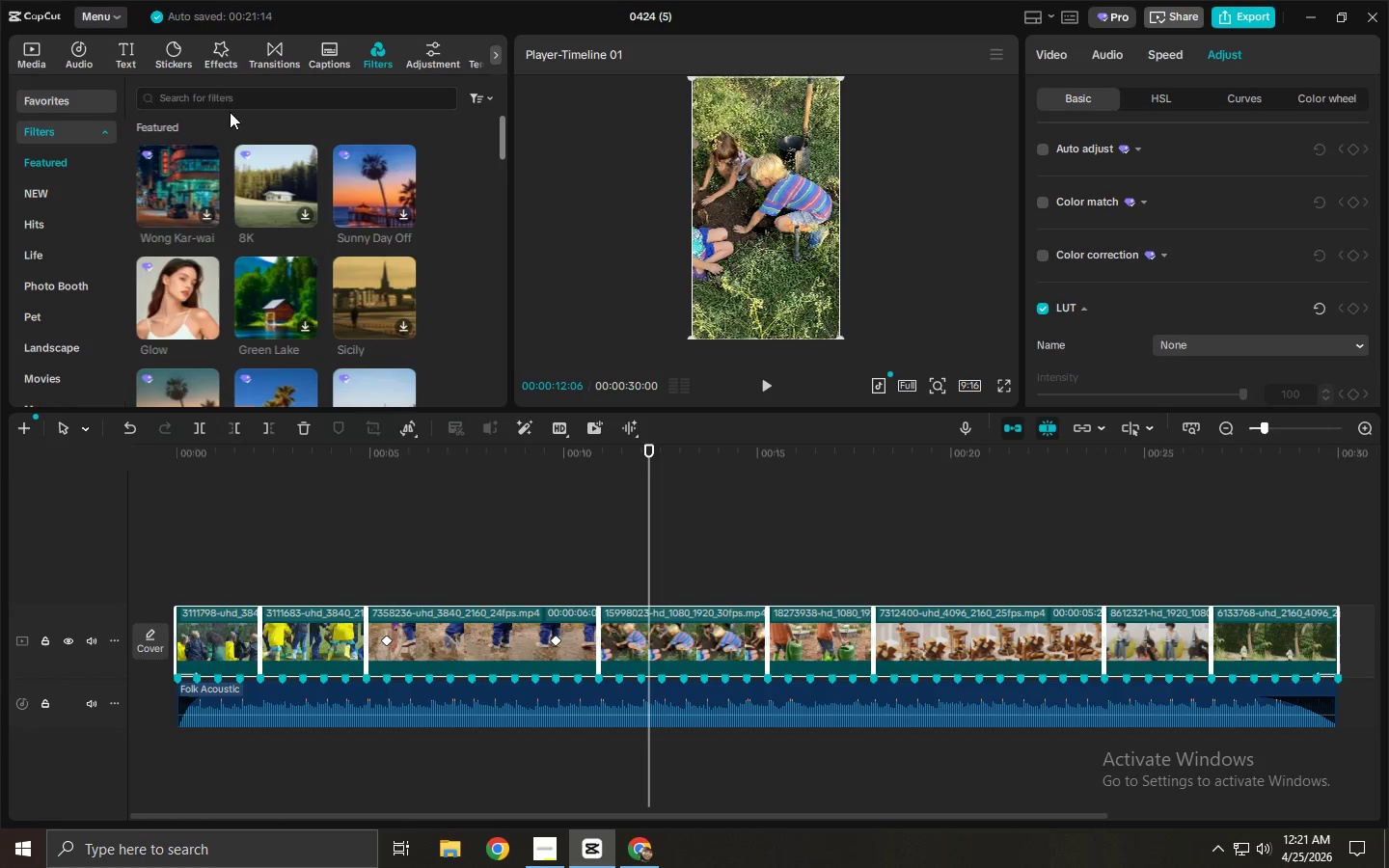 
type(clear)
 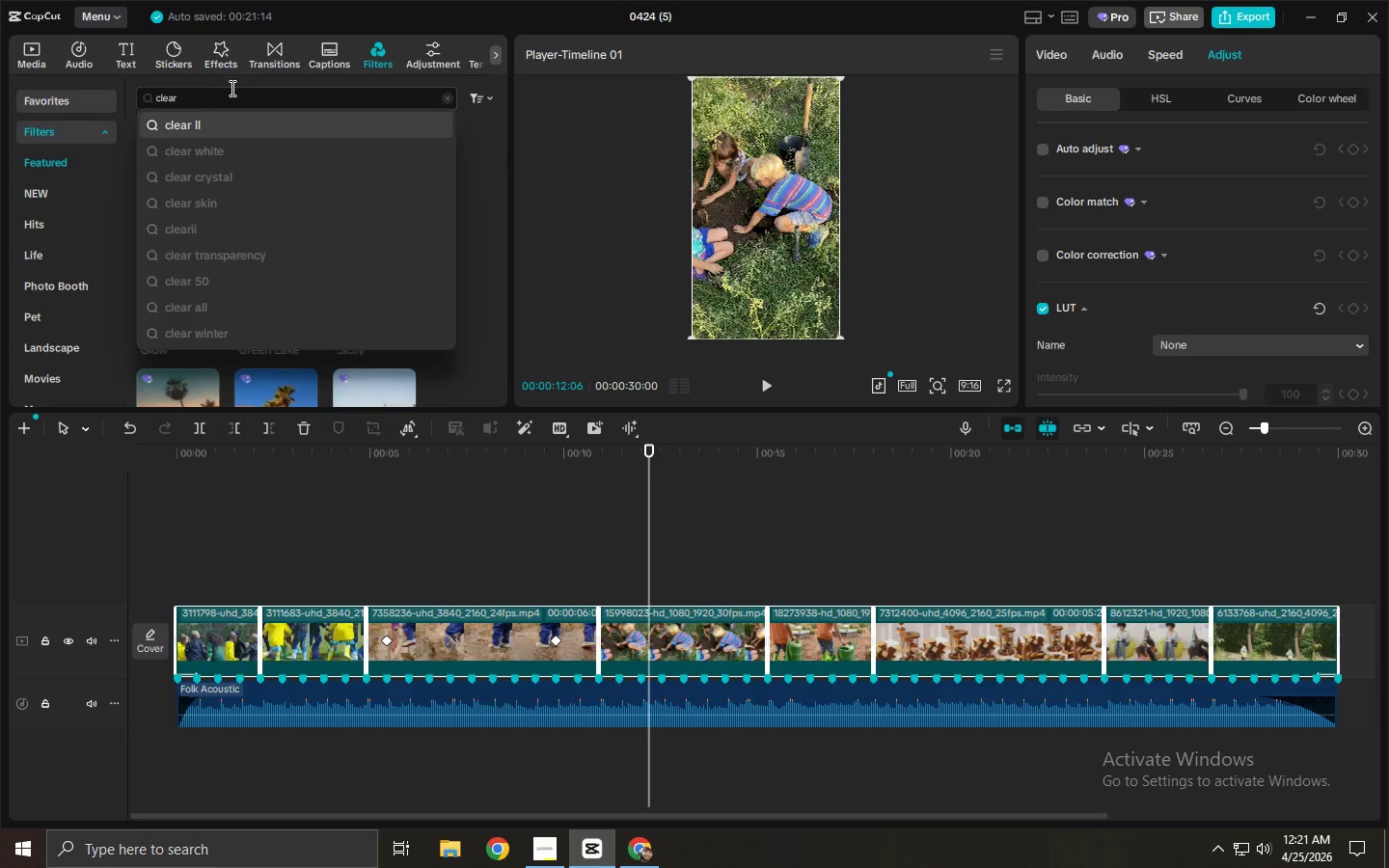 
key(Enter)
 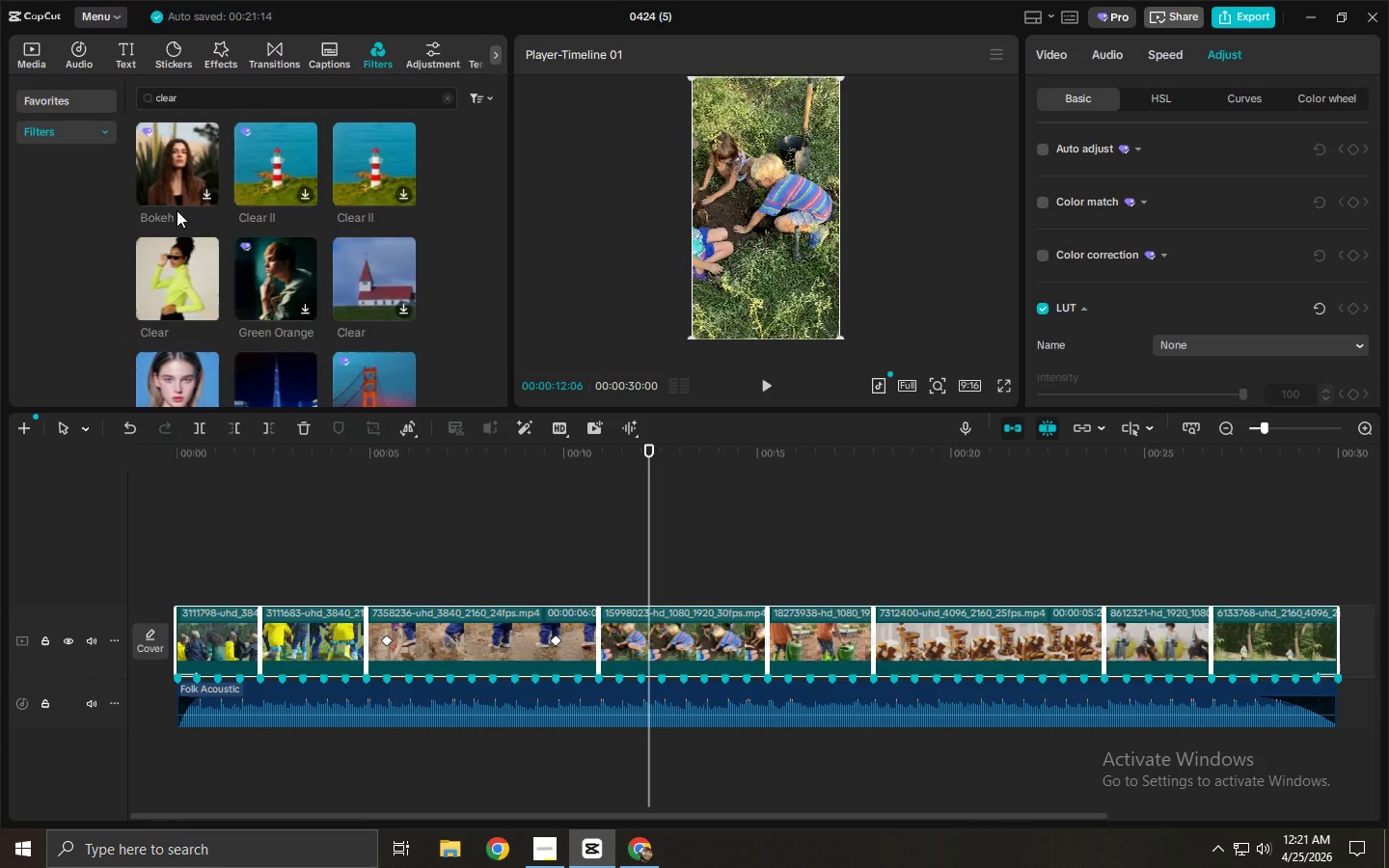 
left_click_drag(start_coordinate=[169, 264], to_coordinate=[178, 598])
 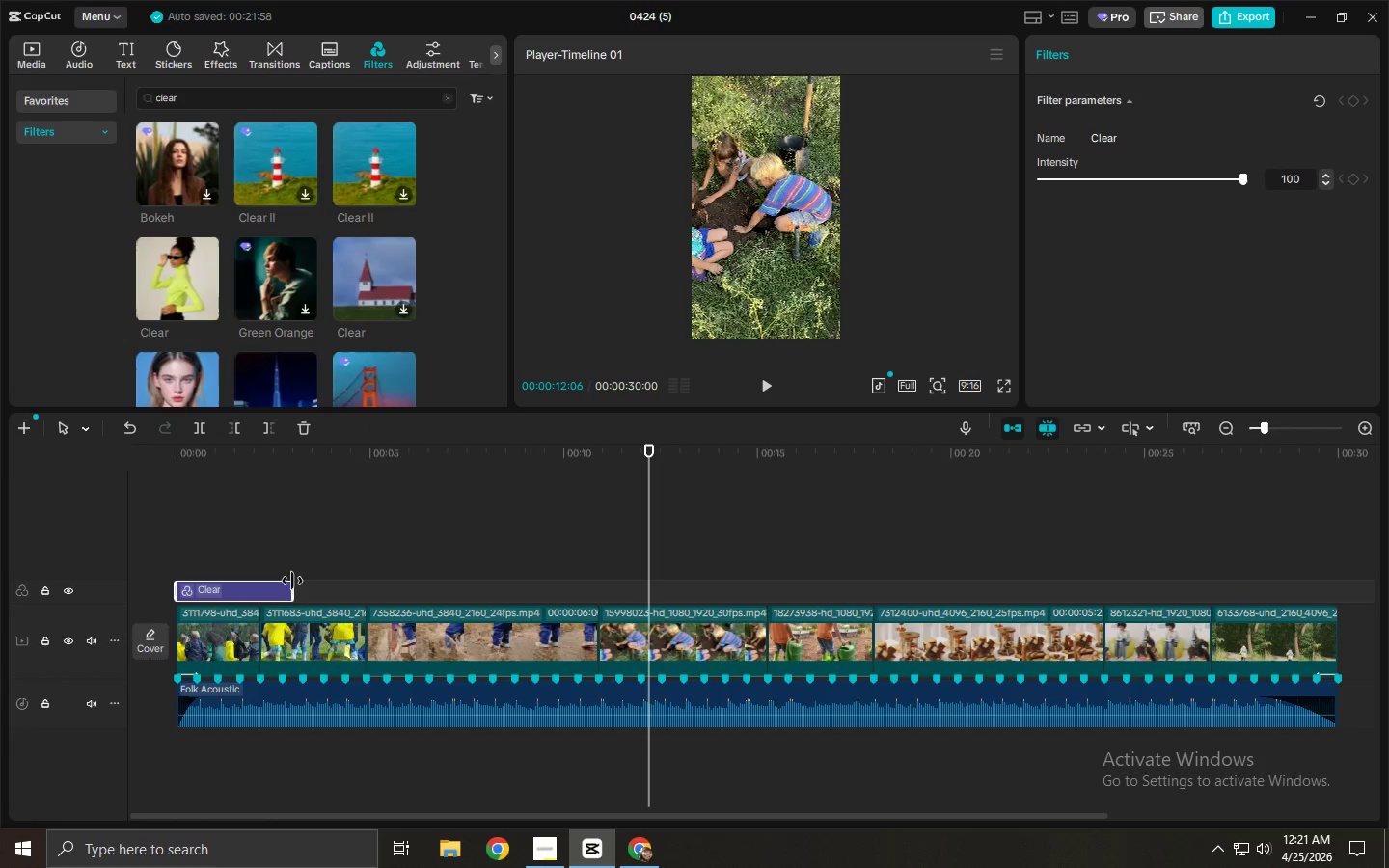 
left_click_drag(start_coordinate=[292, 582], to_coordinate=[1331, 602])
 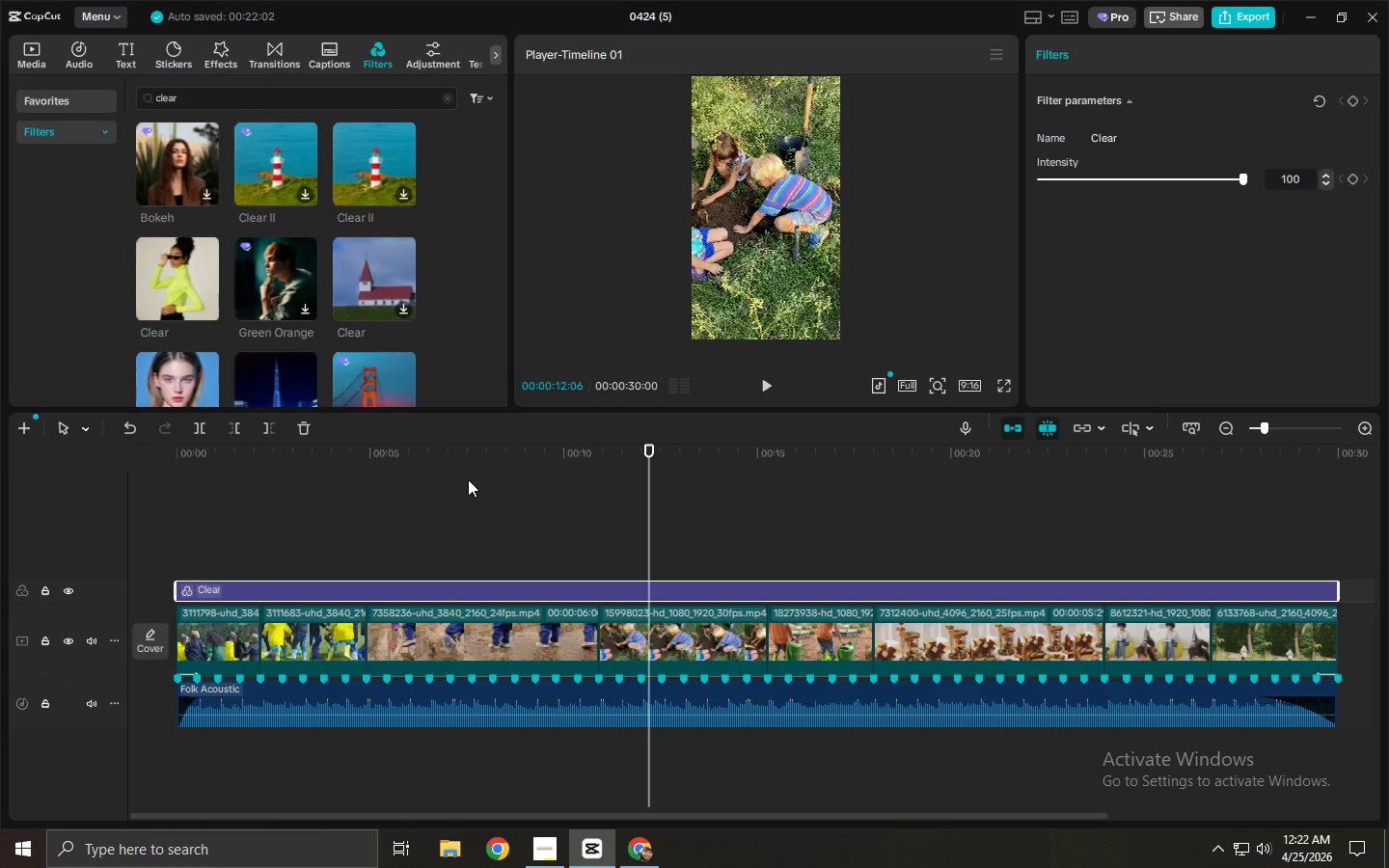 
left_click_drag(start_coordinate=[434, 475], to_coordinate=[312, 461])
 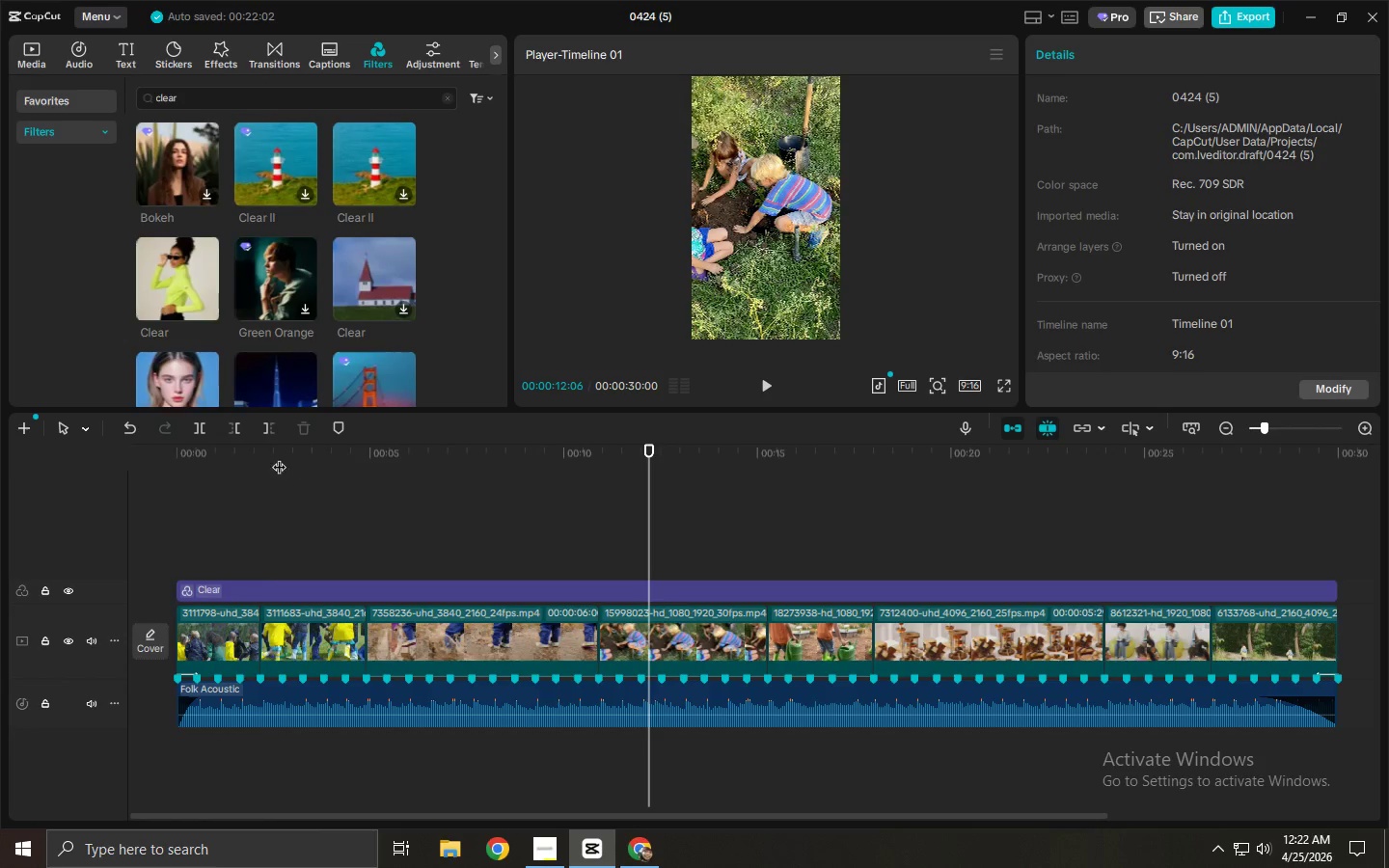 
left_click_drag(start_coordinate=[287, 457], to_coordinate=[126, 457])
 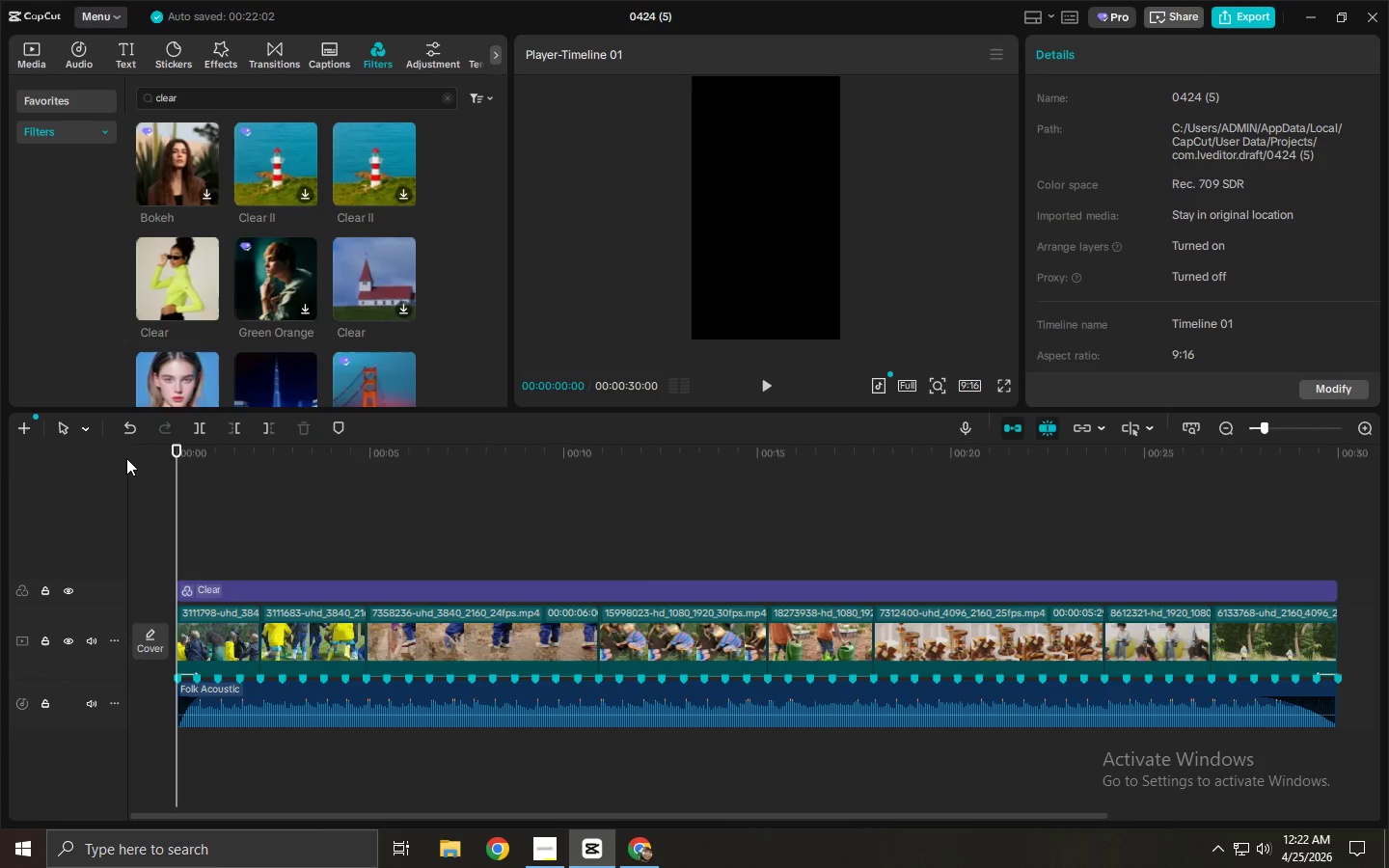 
key(Space)
 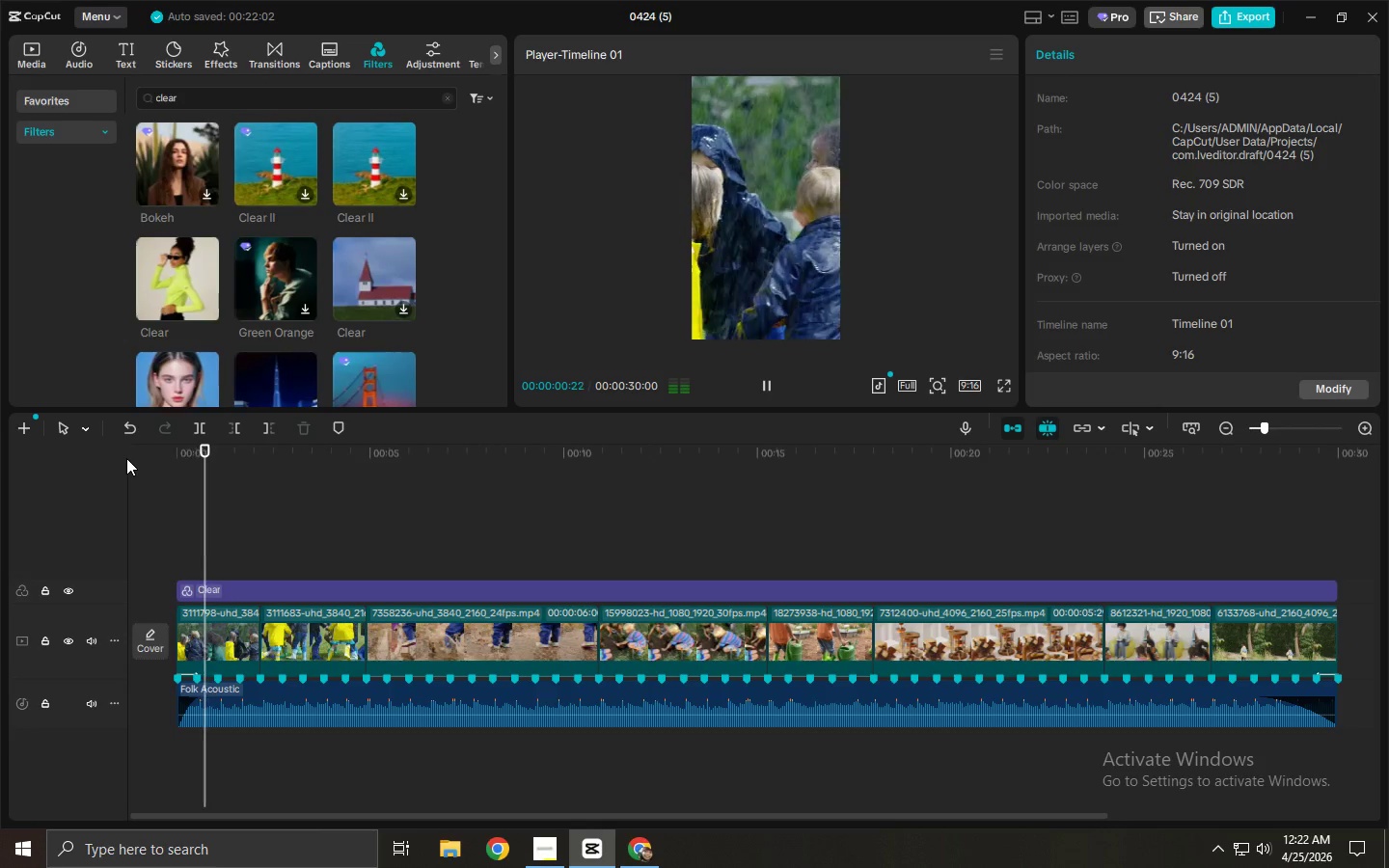 
key(Space)
 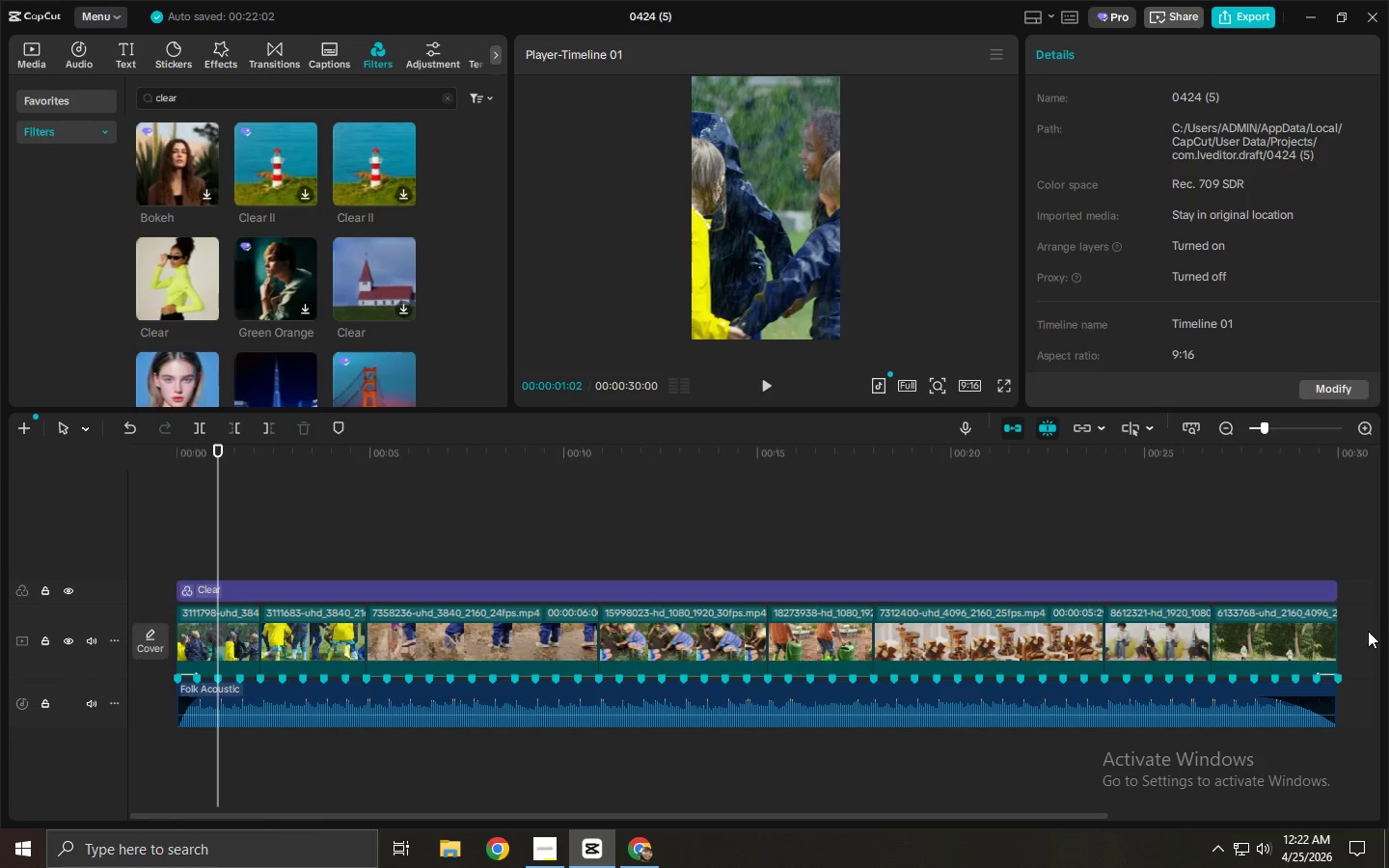 
left_click_drag(start_coordinate=[1369, 633], to_coordinate=[915, 639])
 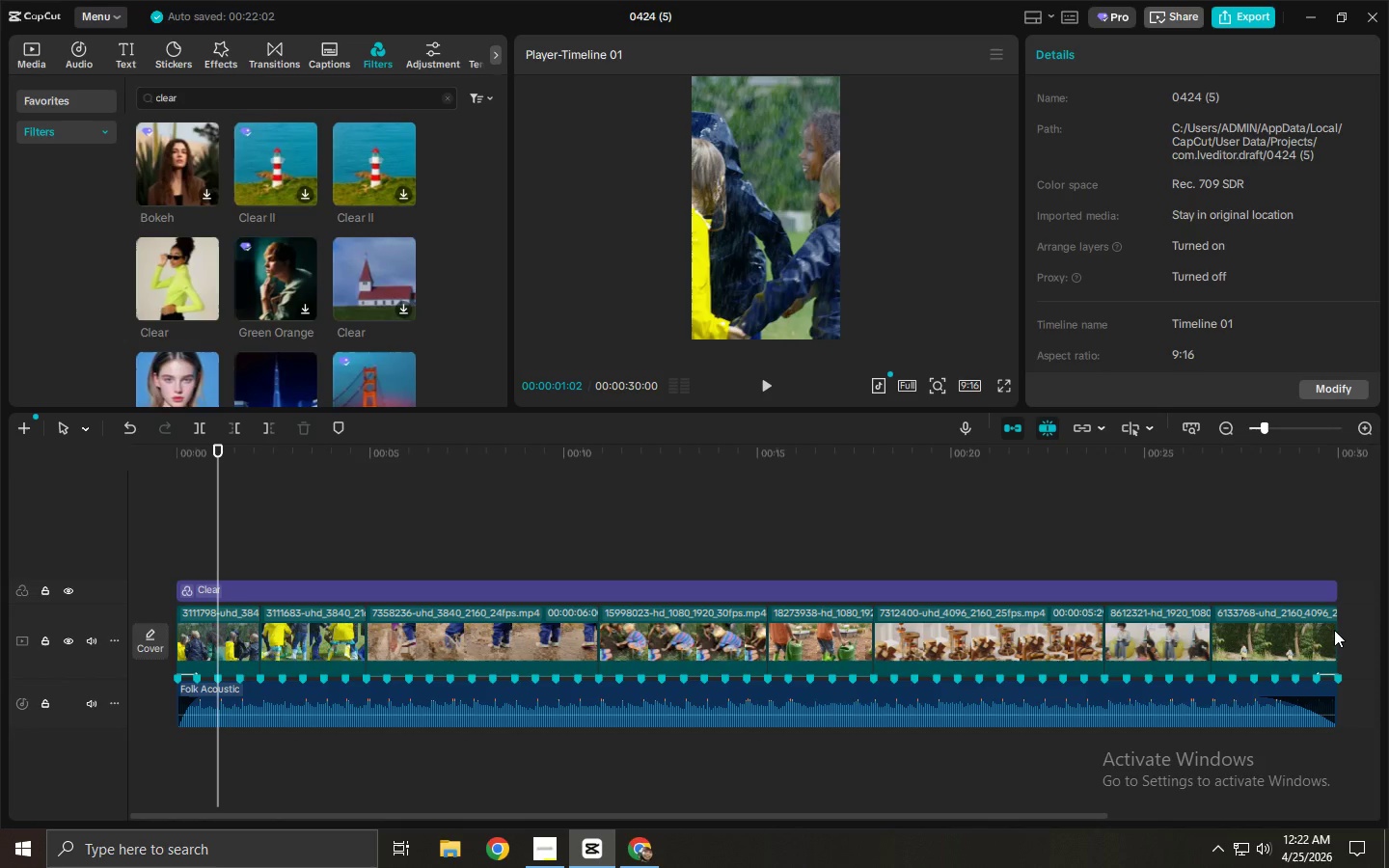 
left_click_drag(start_coordinate=[1347, 630], to_coordinate=[197, 641])
 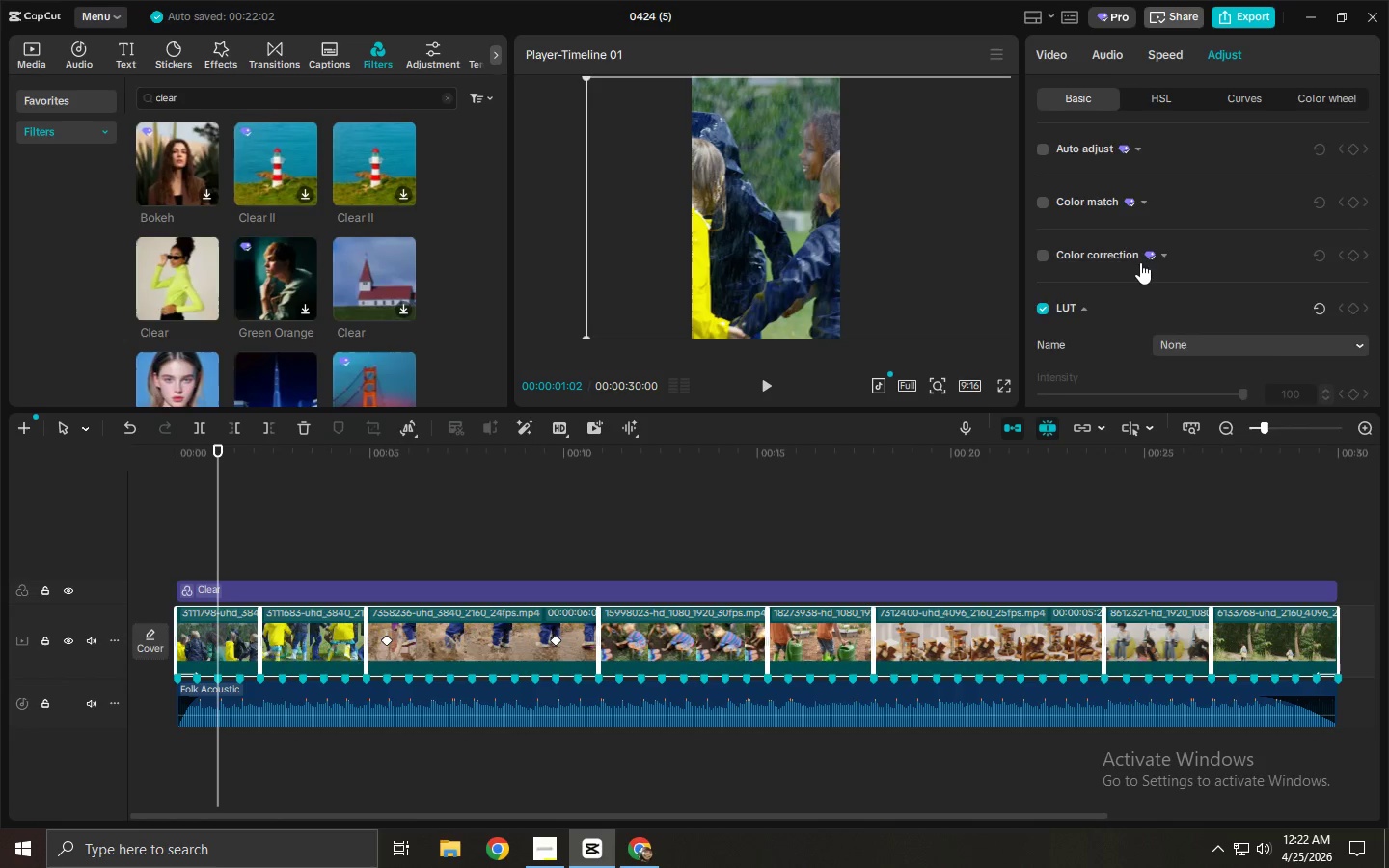 
scroll: coordinate [1100, 238], scroll_direction: down, amount: 10.0
 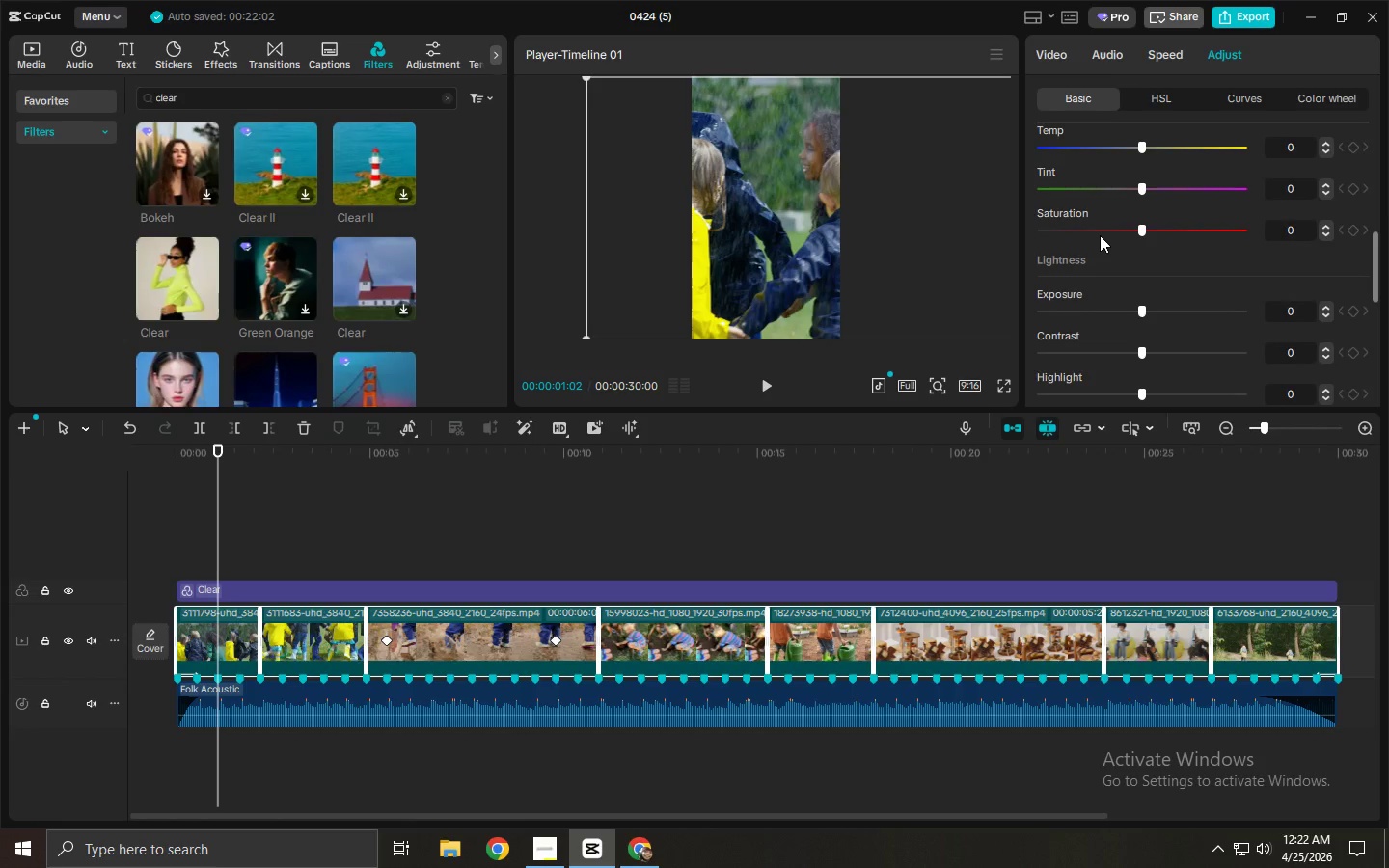 
scroll: coordinate [1125, 250], scroll_direction: up, amount: 1.0
 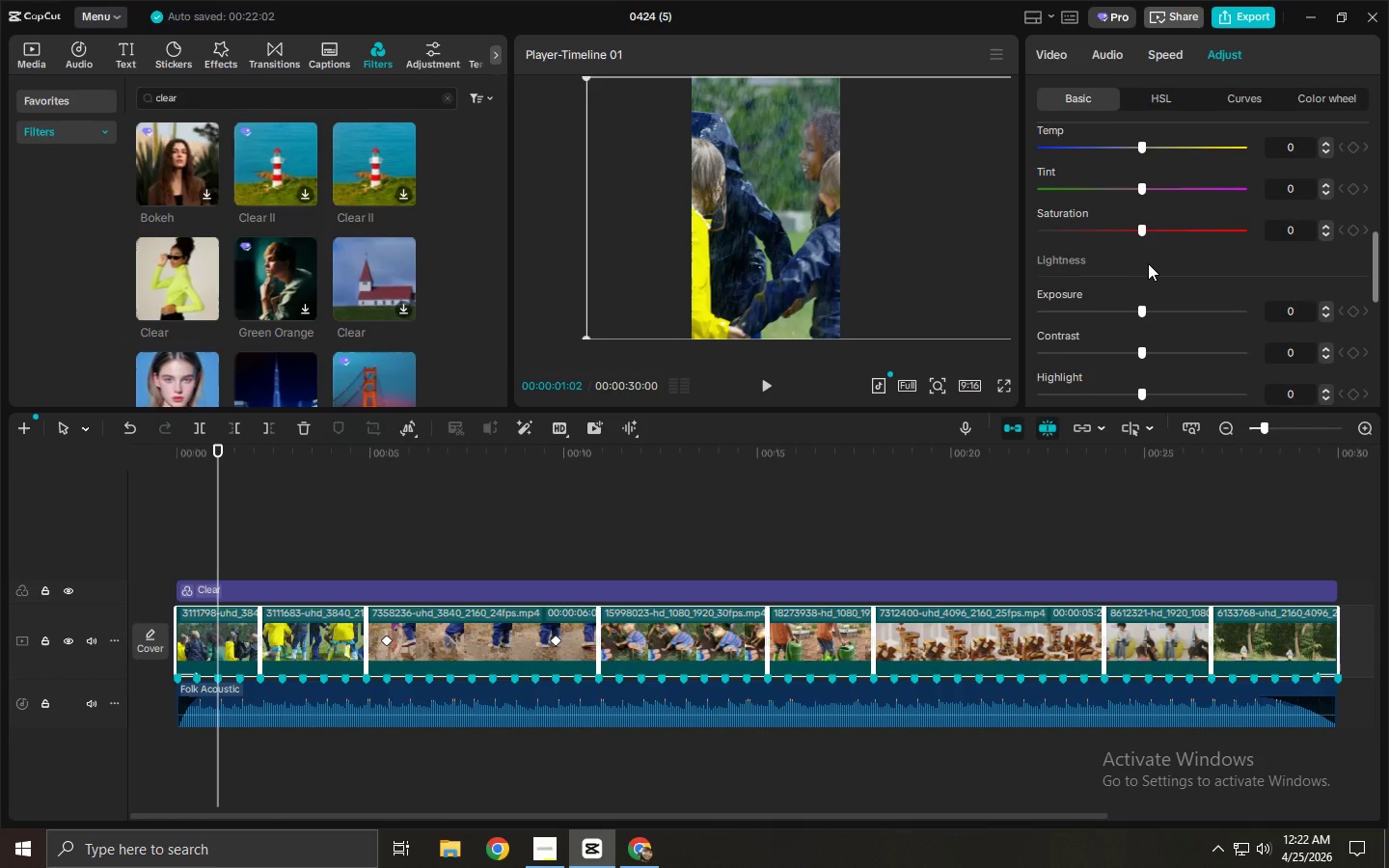 
scroll: coordinate [1149, 264], scroll_direction: down, amount: 1.0
 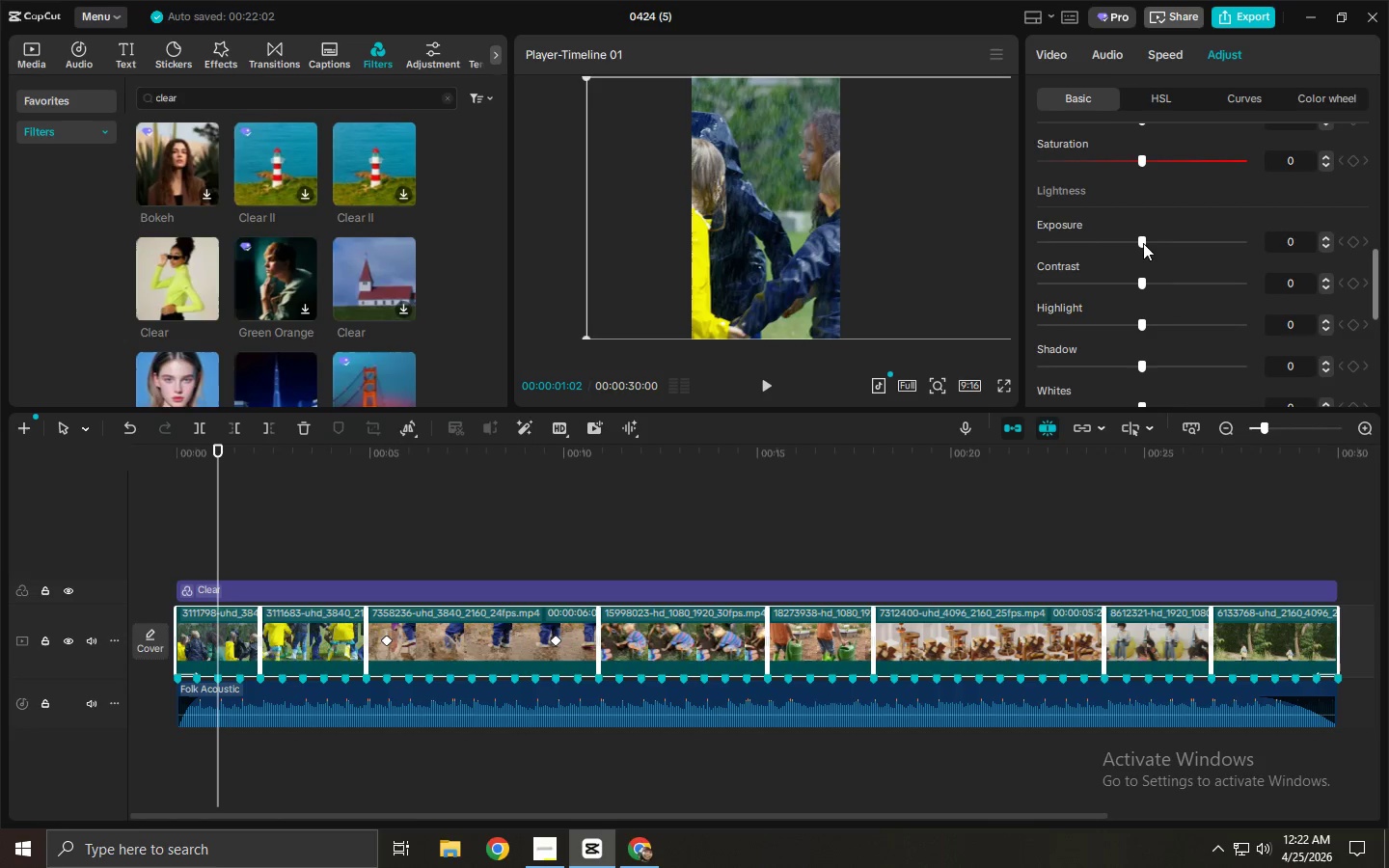 
left_click_drag(start_coordinate=[1143, 240], to_coordinate=[1154, 240])
 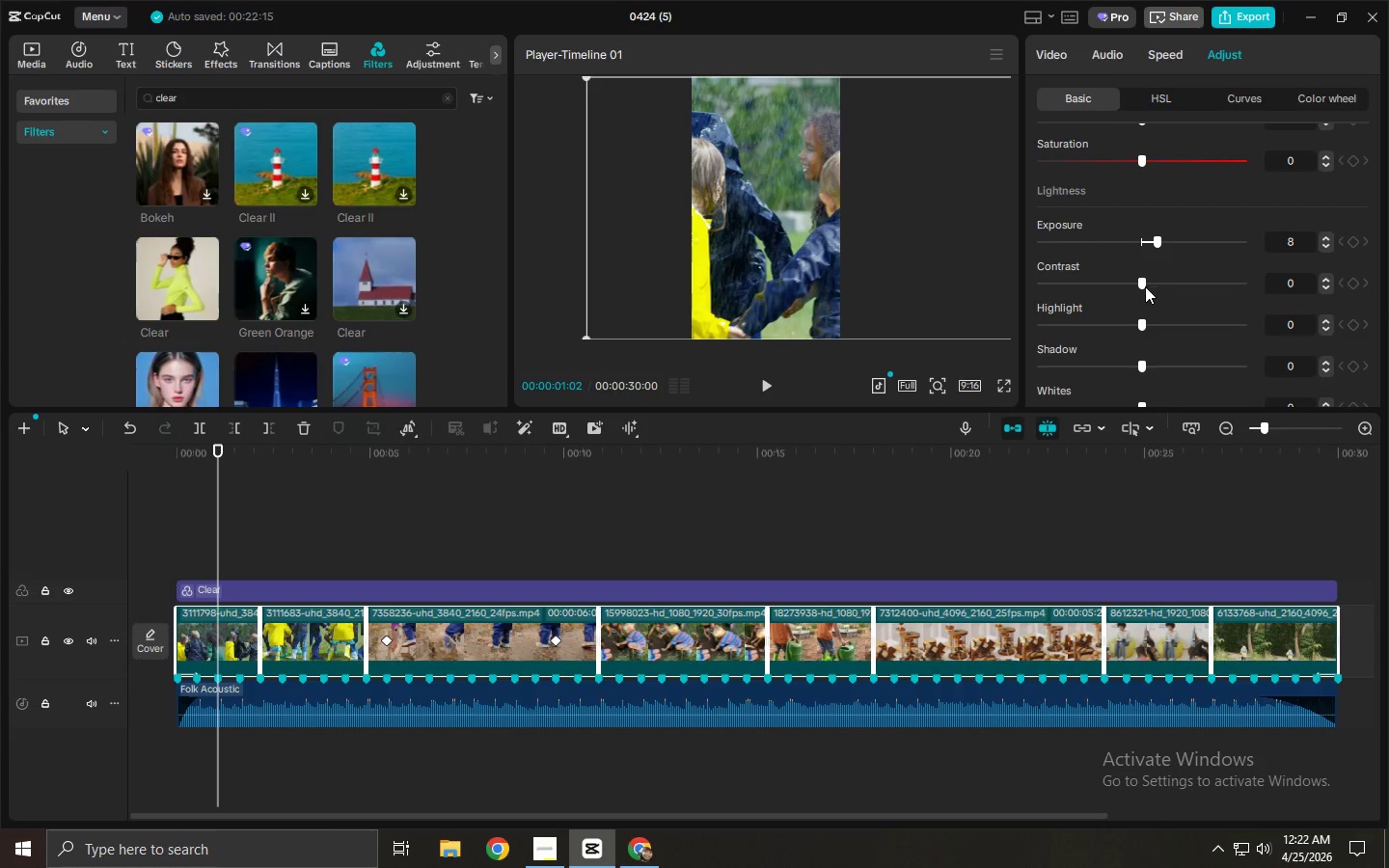 
left_click_drag(start_coordinate=[1141, 285], to_coordinate=[1129, 285])
 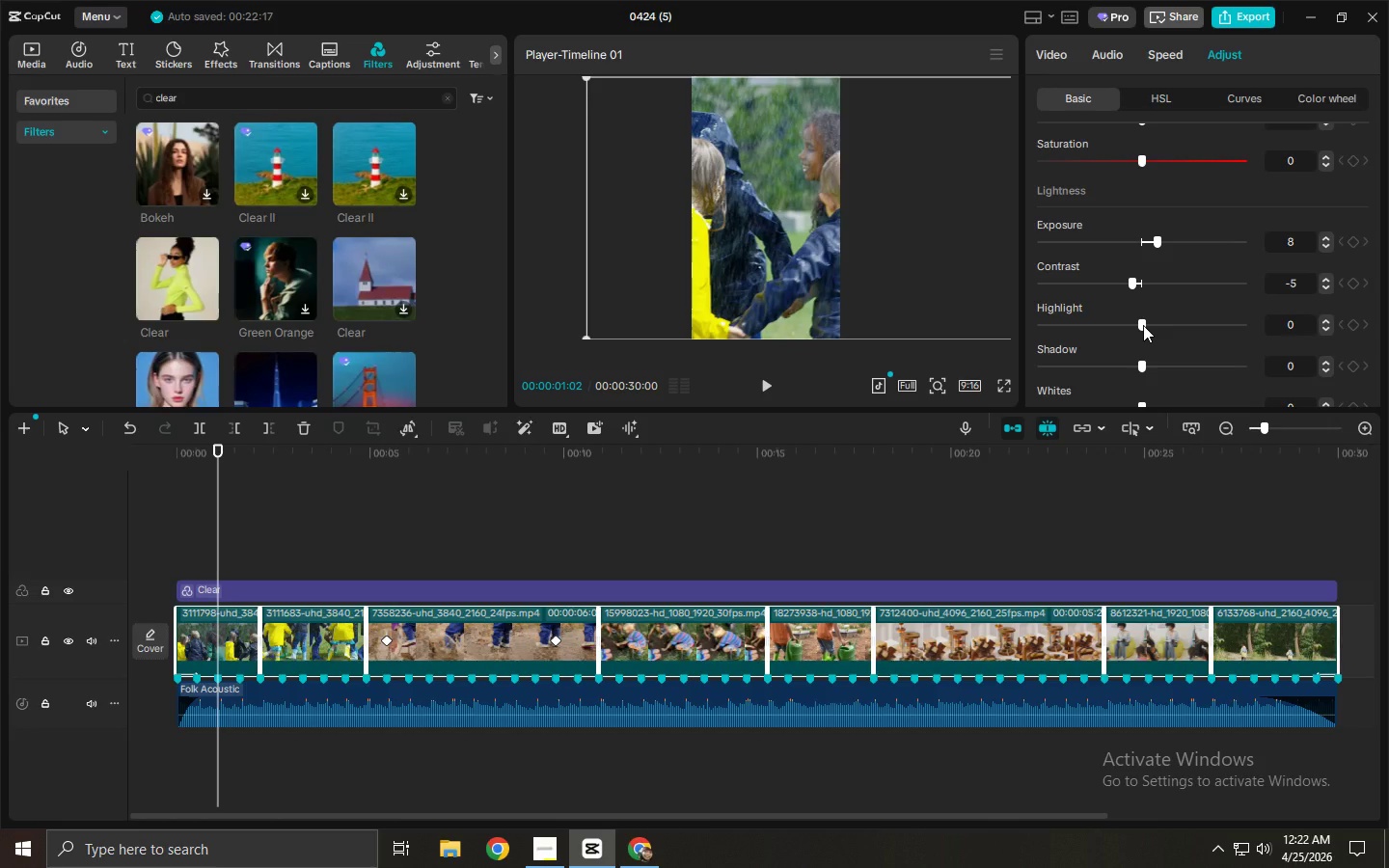 
scroll: coordinate [1143, 320], scroll_direction: up, amount: 3.0
 